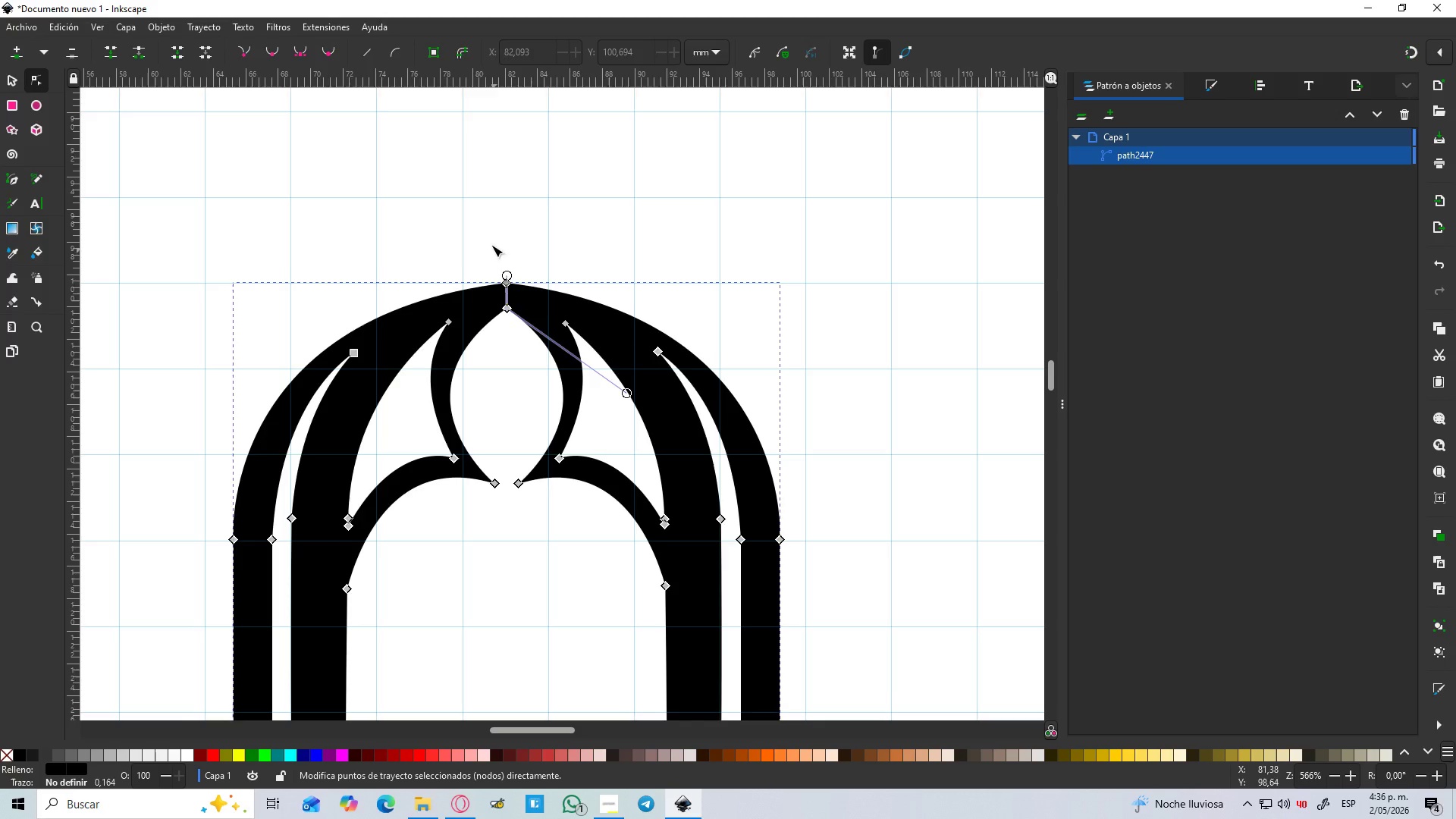 
hold_key(key=ControlLeft, duration=1.05)
scroll: coordinate [566, 403], scroll_direction: up, amount: 10.0
 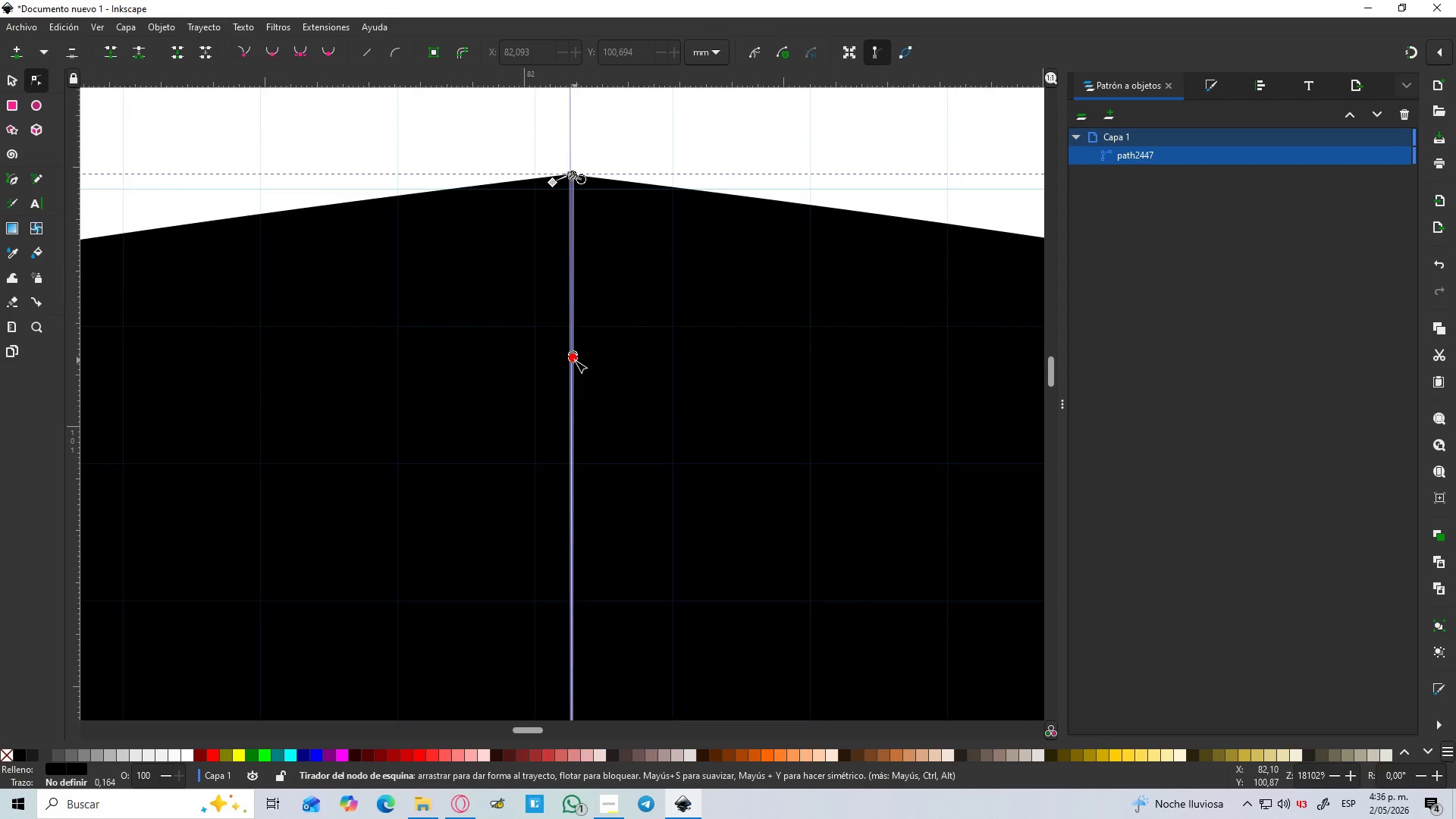 
left_click_drag(start_coordinate=[575, 360], to_coordinate=[600, 475])
 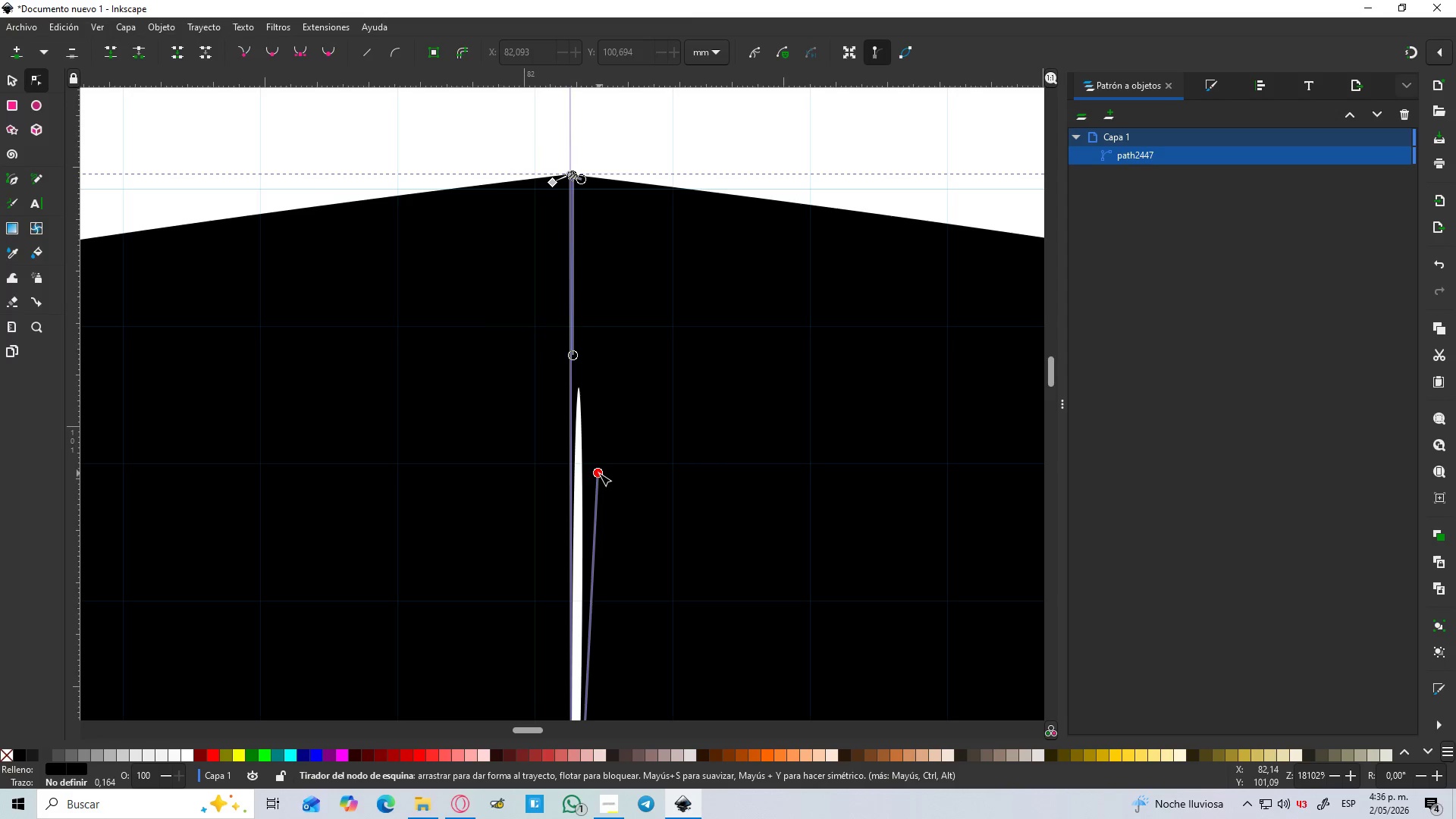 
scroll: coordinate [603, 473], scroll_direction: down, amount: 10.0
 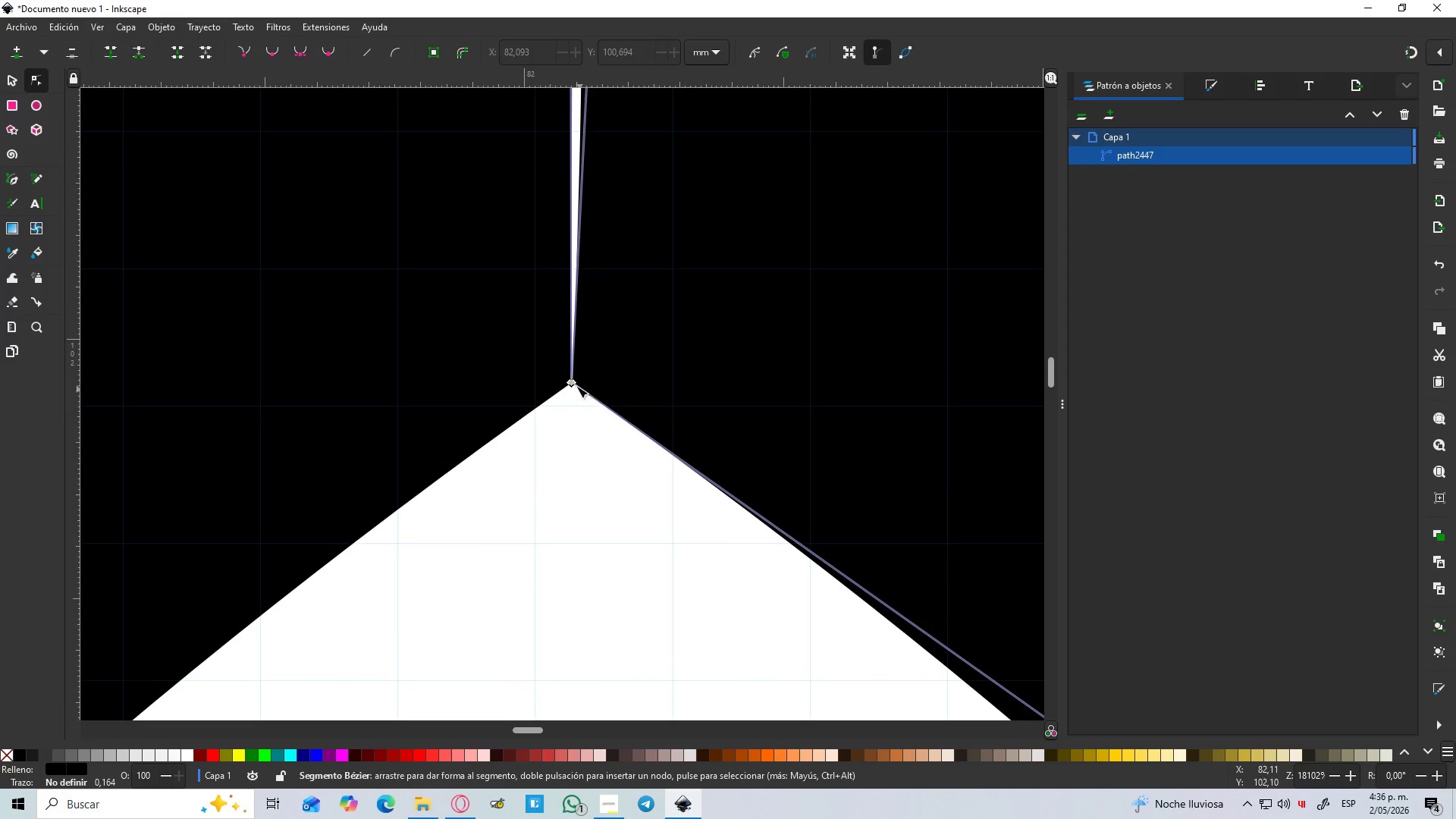 
left_click([573, 384])
 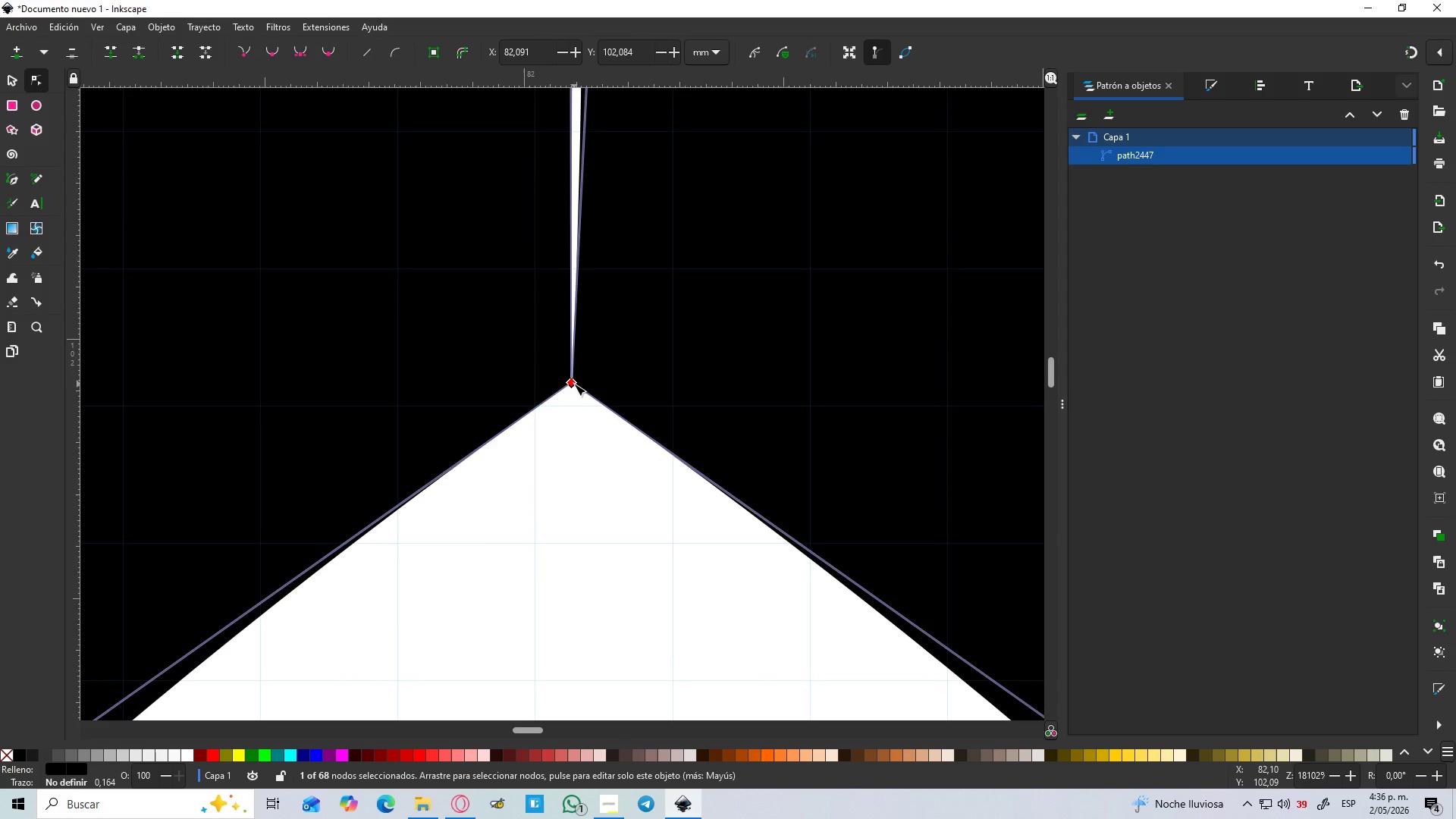 
key(Delete)
 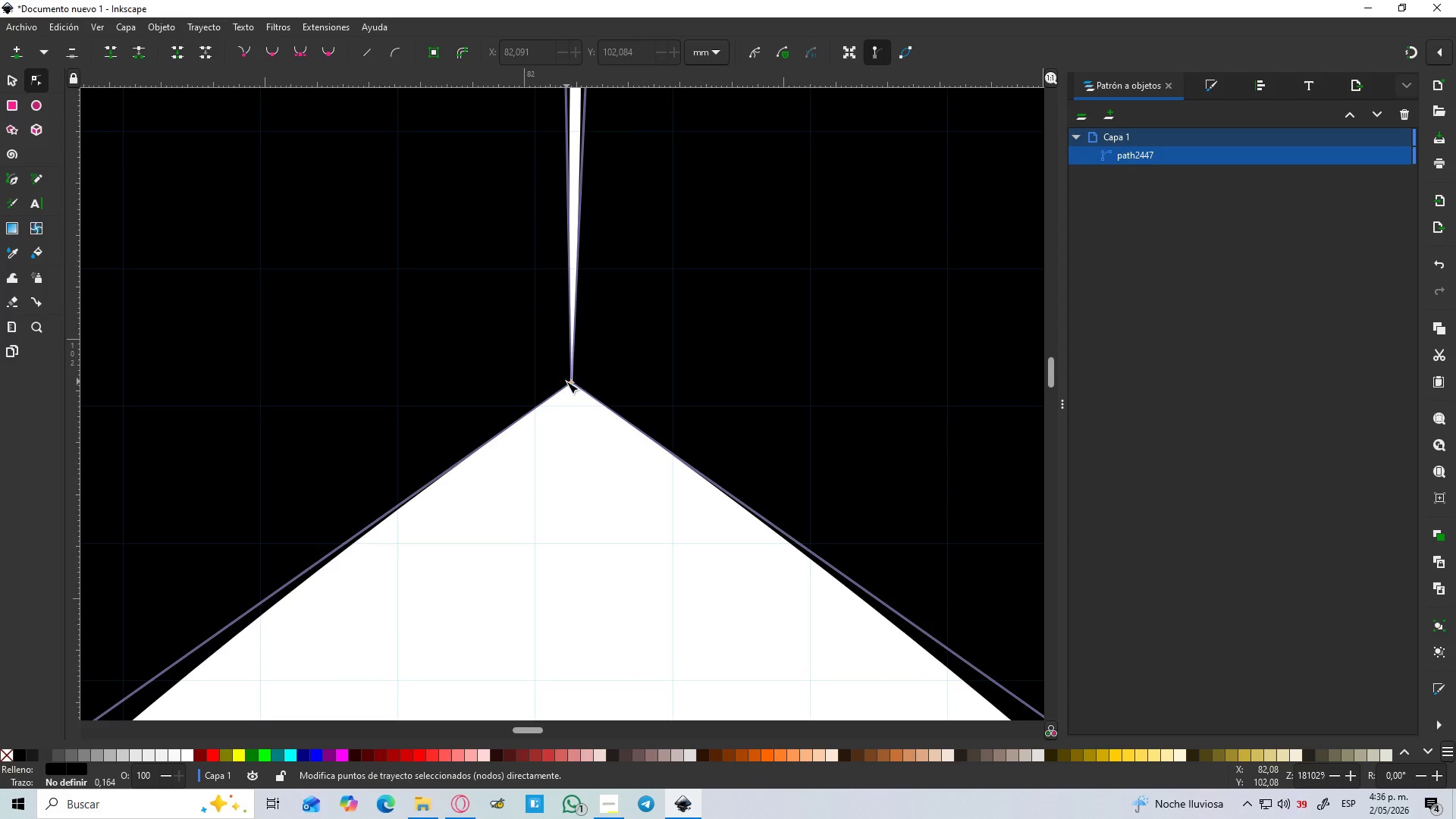 
left_click([572, 385])
 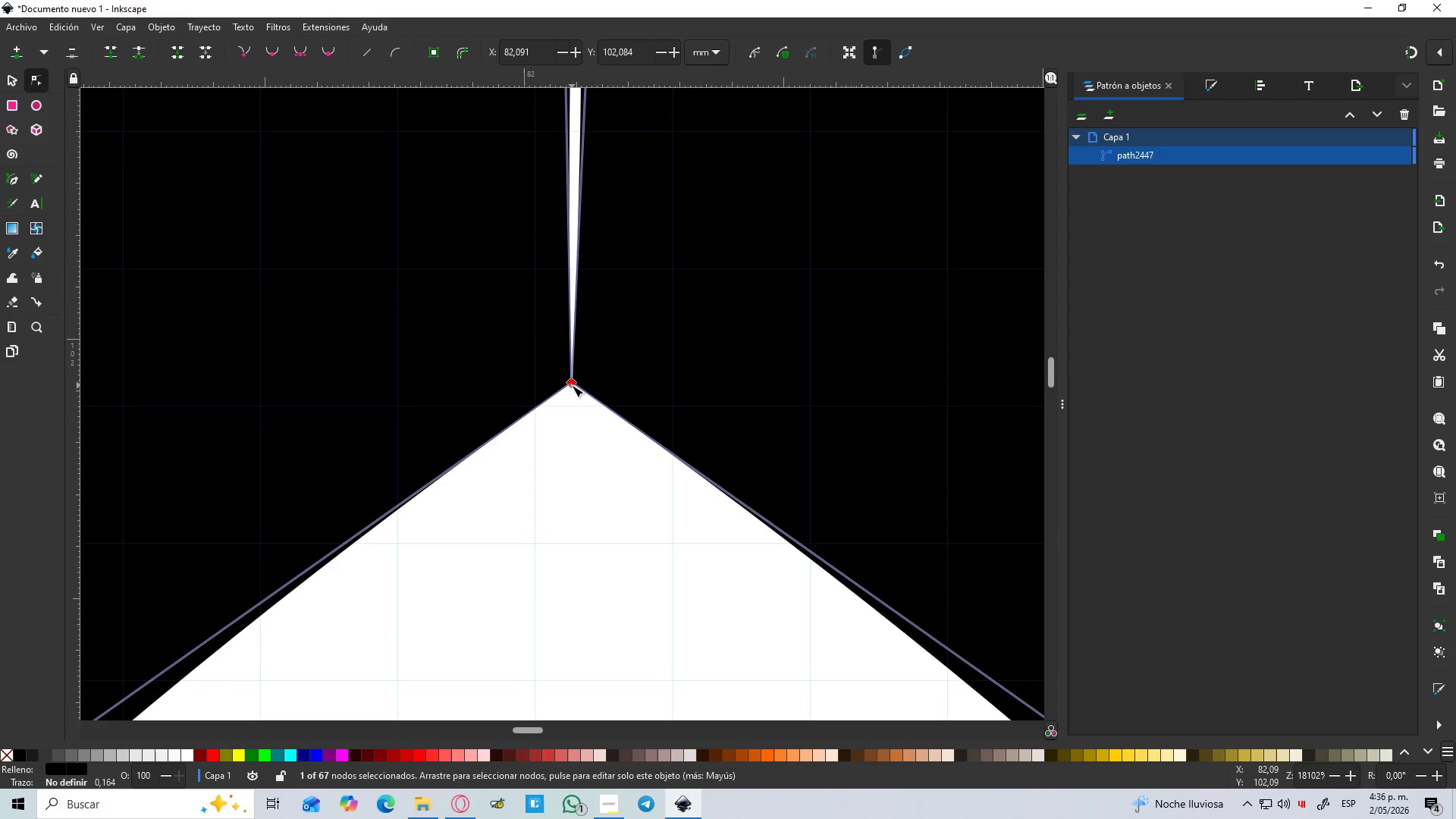 
left_click_drag(start_coordinate=[572, 385], to_coordinate=[558, 387])
 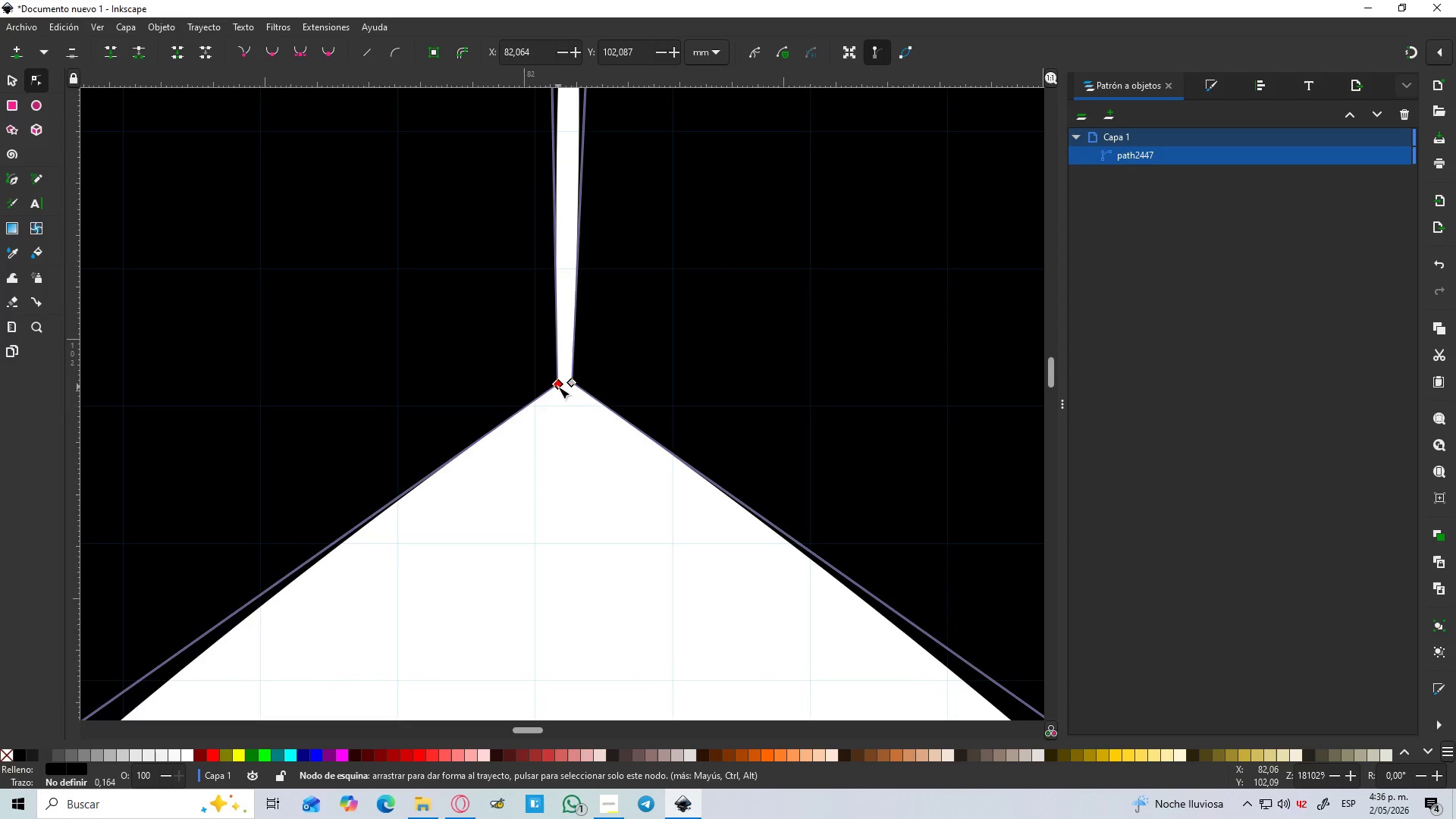 
key(Delete)
 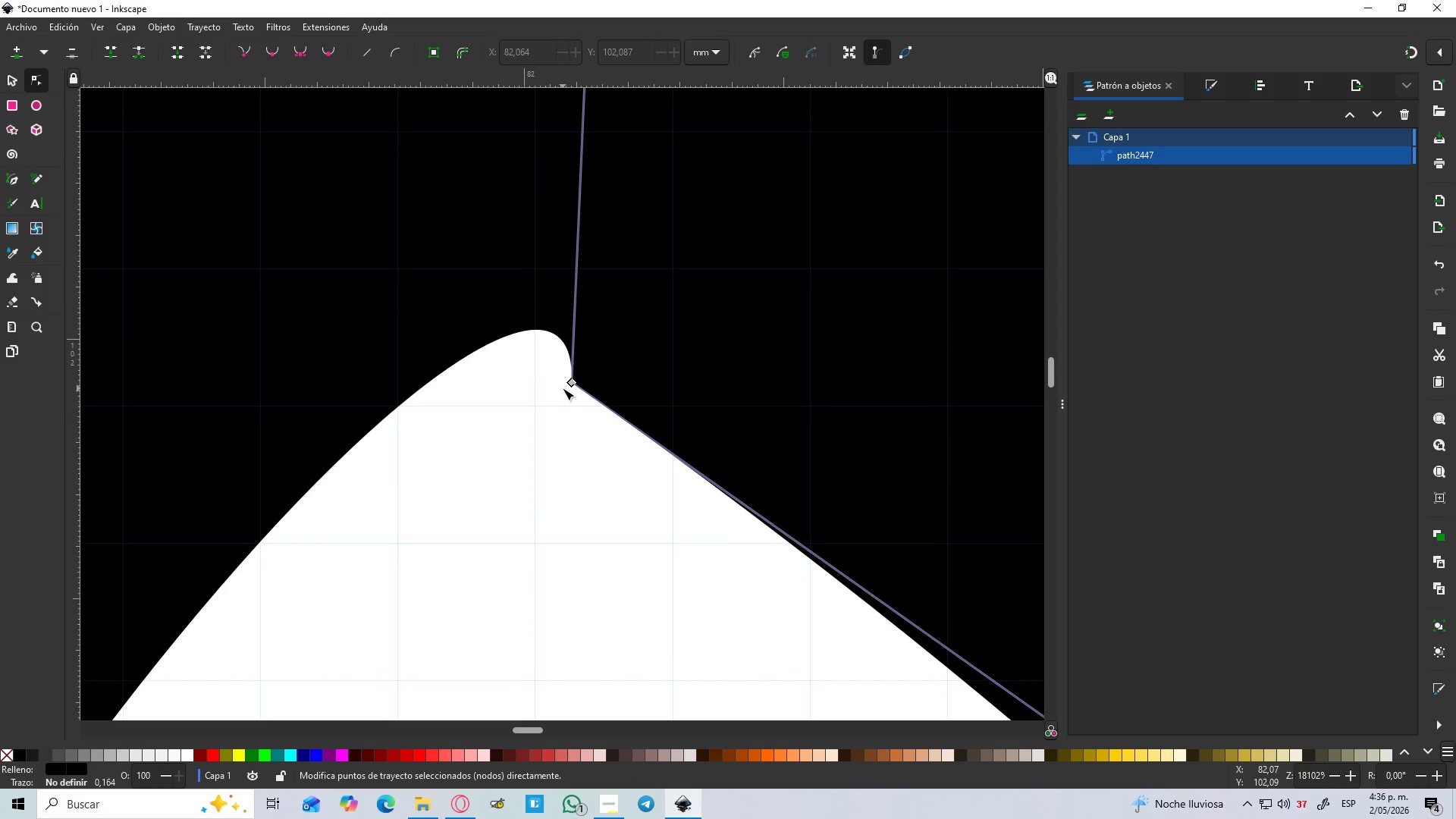 
hold_key(key=ControlLeft, duration=0.81)
scroll: coordinate [558, 380], scroll_direction: down, amount: 5.0
 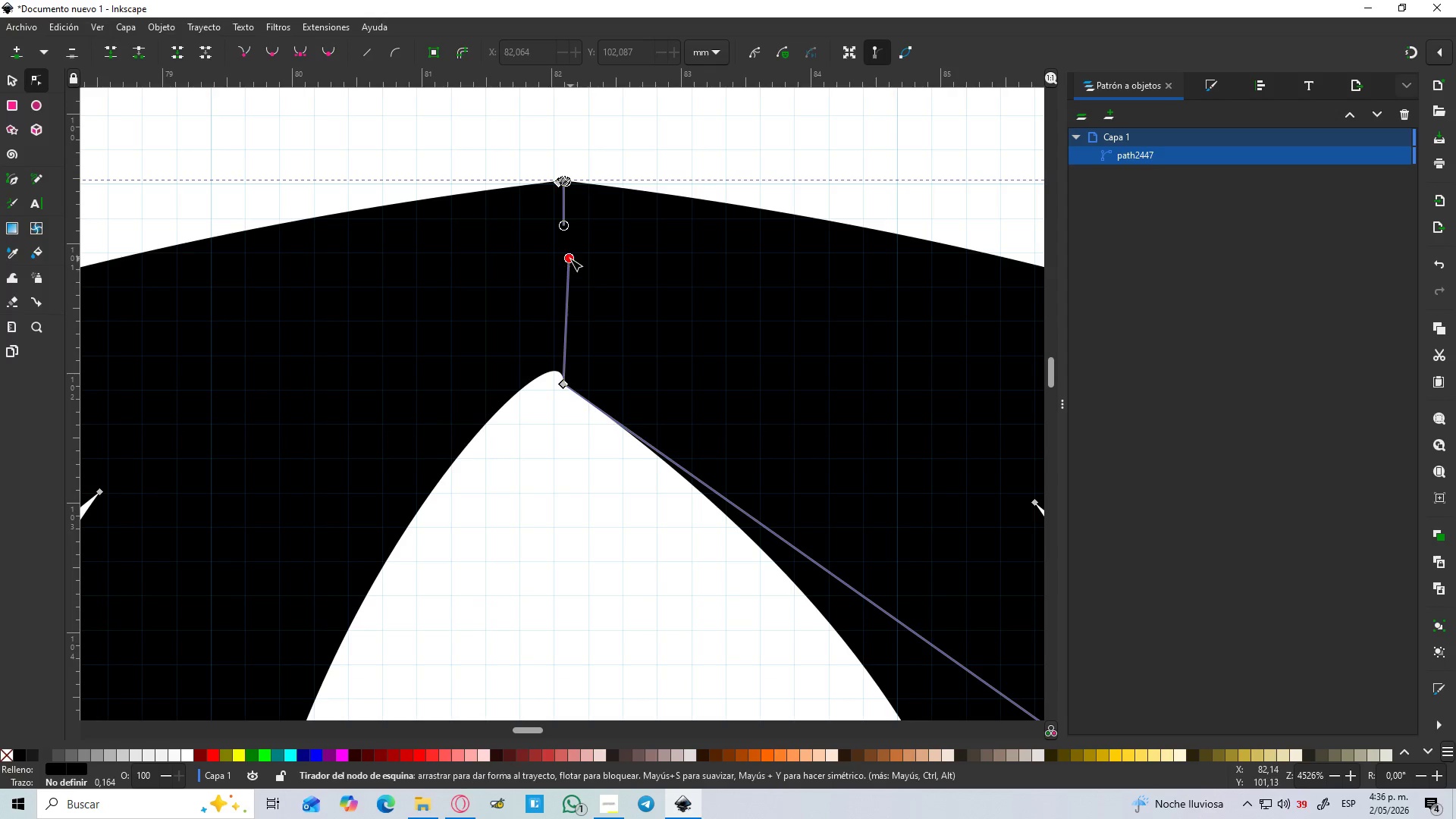 
left_click_drag(start_coordinate=[570, 257], to_coordinate=[326, 570])
 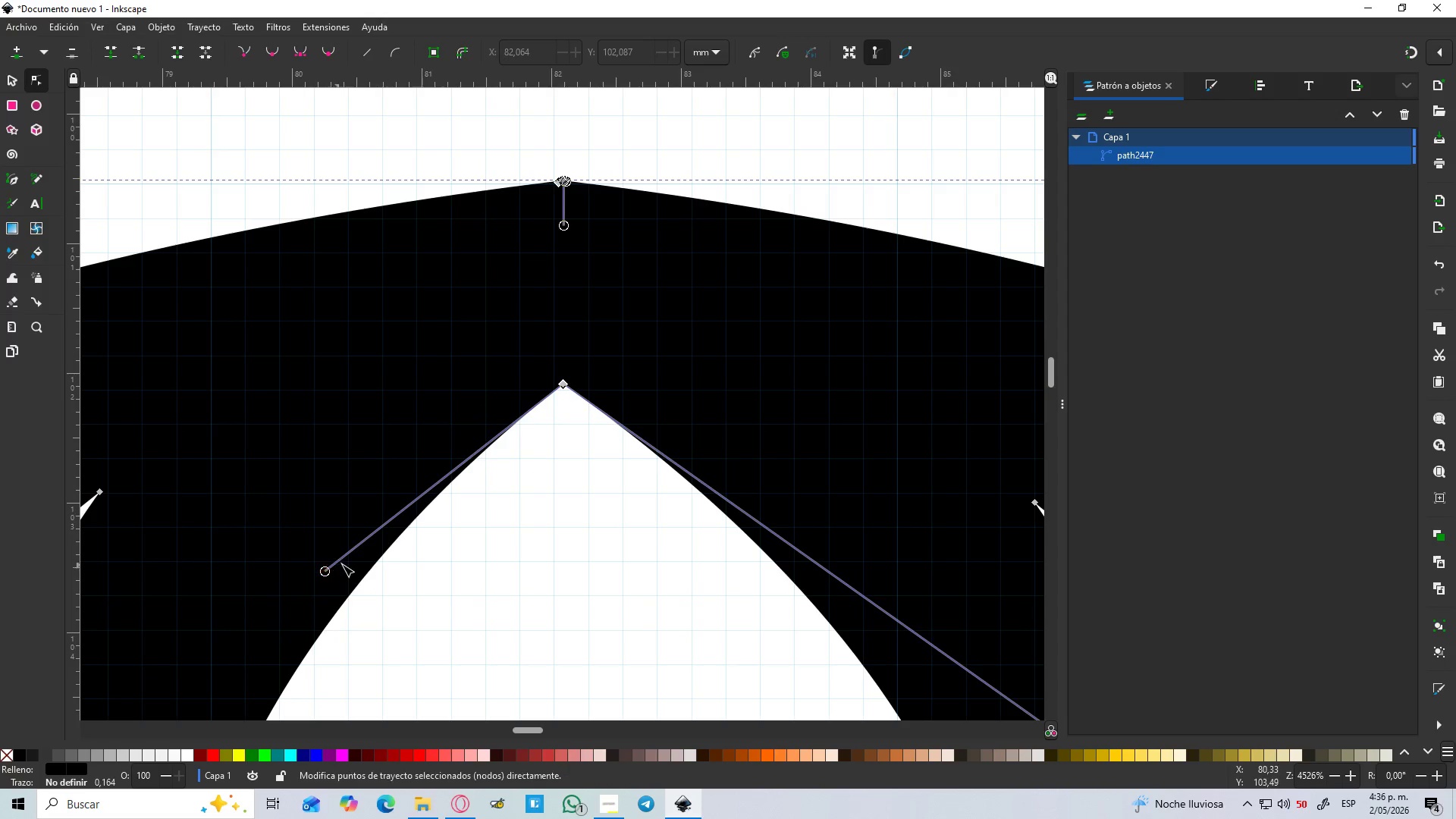 
hold_key(key=ControlLeft, duration=0.44)
scroll: coordinate [345, 563], scroll_direction: down, amount: 3.0
 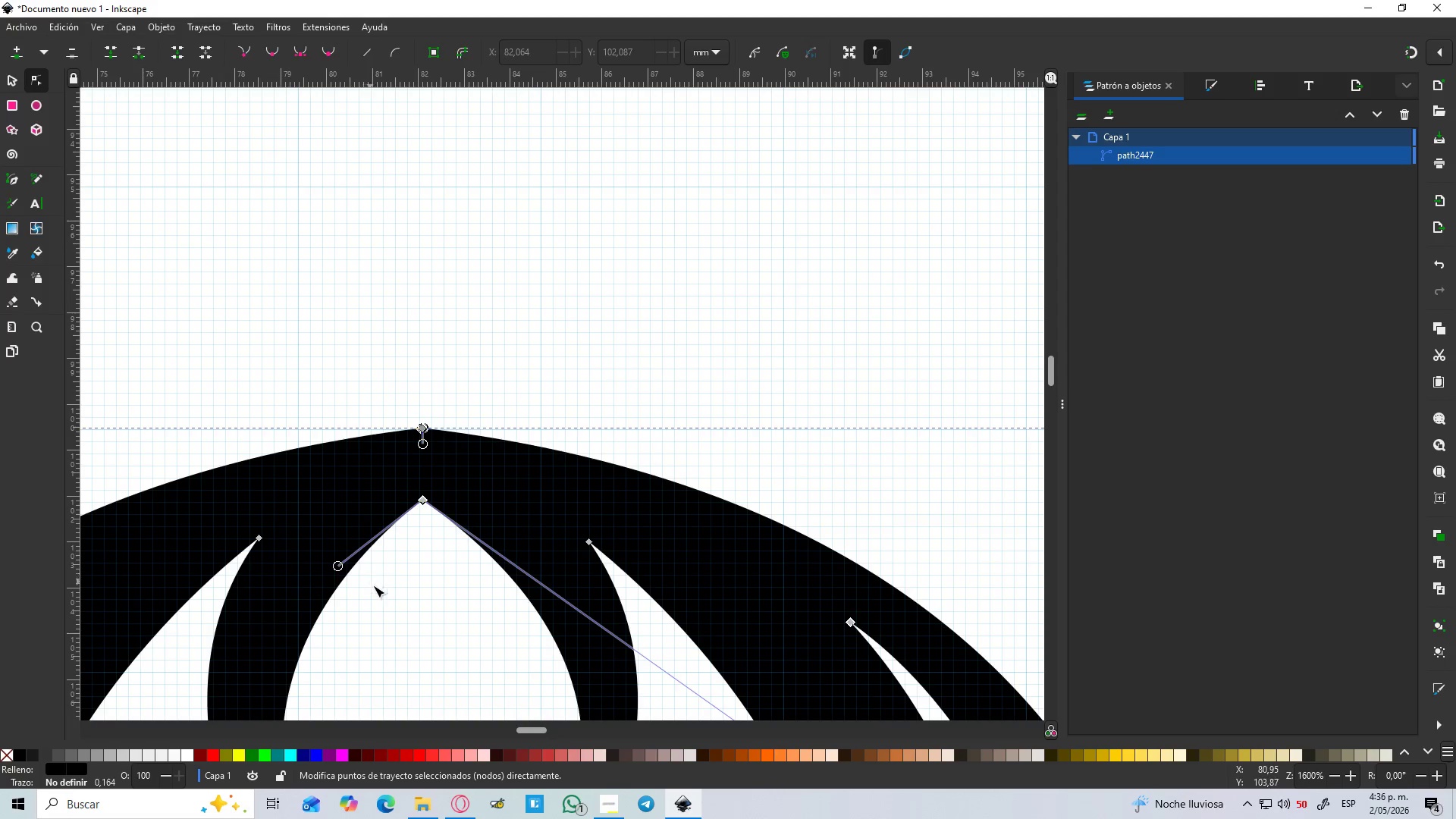 
hold_key(key=Space, duration=0.44)
 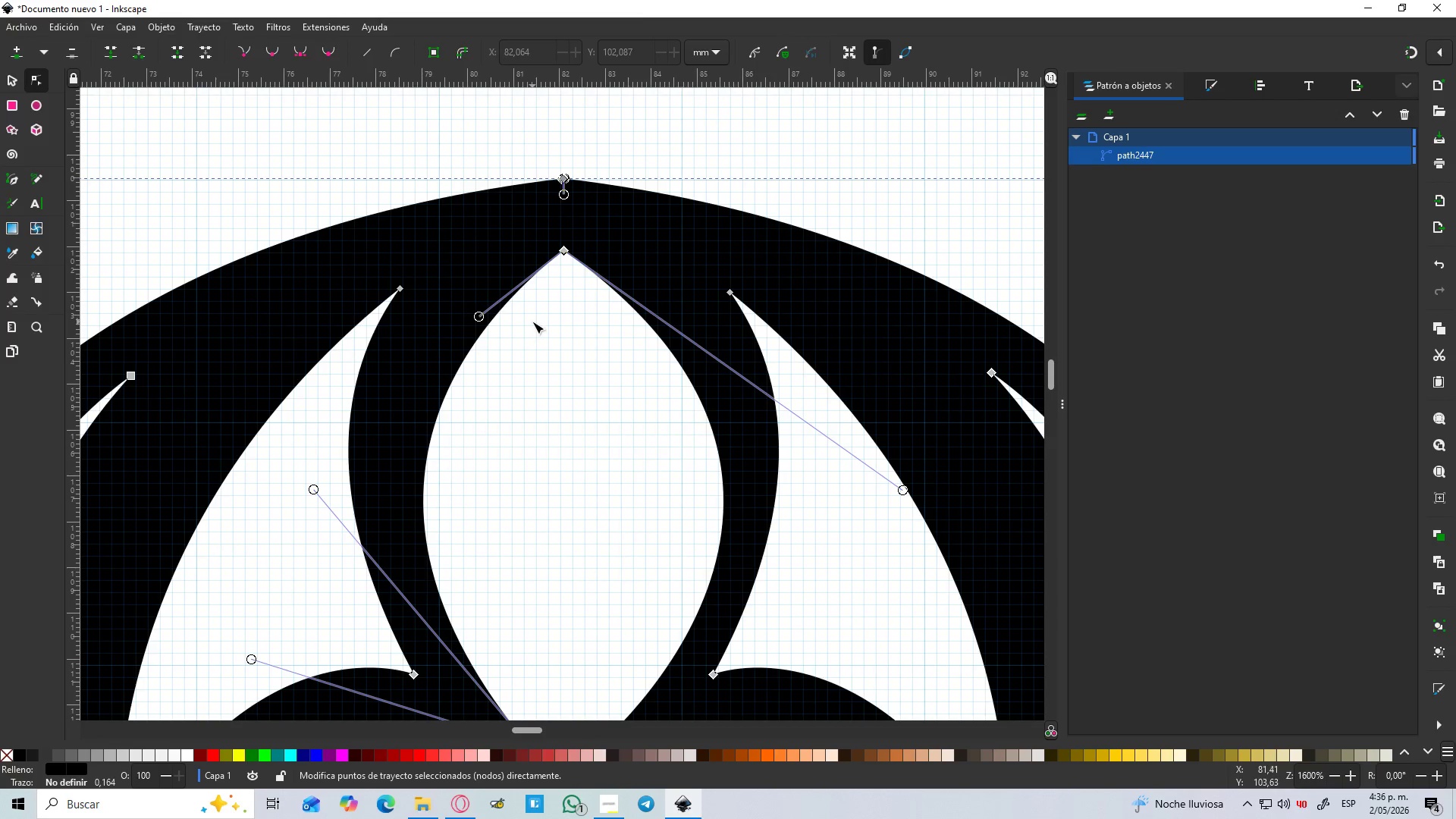 
hold_key(key=ControlLeft, duration=0.33)
scroll: coordinate [533, 329], scroll_direction: down, amount: 1.0
 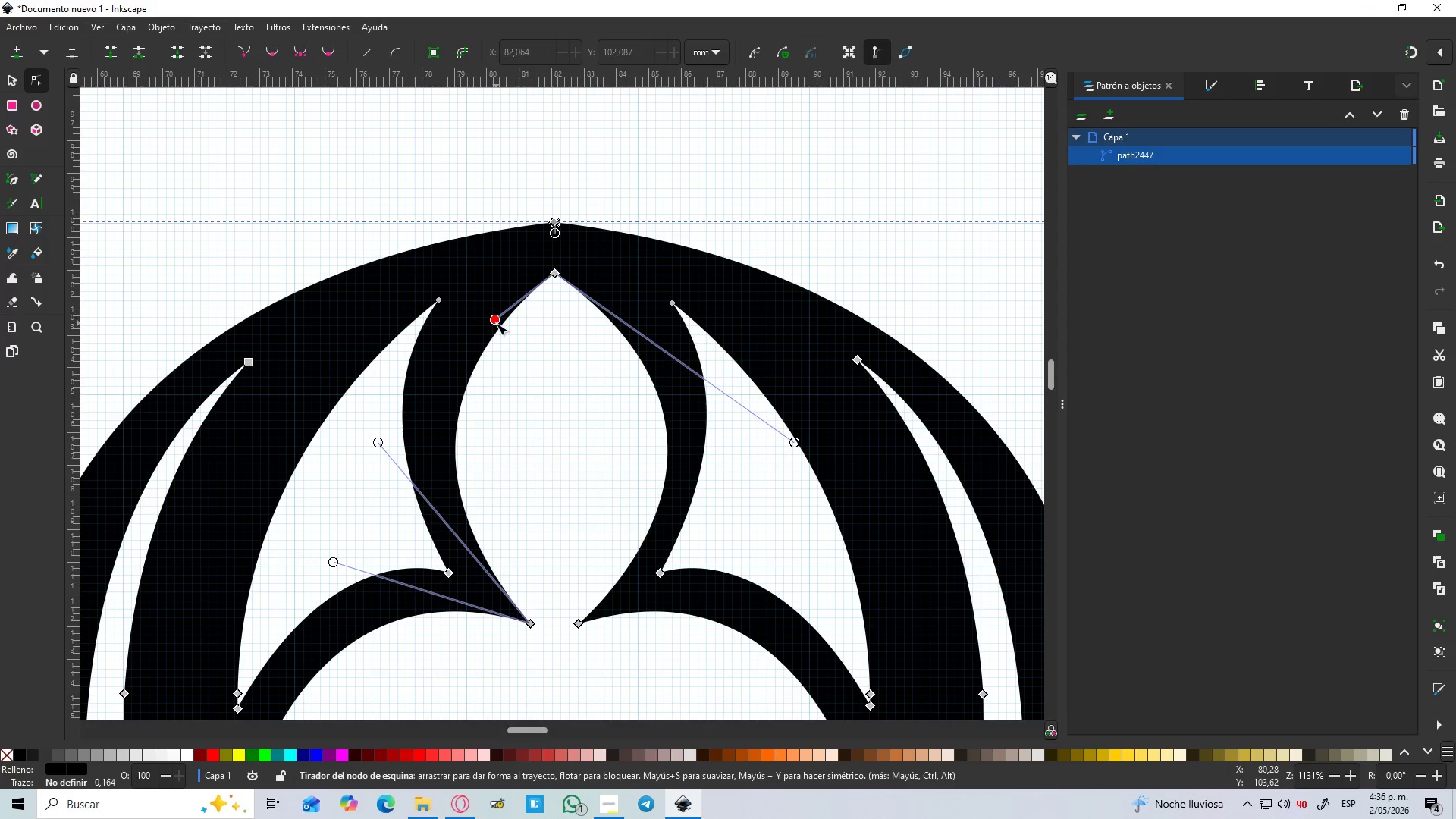 
left_click_drag(start_coordinate=[496, 323], to_coordinate=[463, 344])
 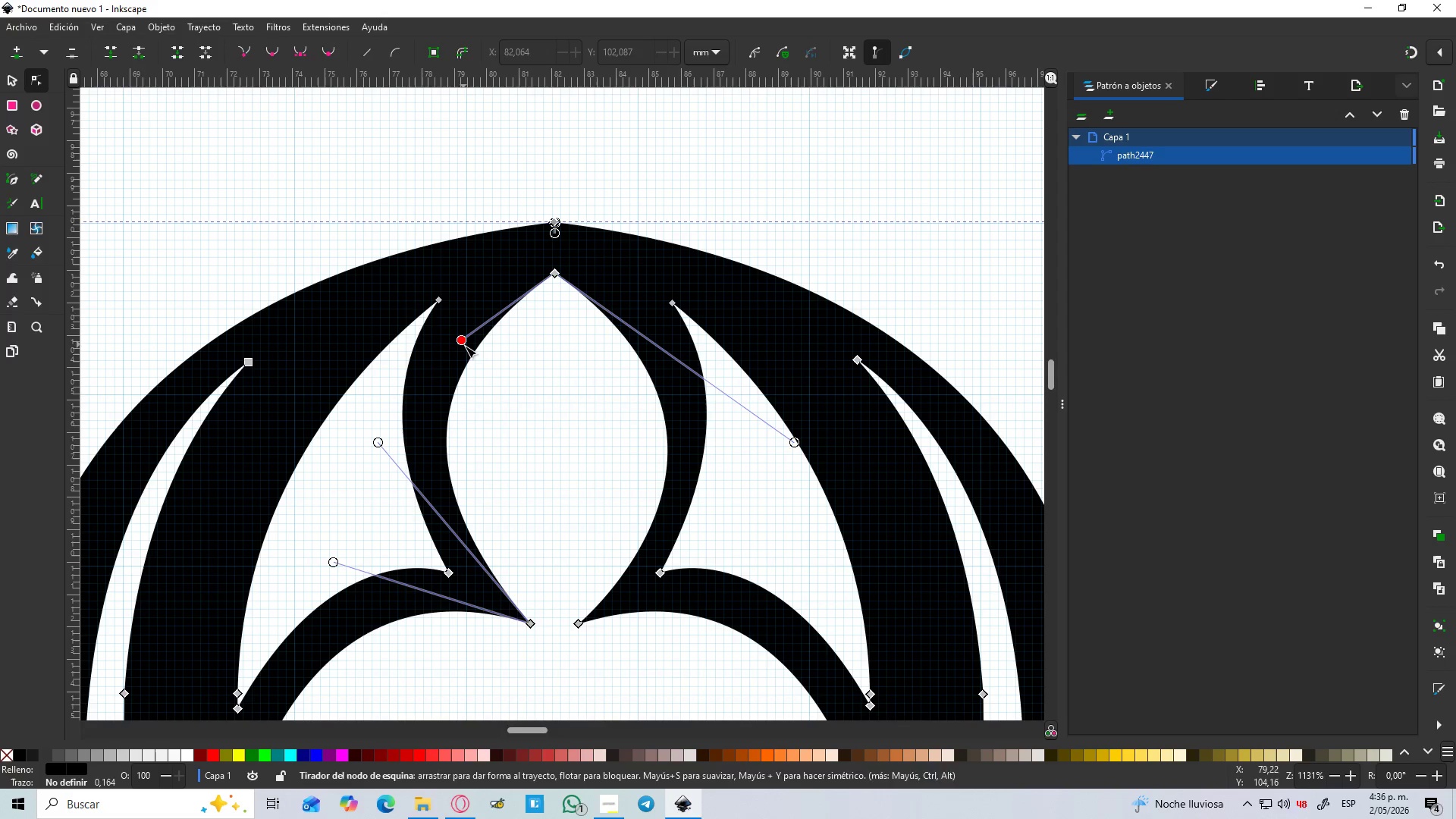 
hold_key(key=ControlLeft, duration=0.38)
scroll: coordinate [466, 347], scroll_direction: down, amount: 3.0
 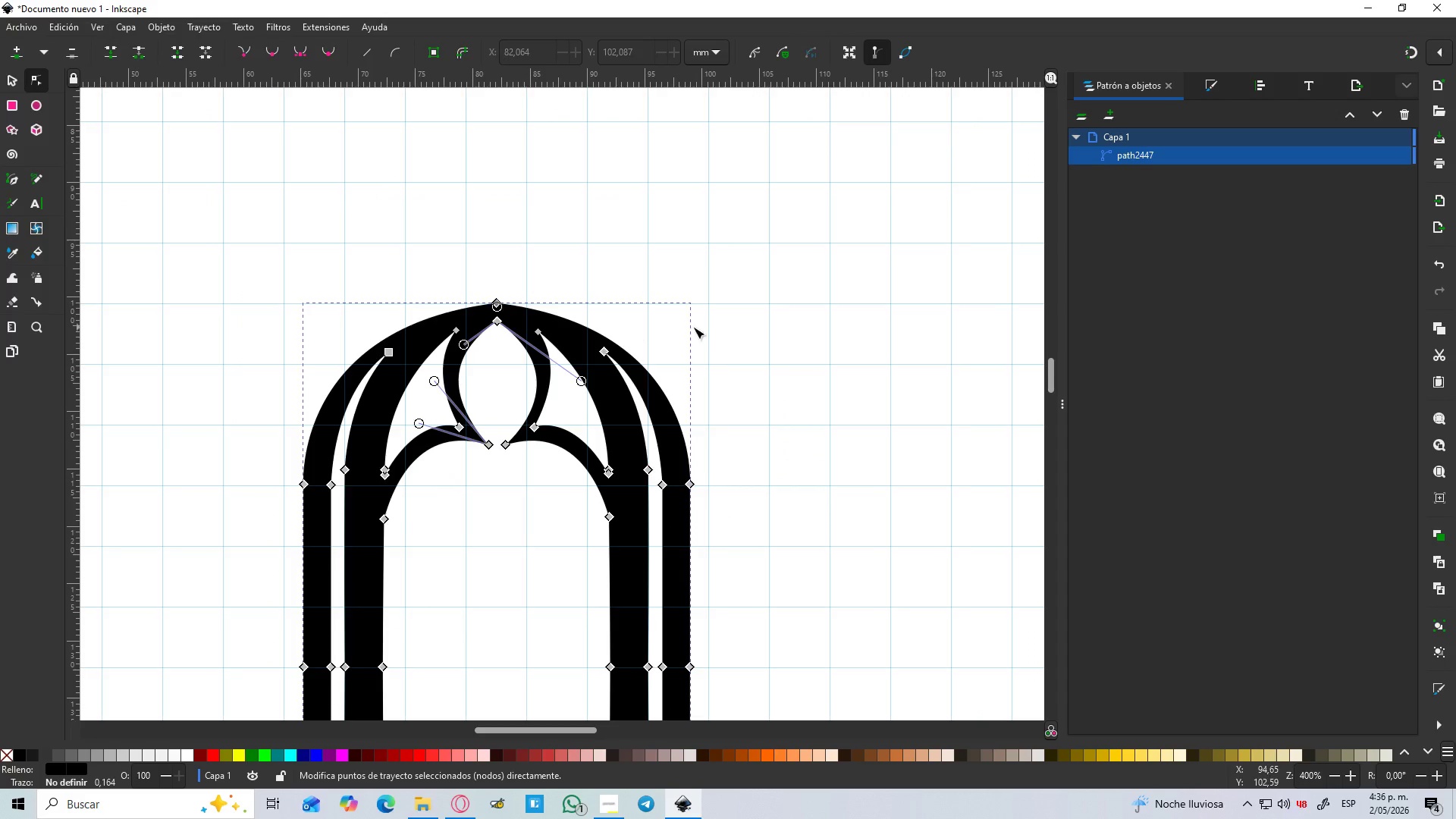 
left_click([770, 328])
 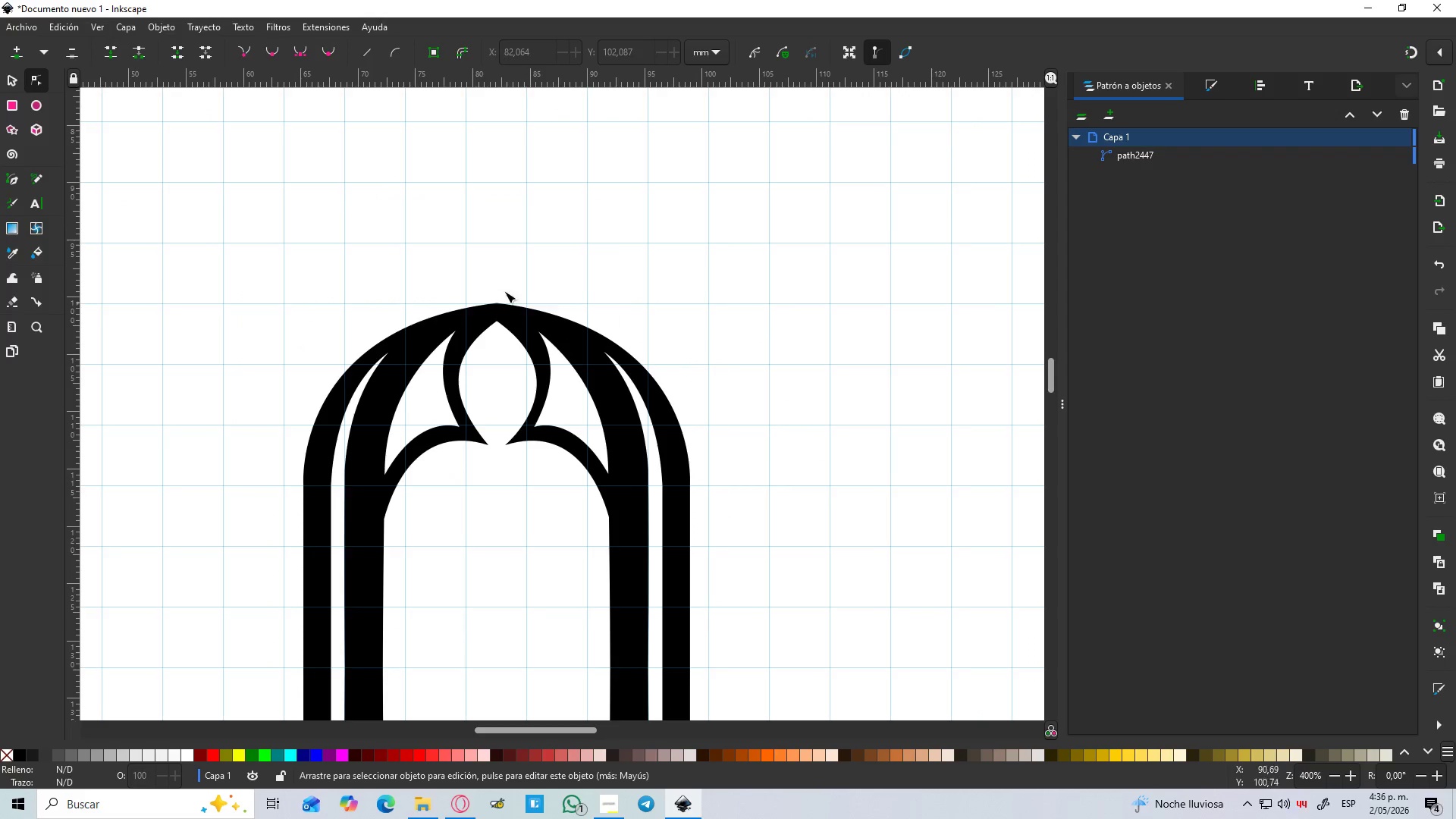 
hold_key(key=ControlLeft, duration=0.42)
 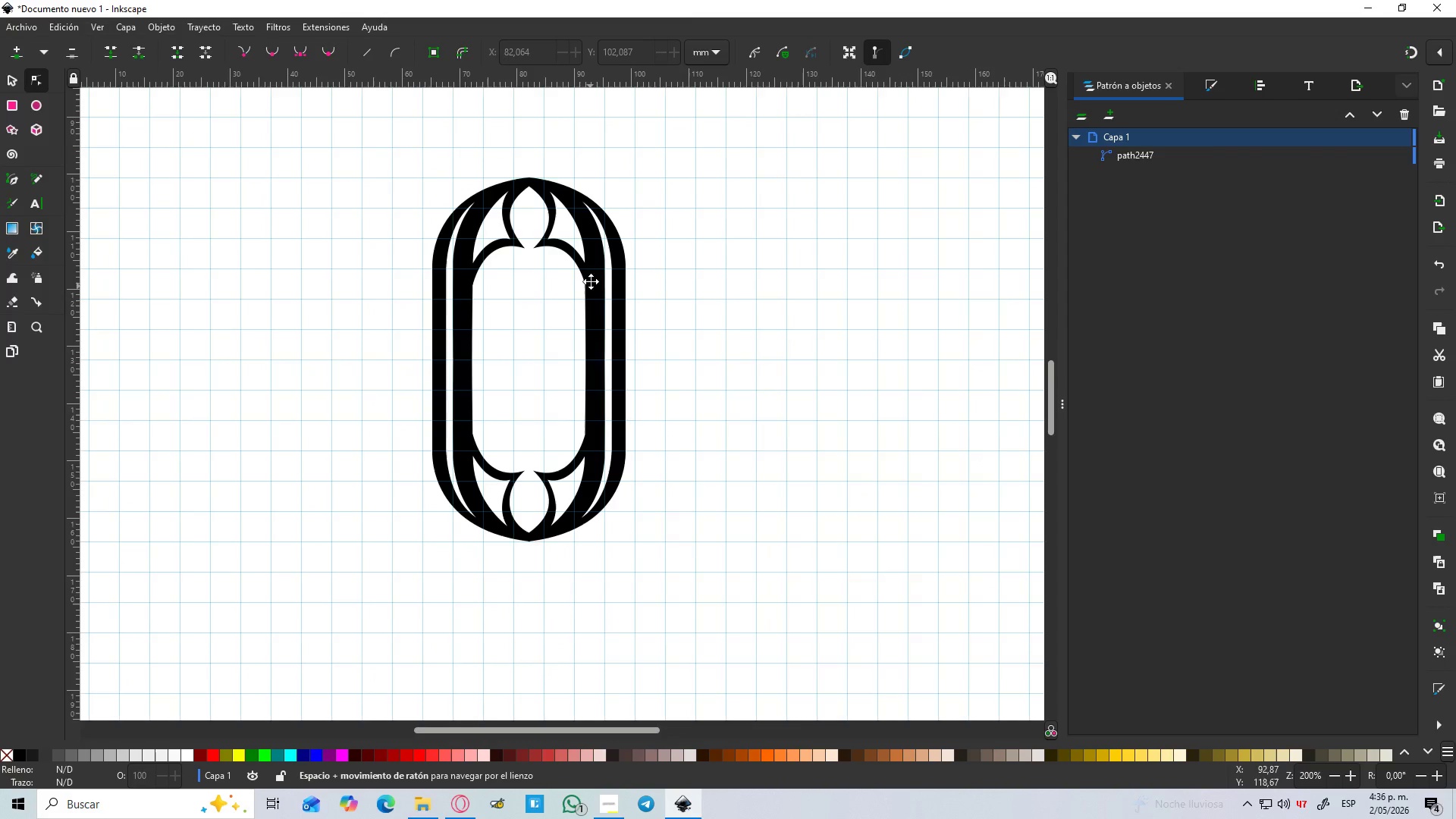 
hold_key(key=Space, duration=0.38)
 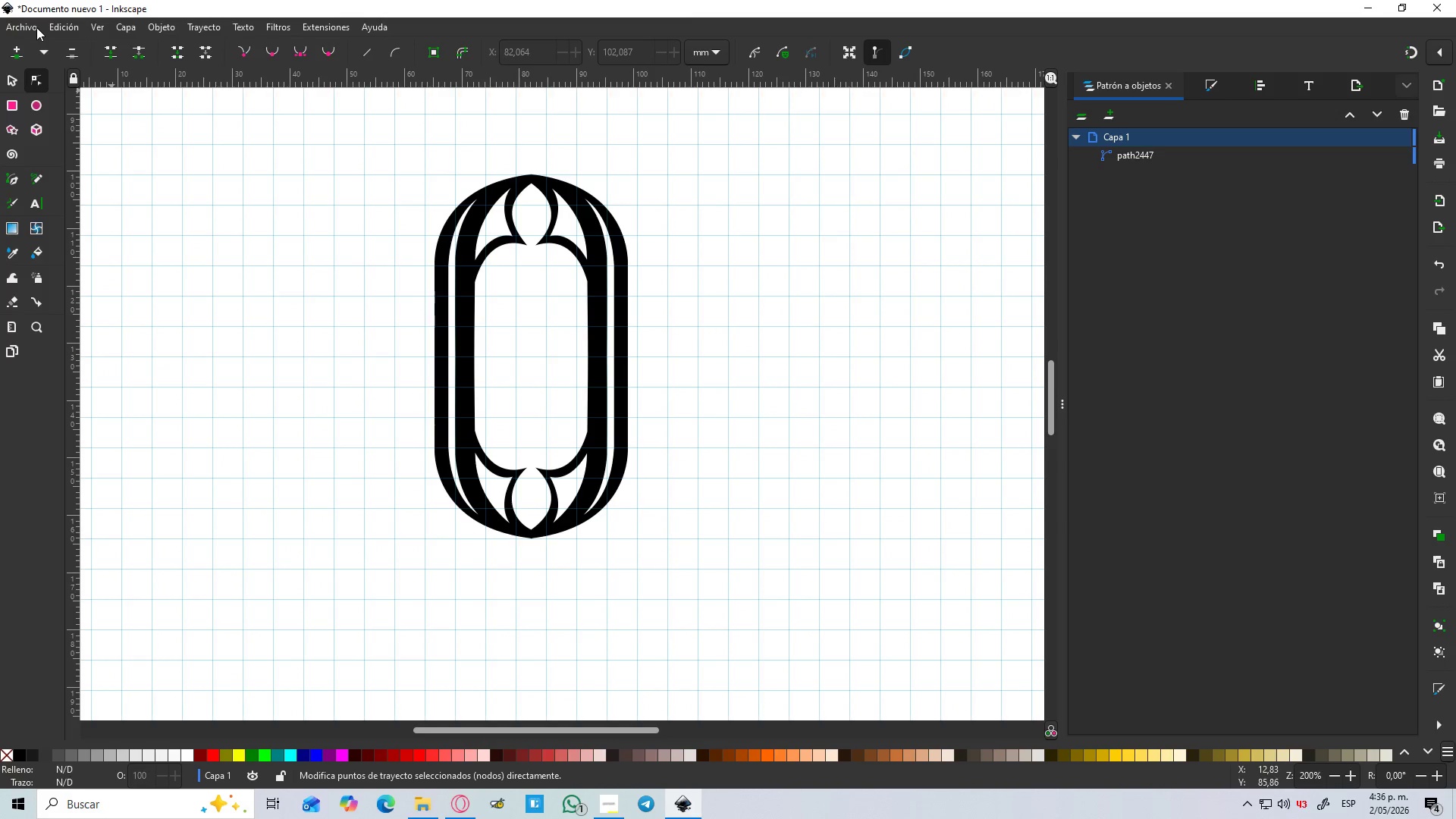 
scroll: coordinate [491, 315], scroll_direction: down, amount: 2.0
 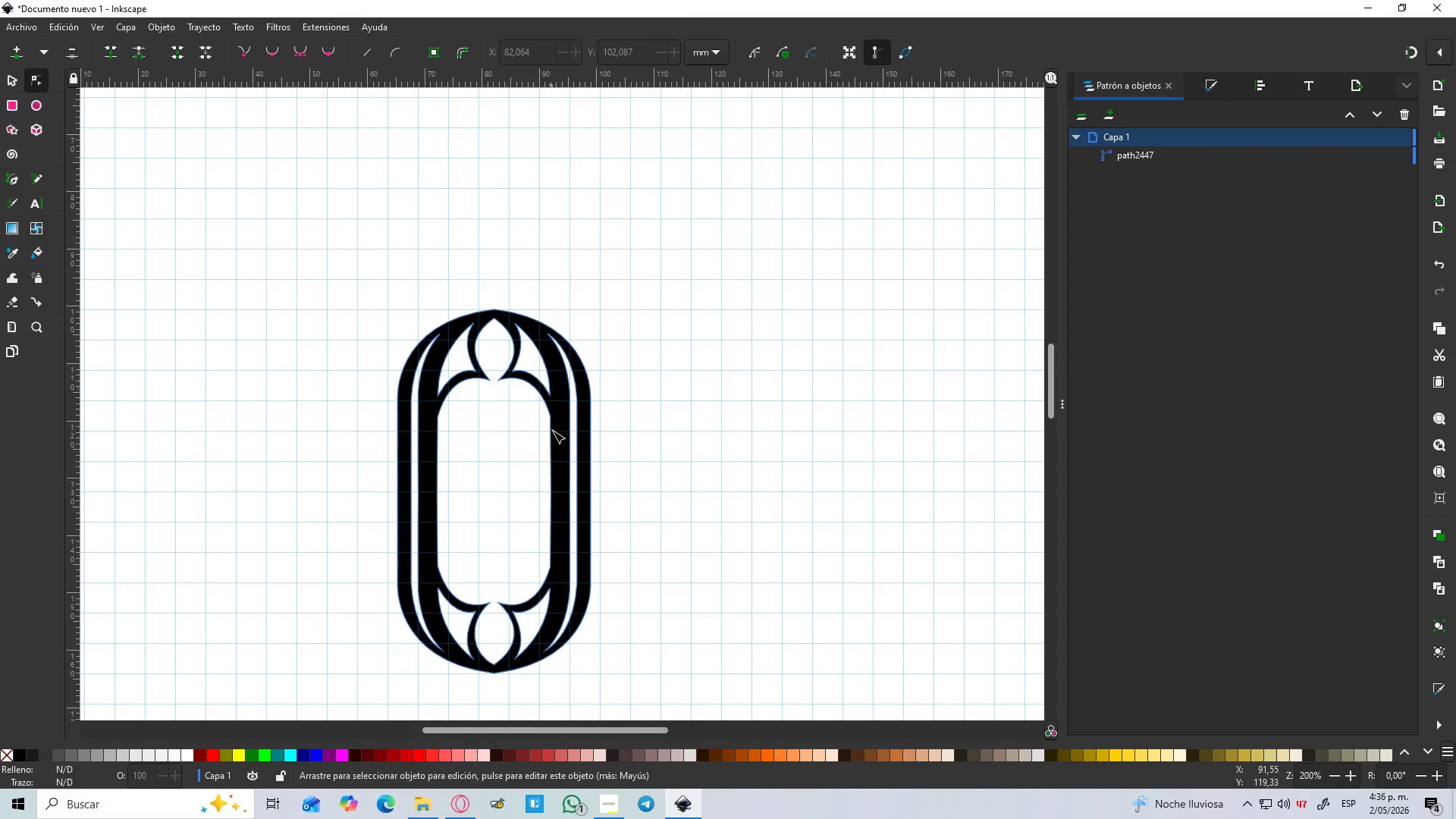 
hold_key(key=ControlLeft, duration=1.5)
 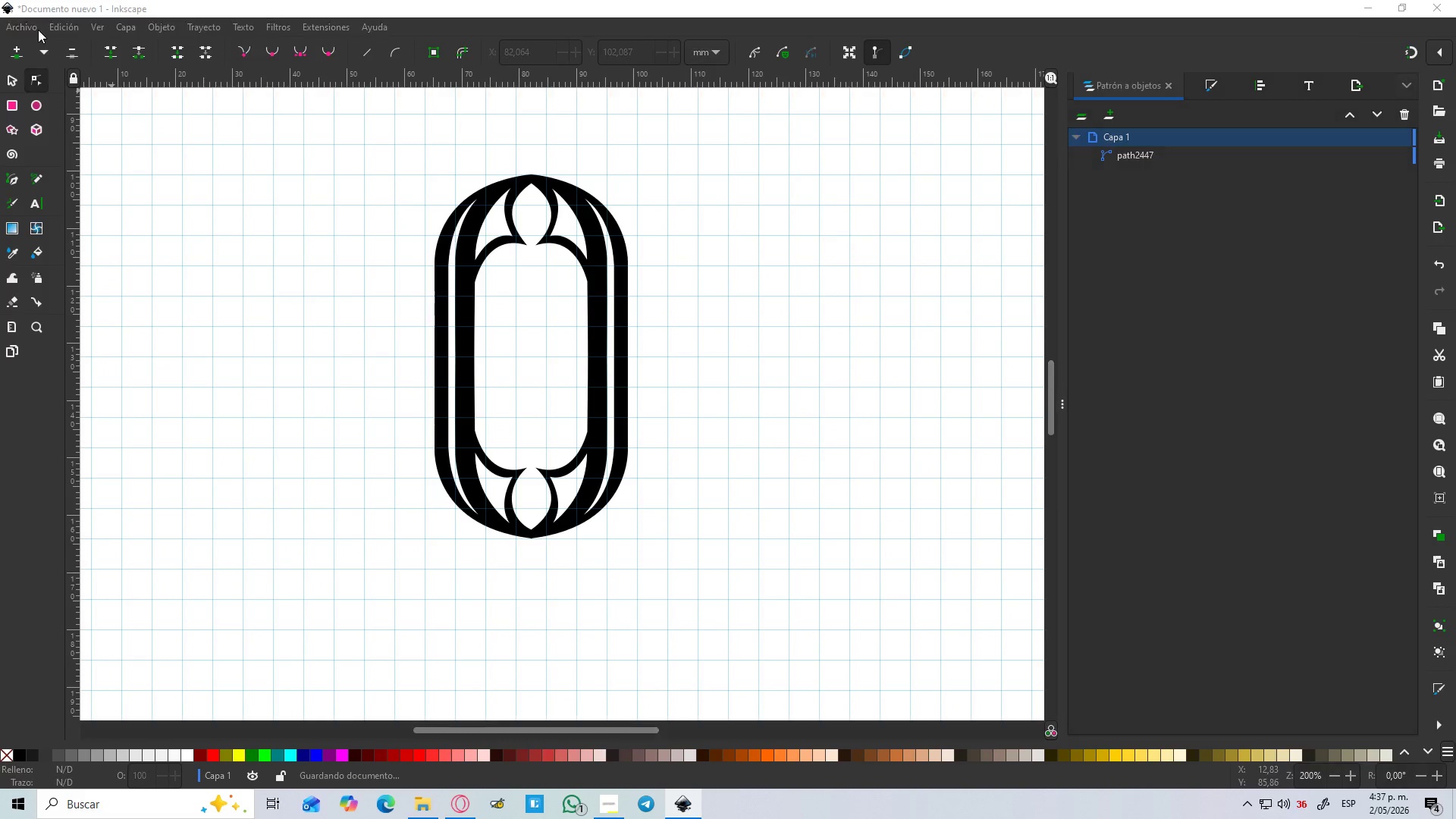 
key(Control+S)
 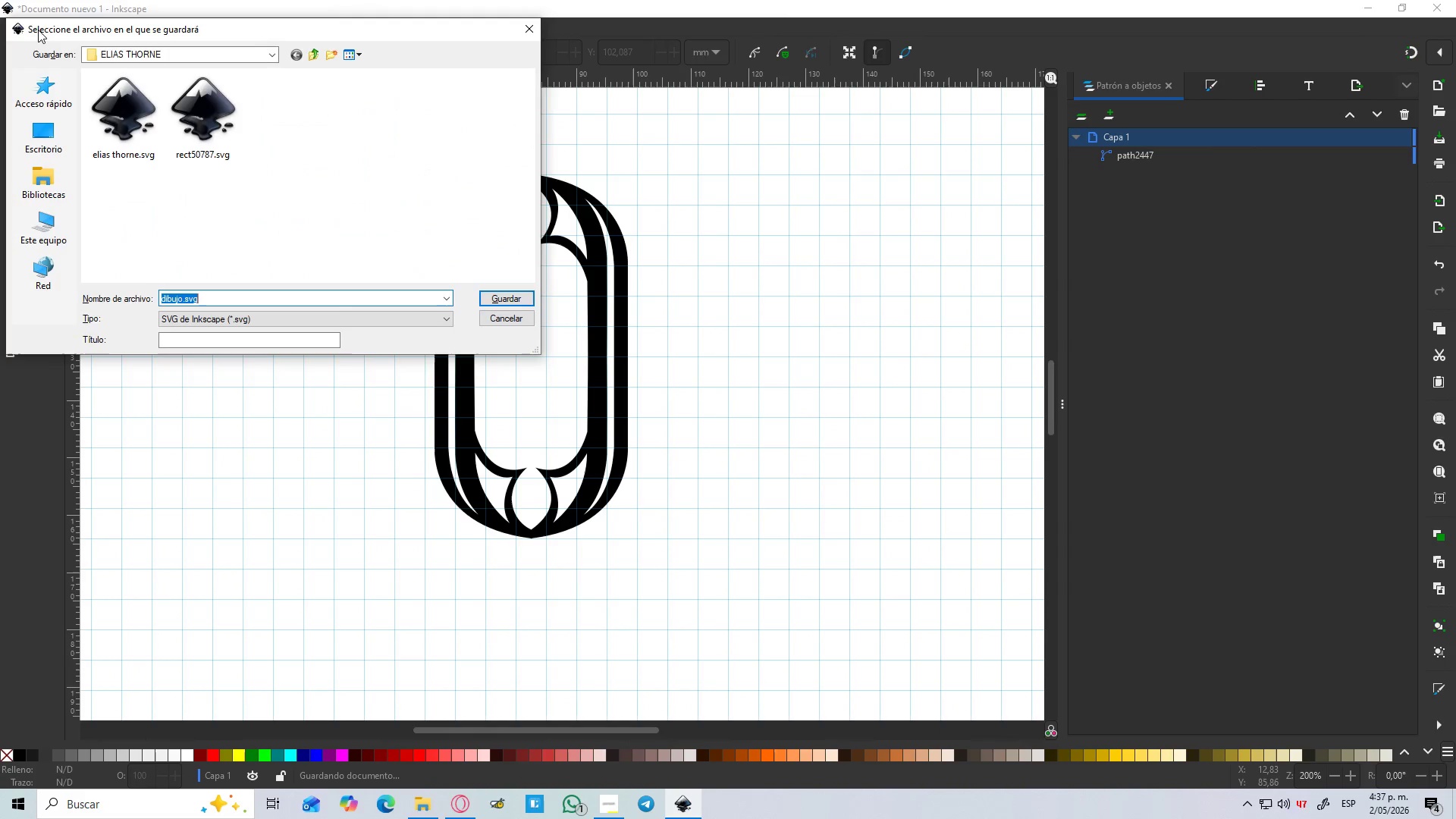 
mouse_move([127, 80])
 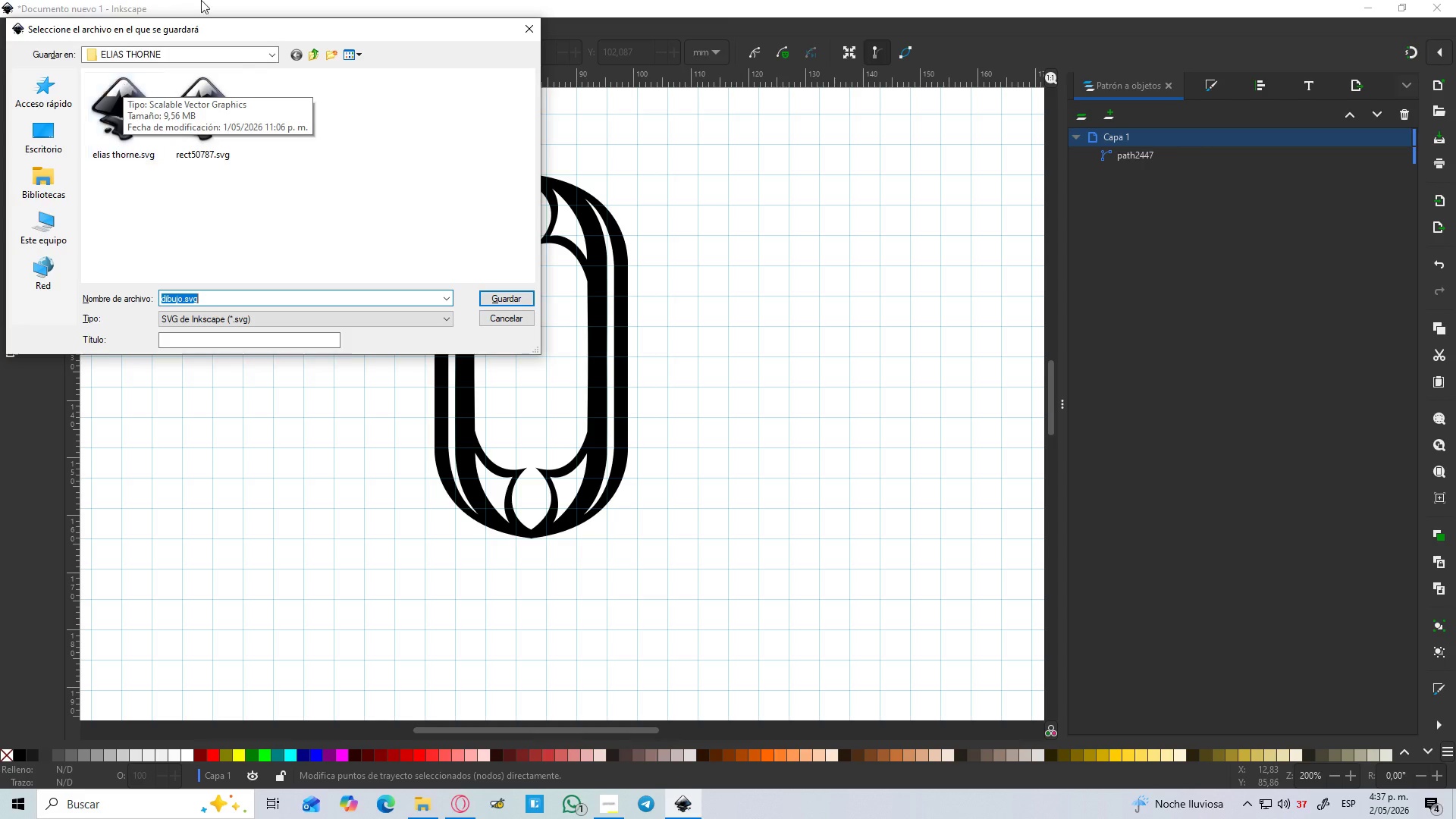 
key(NumpadEnter)
 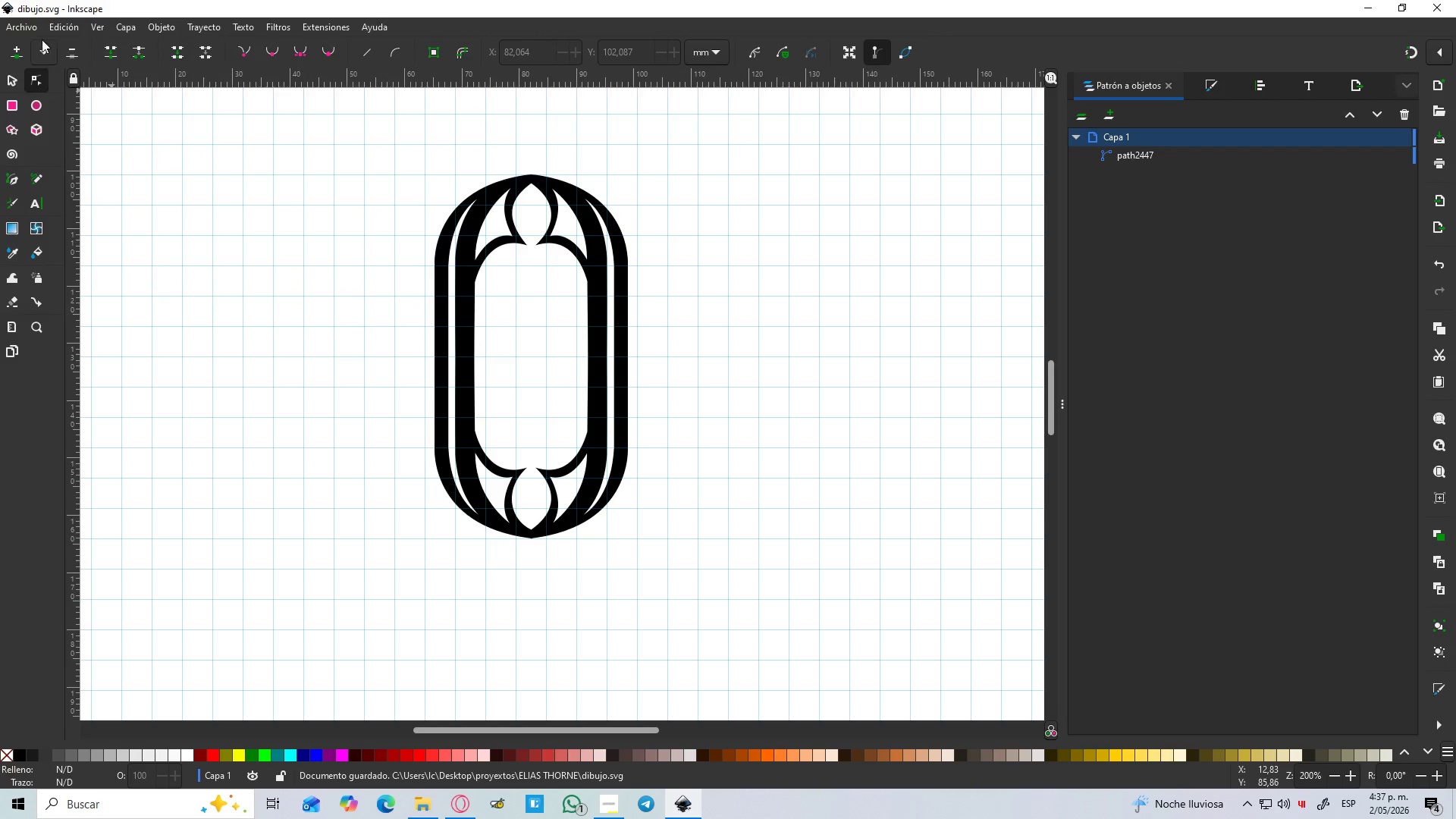 
left_click([22, 29])
 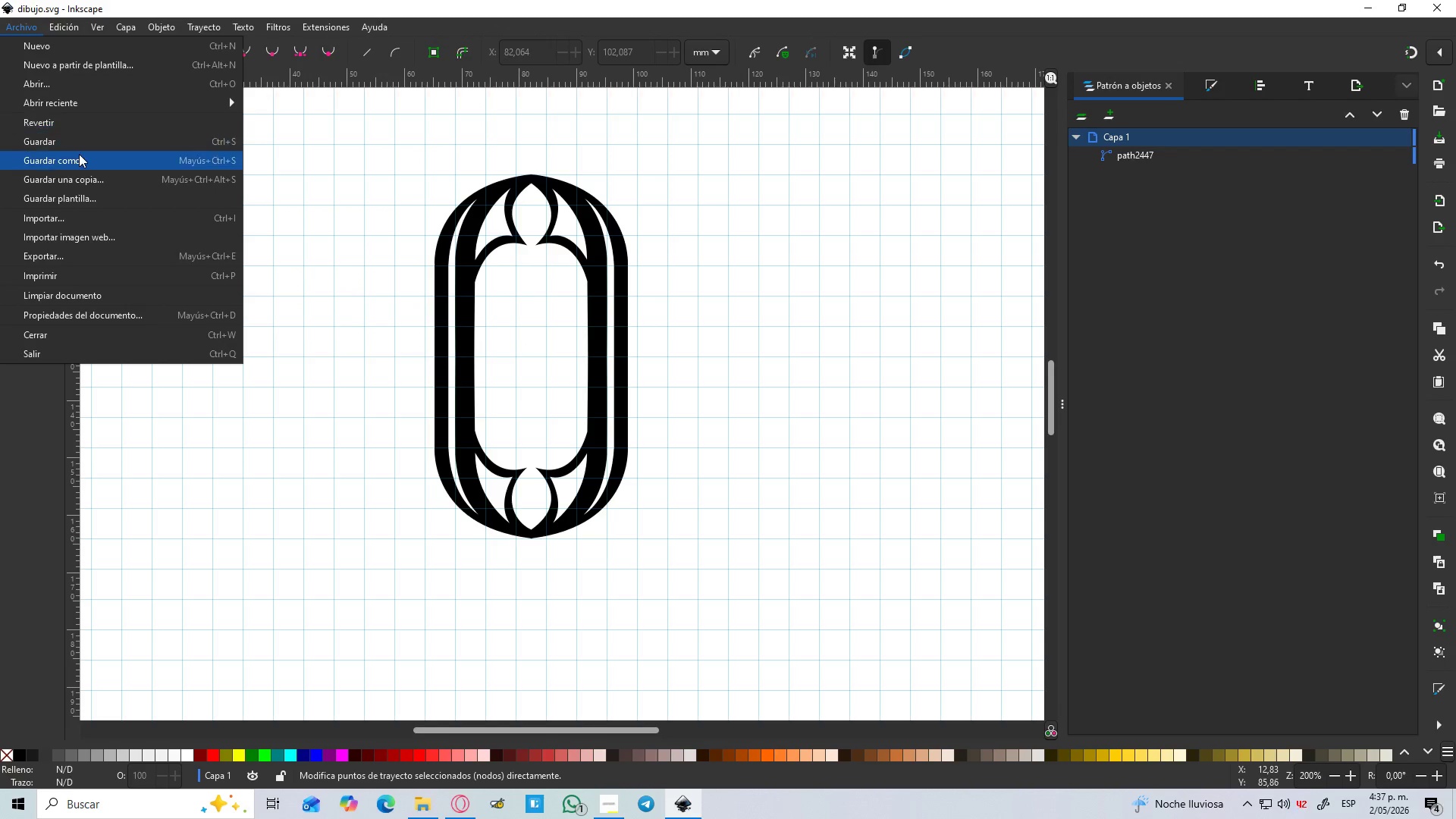 
left_click([79, 157])
 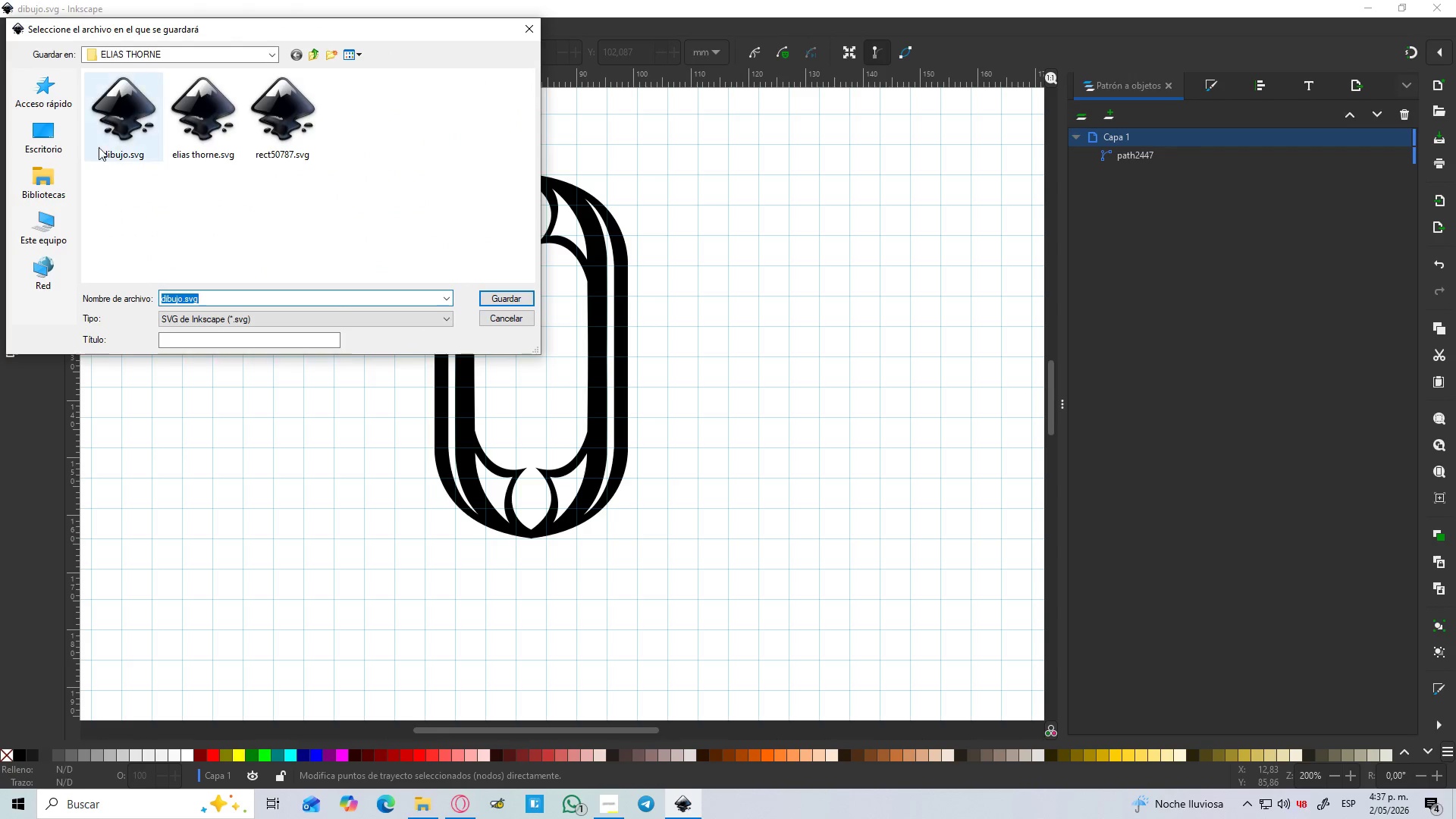 
left_click([117, 140])
 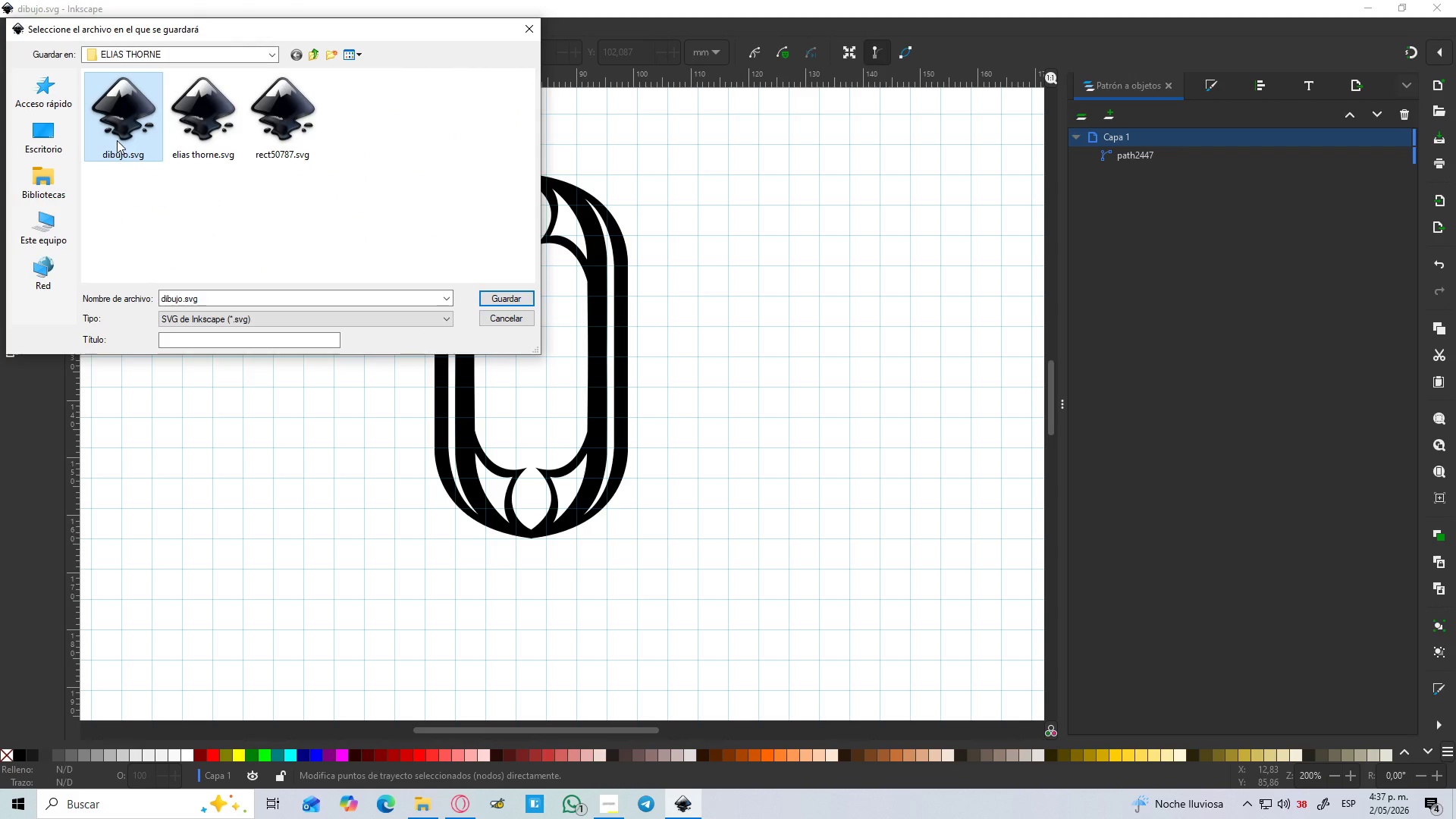 
key(Delete)
 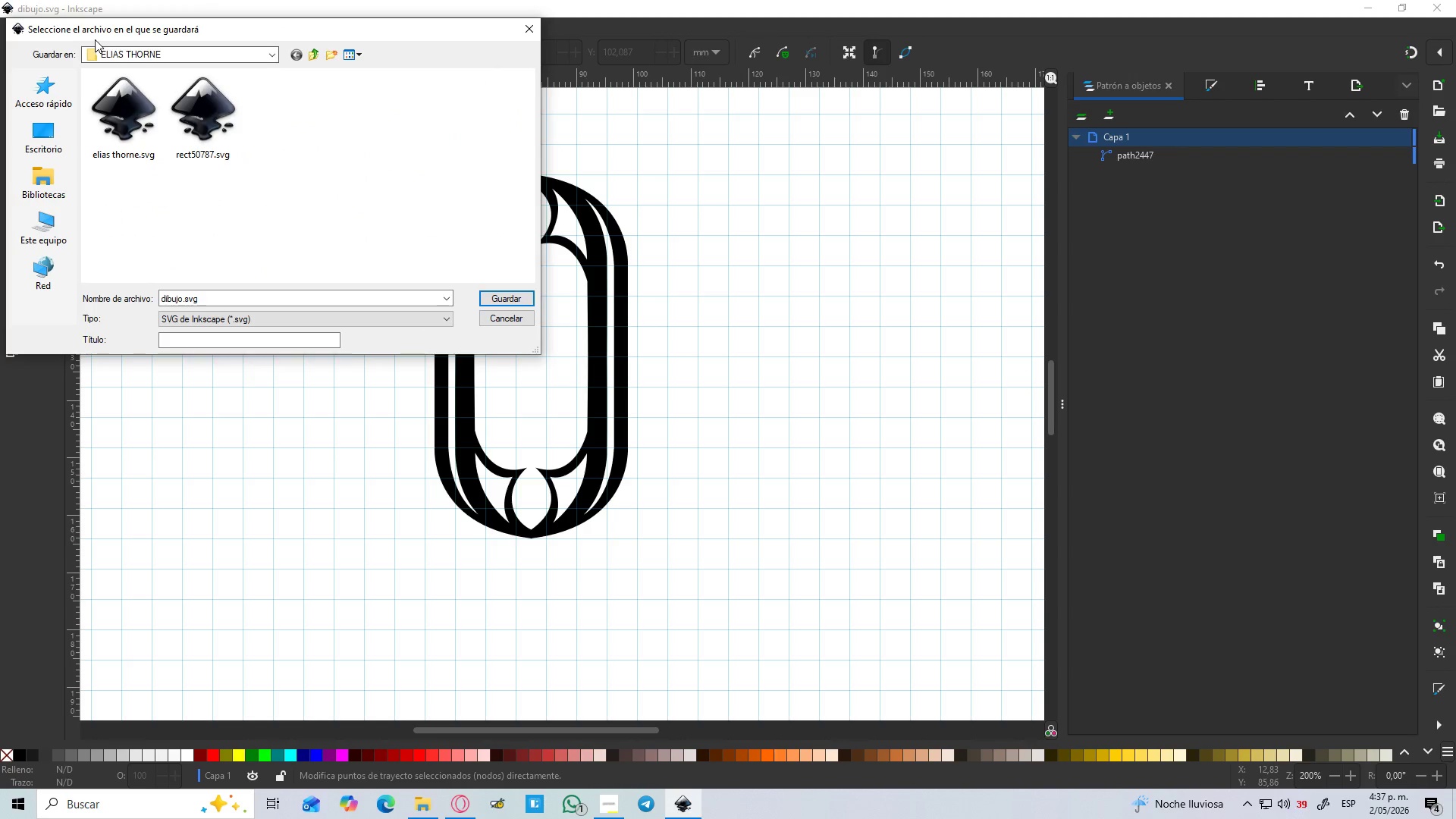 
left_click([95, 53])
 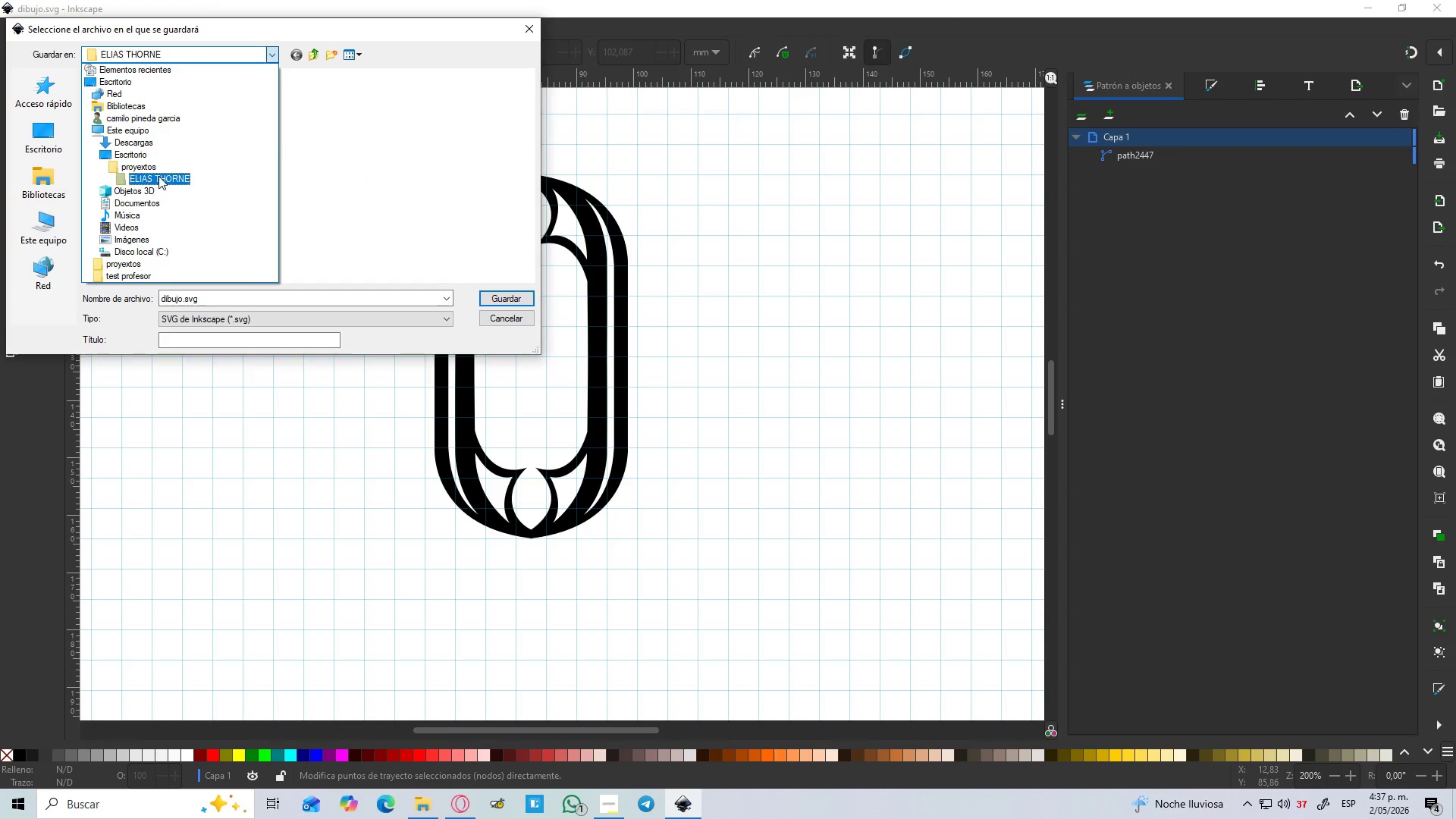 
left_click([141, 165])
 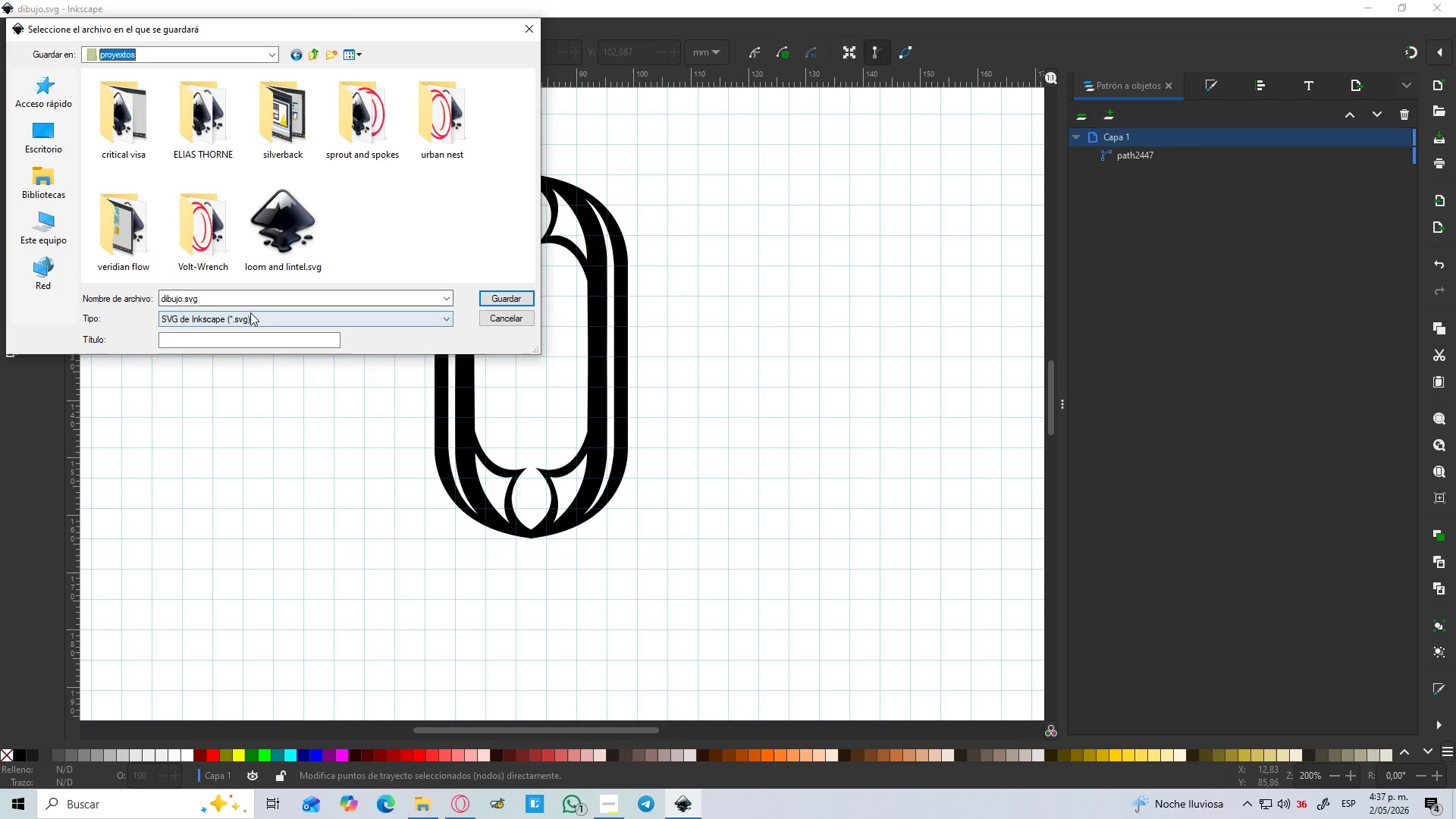 
left_click_drag(start_coordinate=[234, 302], to_coordinate=[135, 313])
 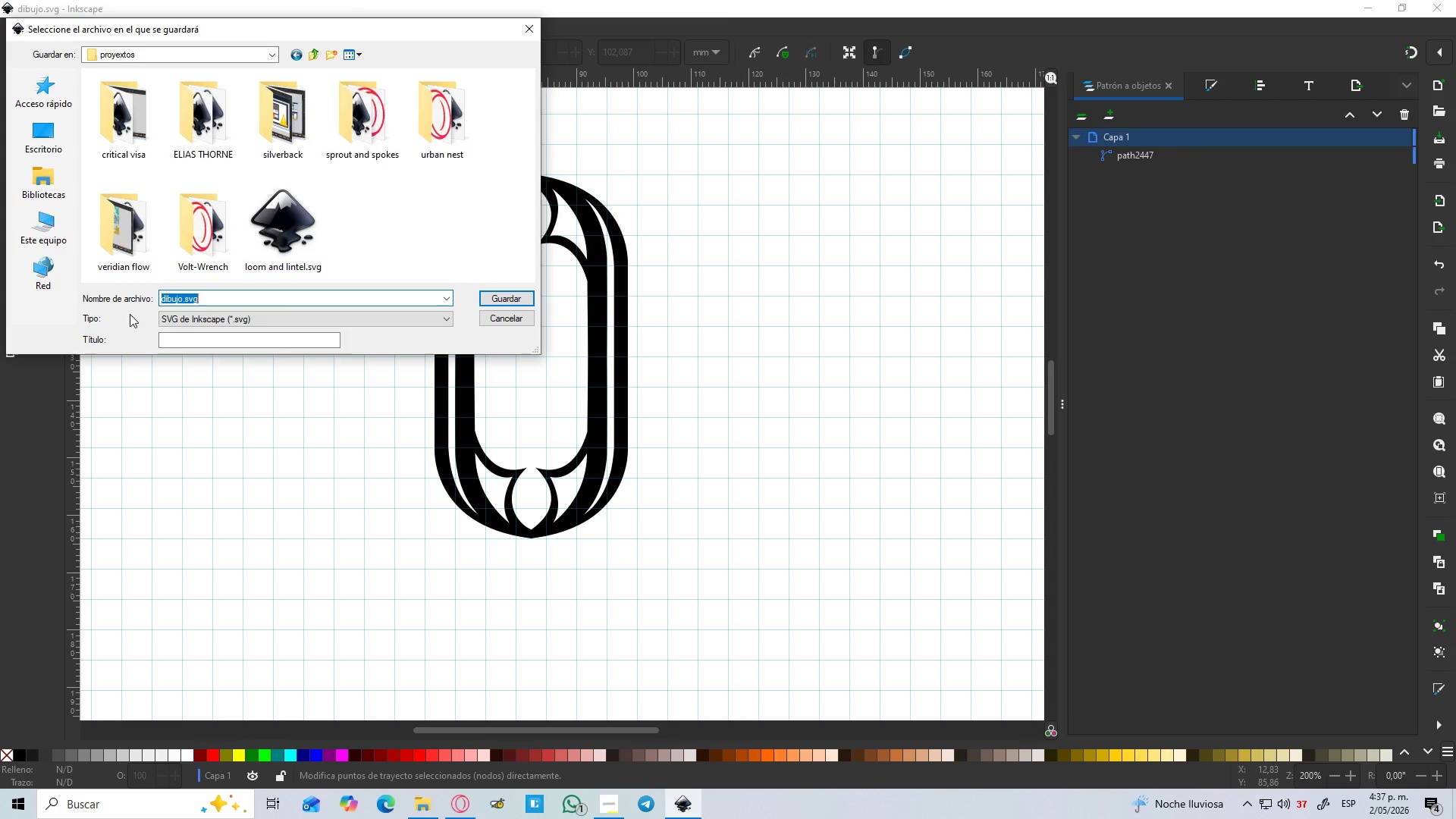 
type(obsidian)
 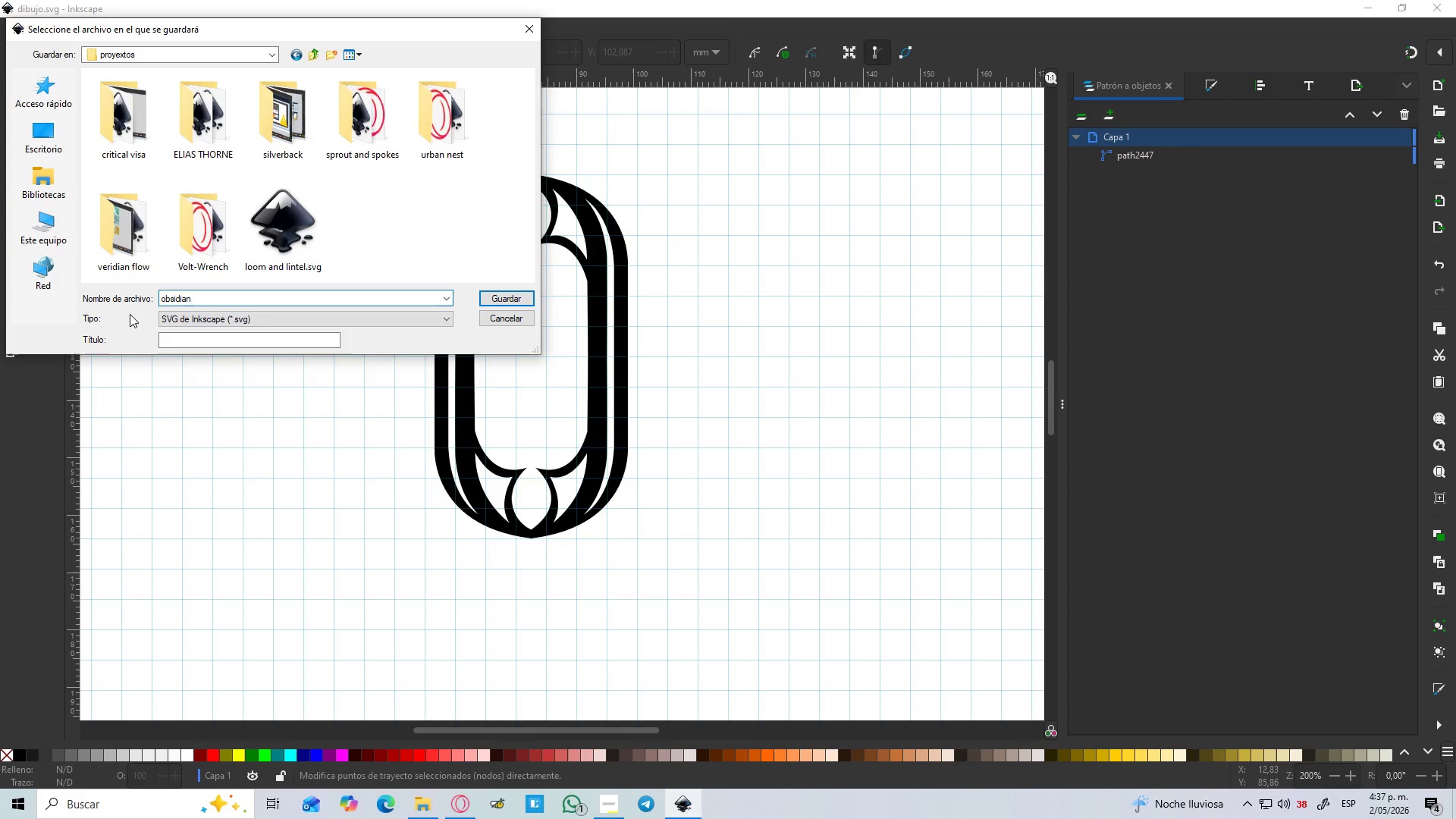 
key(Enter)
 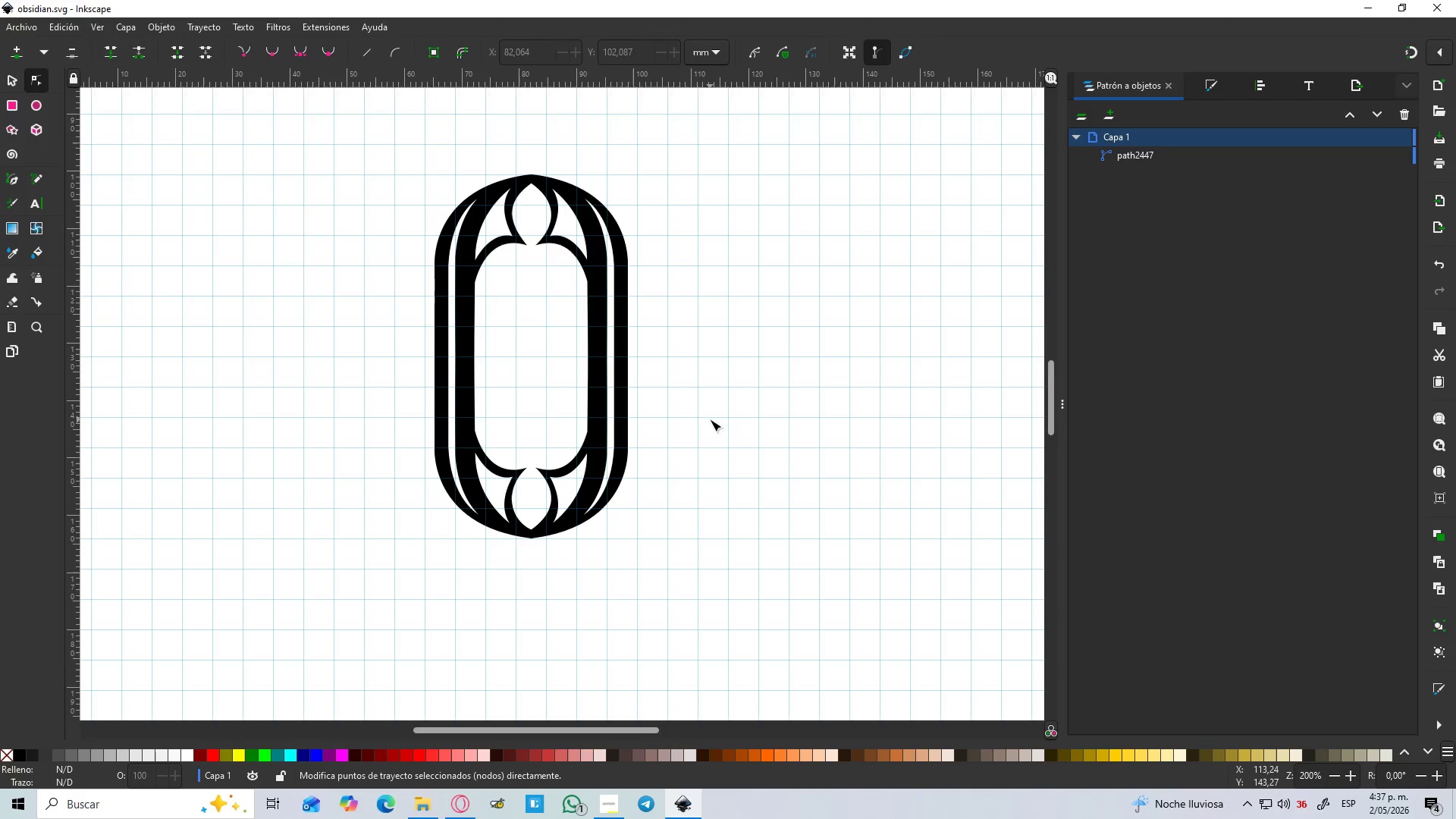 
wait(9.73)
 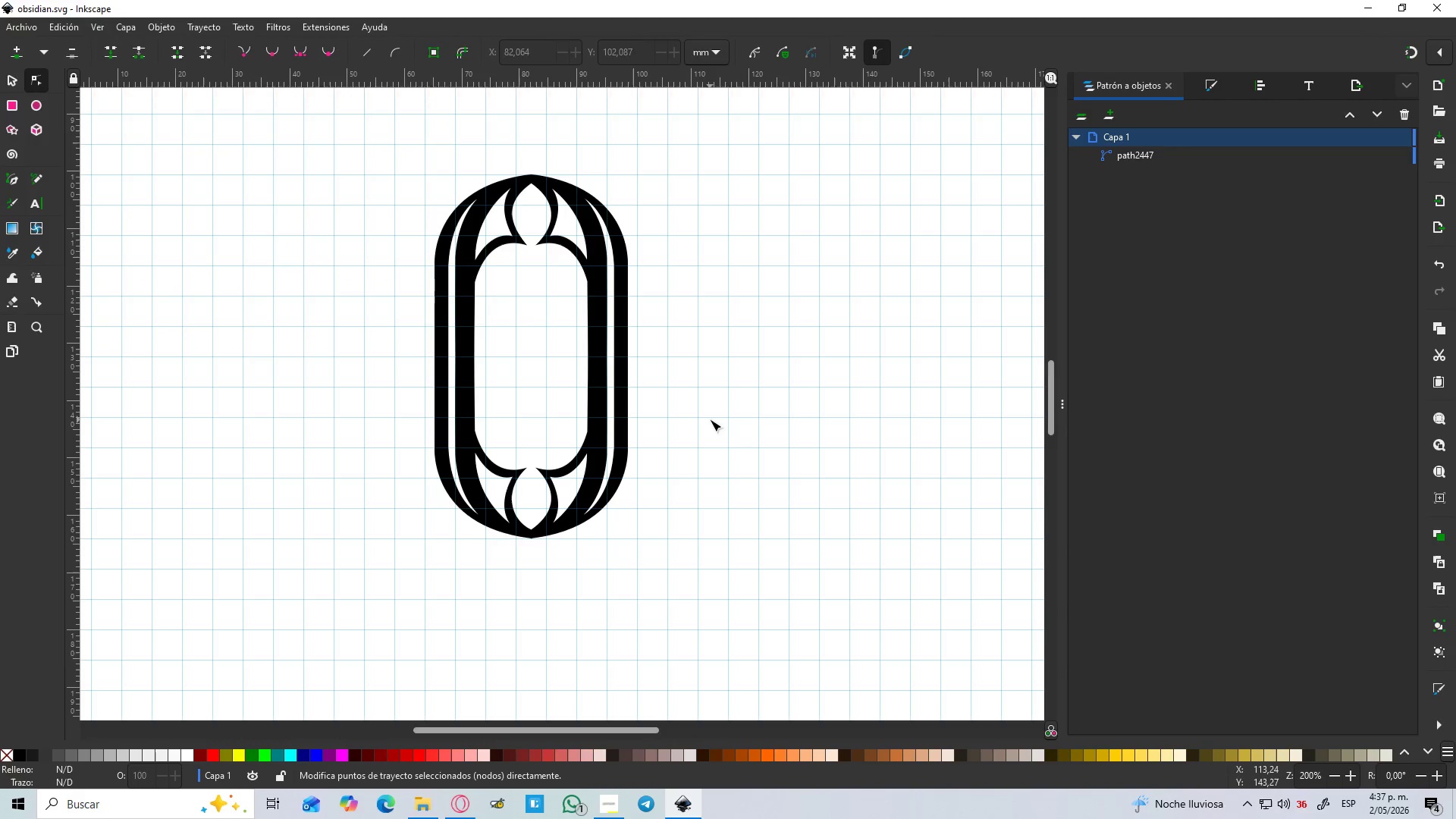 
left_click([108, 24])
 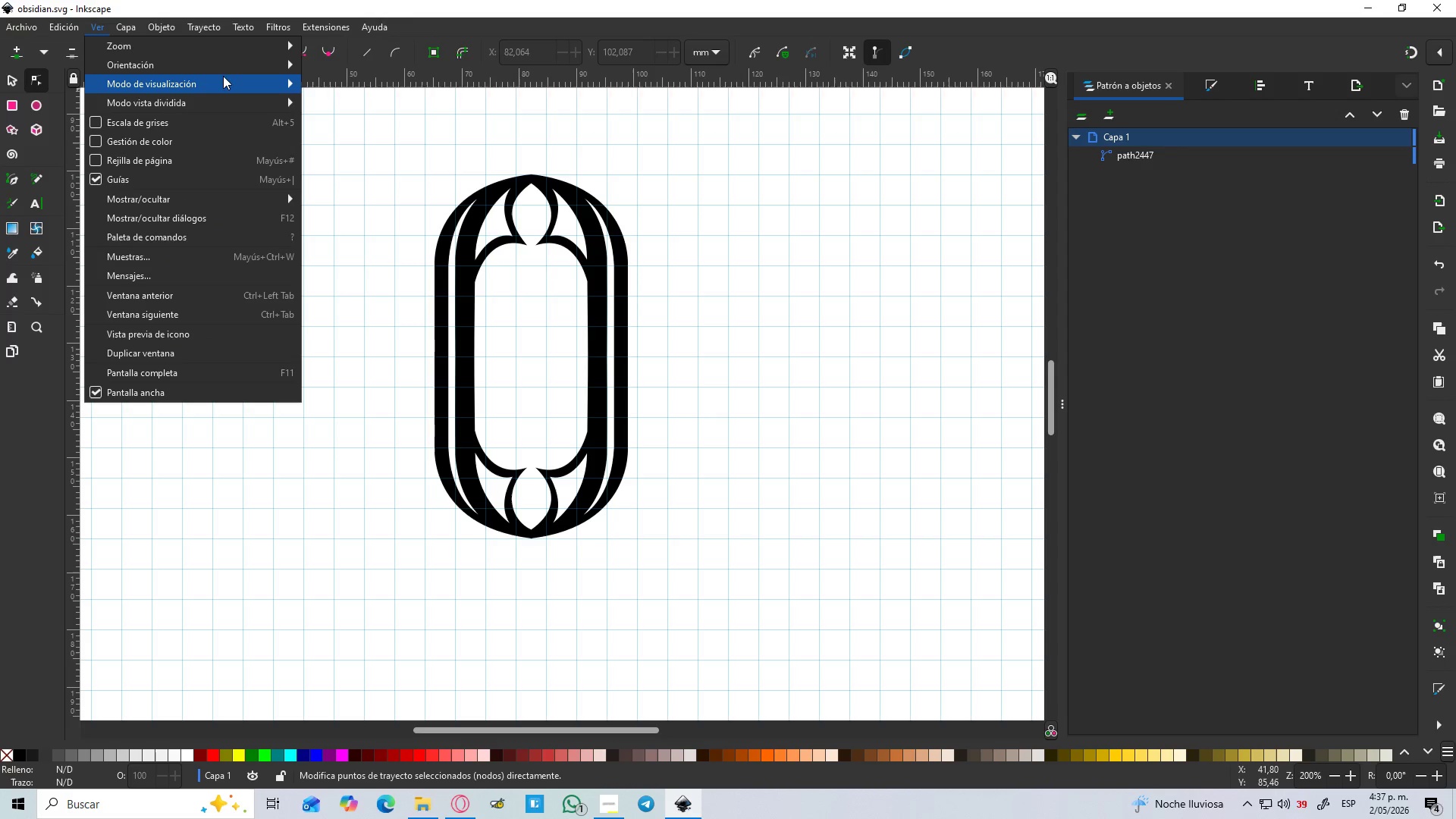 
left_click([356, 108])
 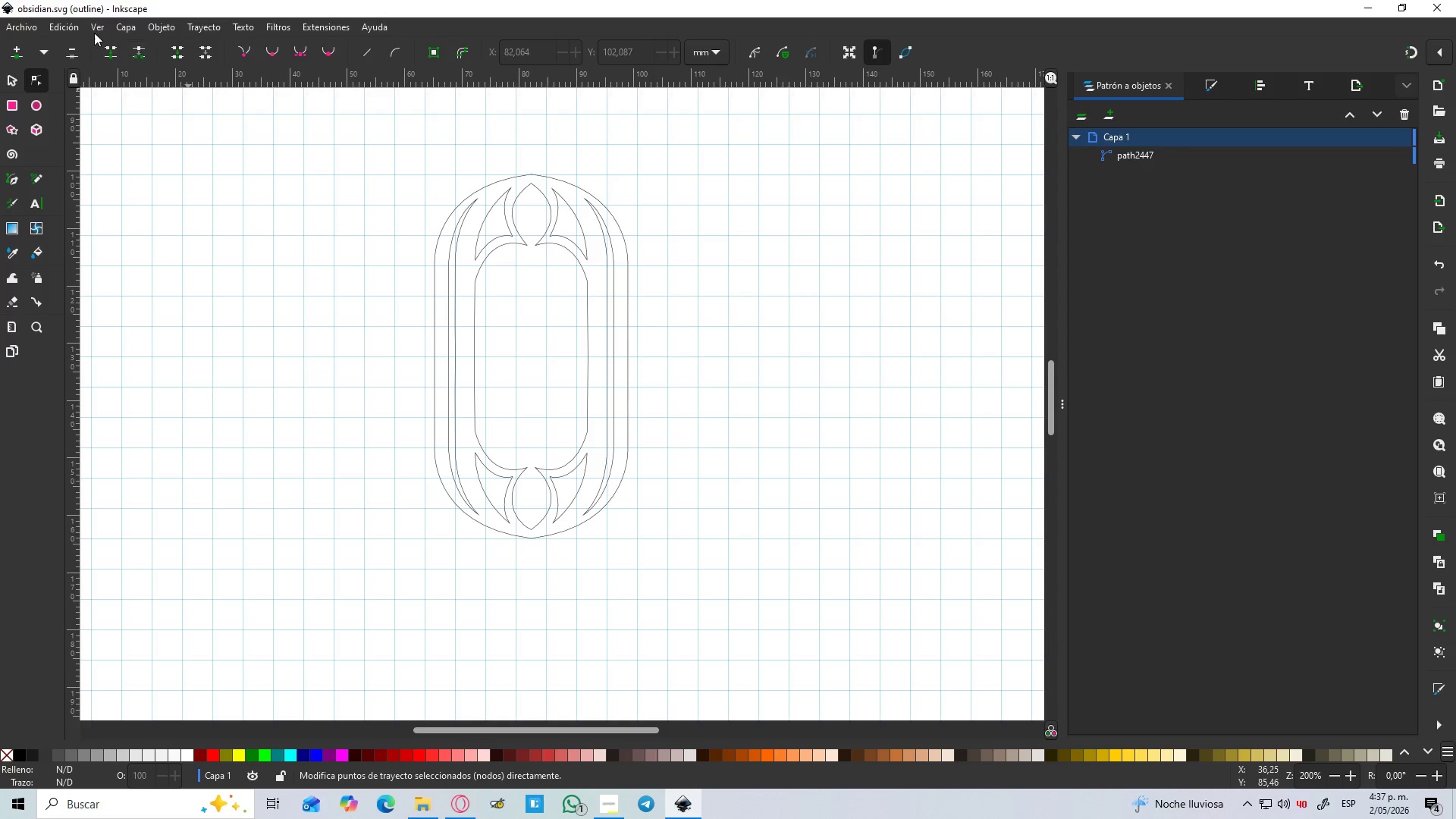 
left_click([96, 24])
 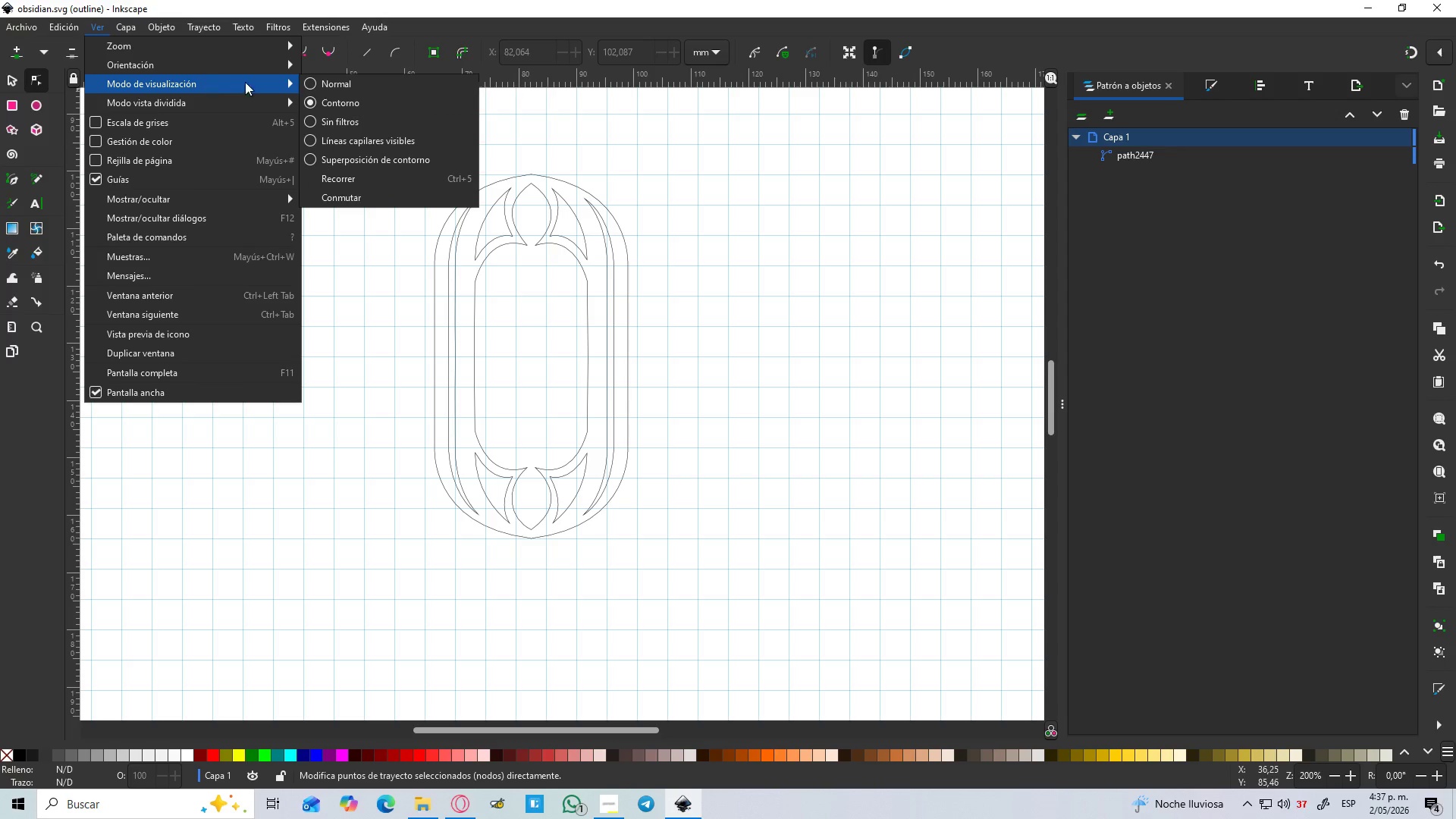 
left_click([355, 86])
 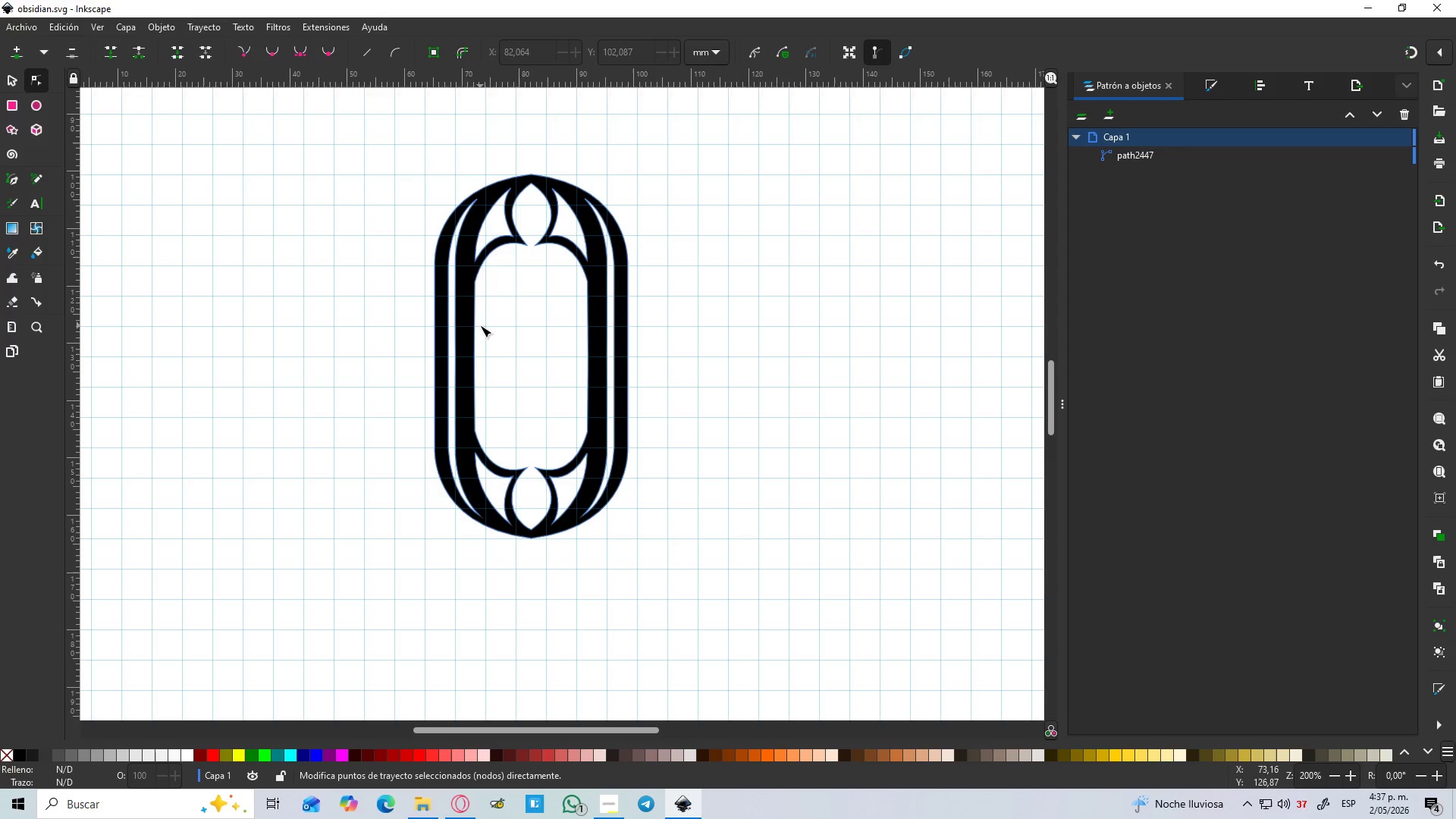 
hold_key(key=ControlLeft, duration=0.45)
scroll: coordinate [884, 341], scroll_direction: down, amount: 2.0
 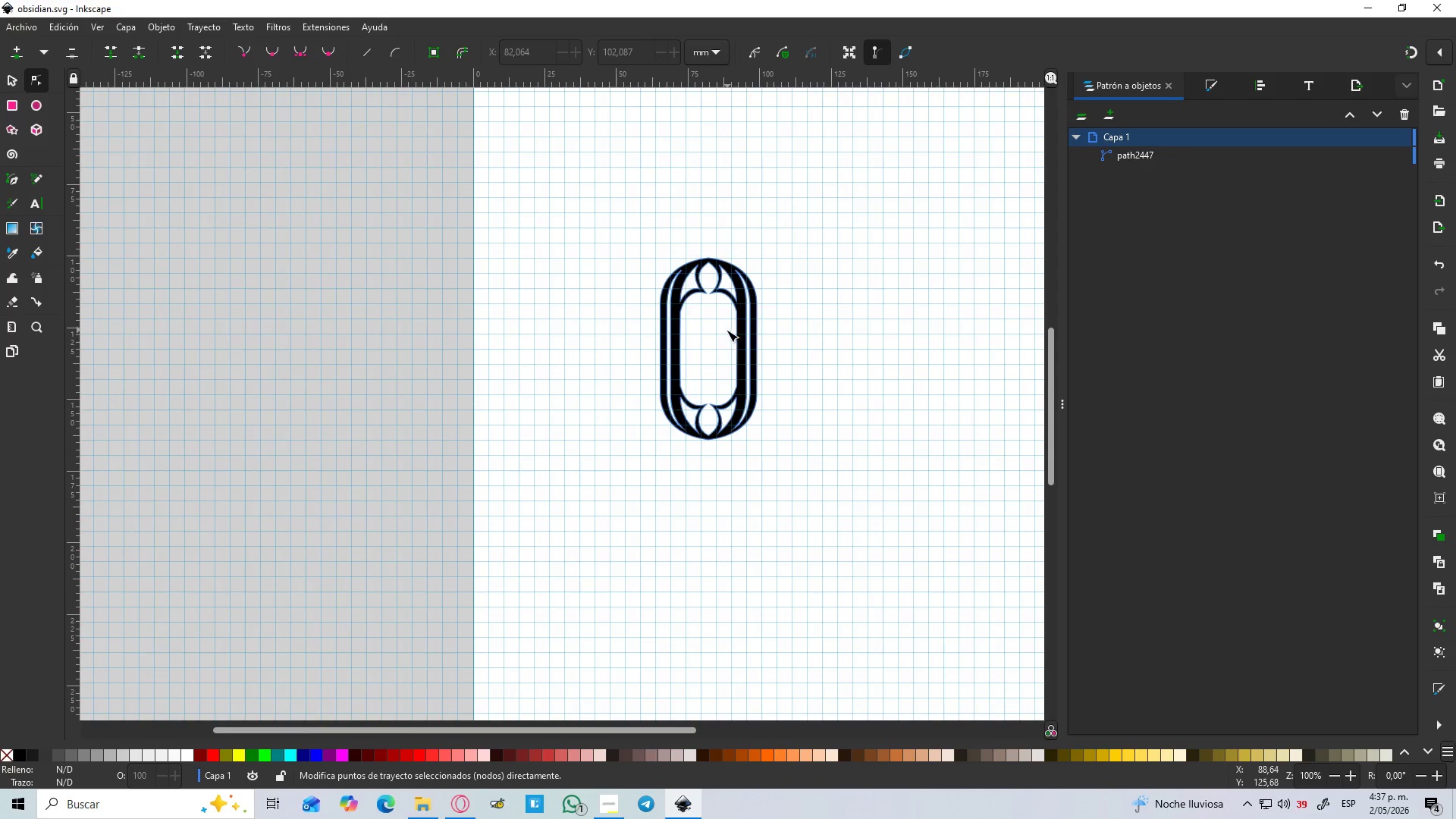 
hold_key(key=Space, duration=0.45)
 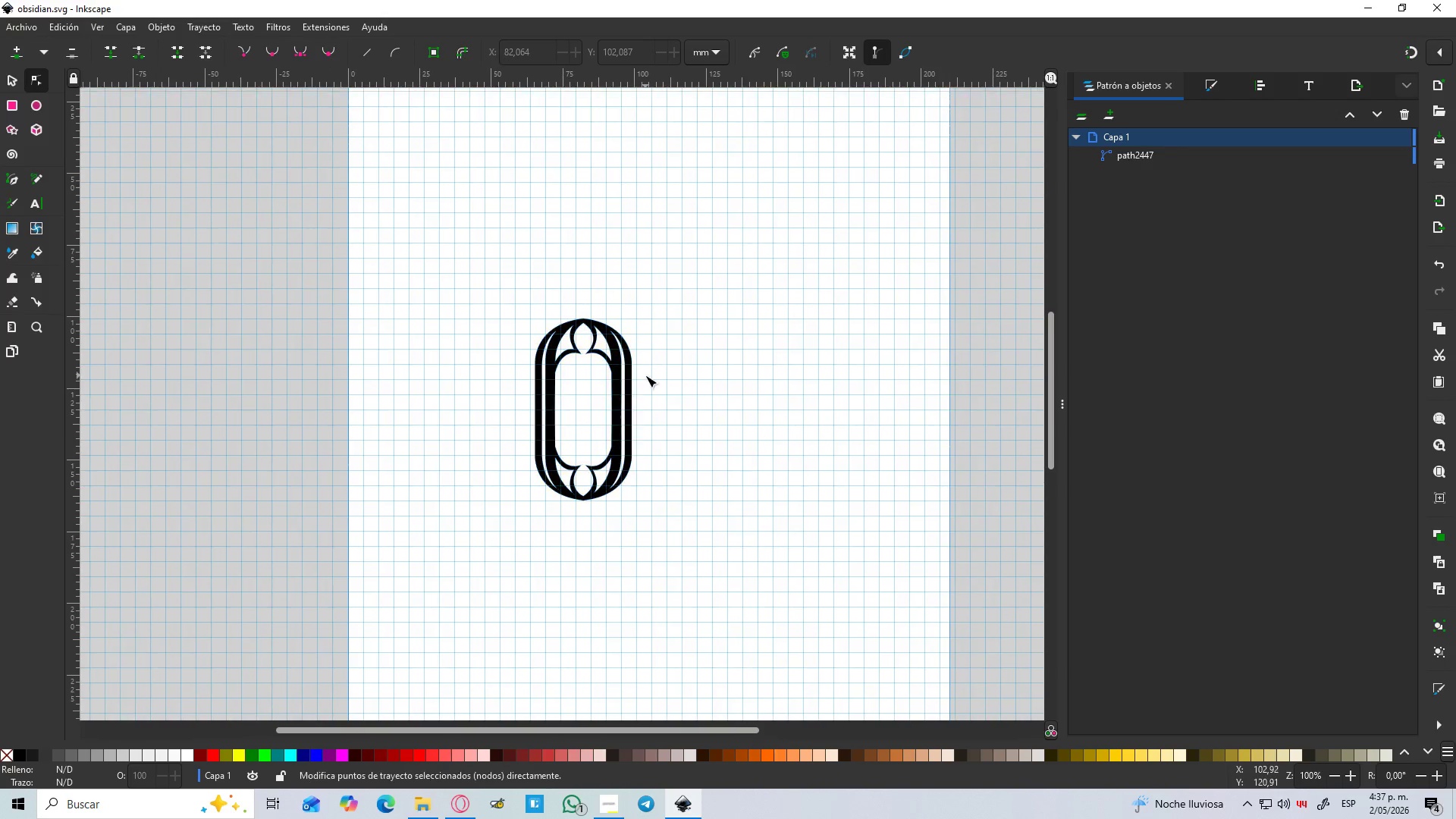 
hold_key(key=ControlLeft, duration=0.55)
 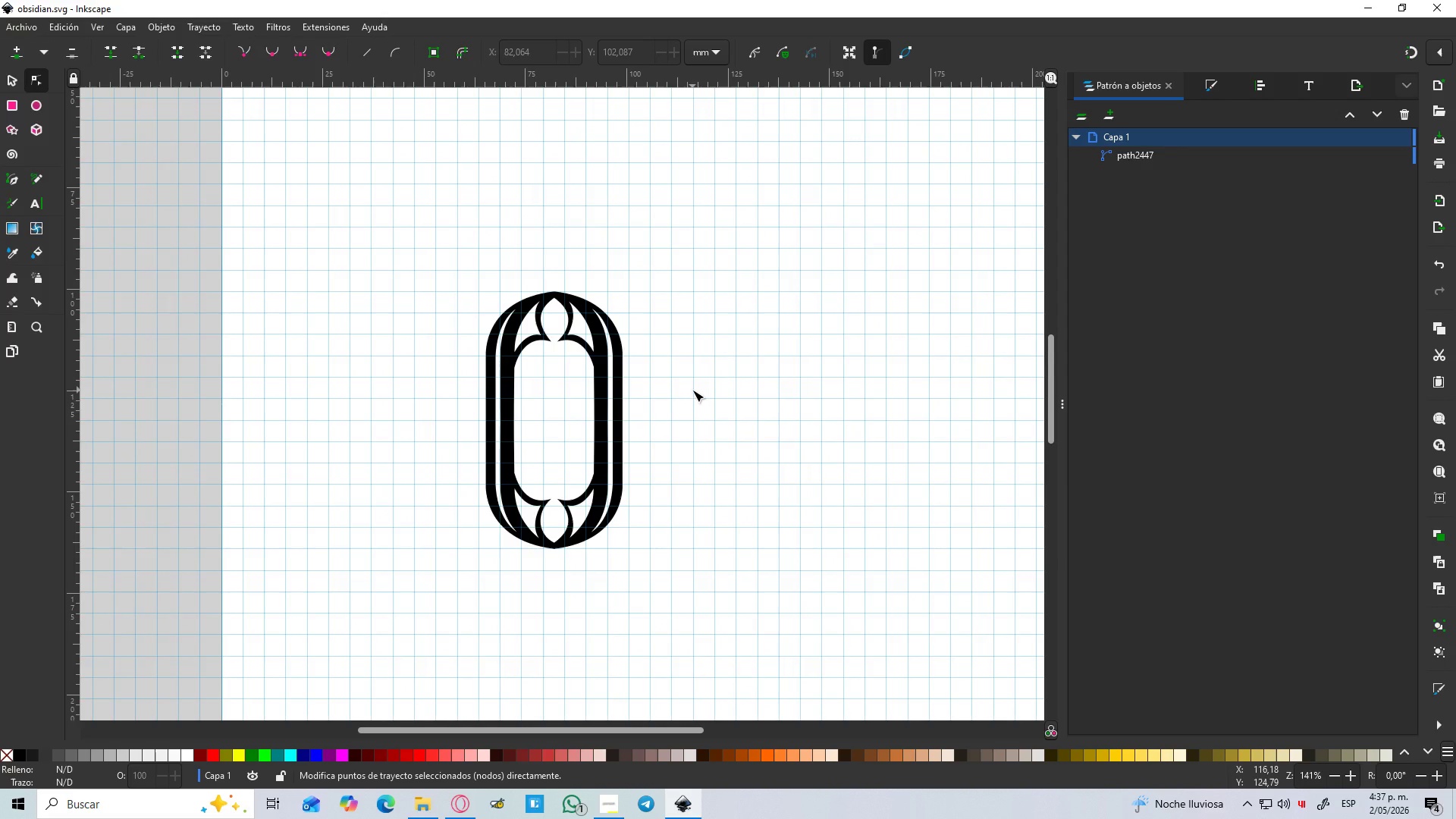 
hold_key(key=ControlLeft, duration=6.84)
 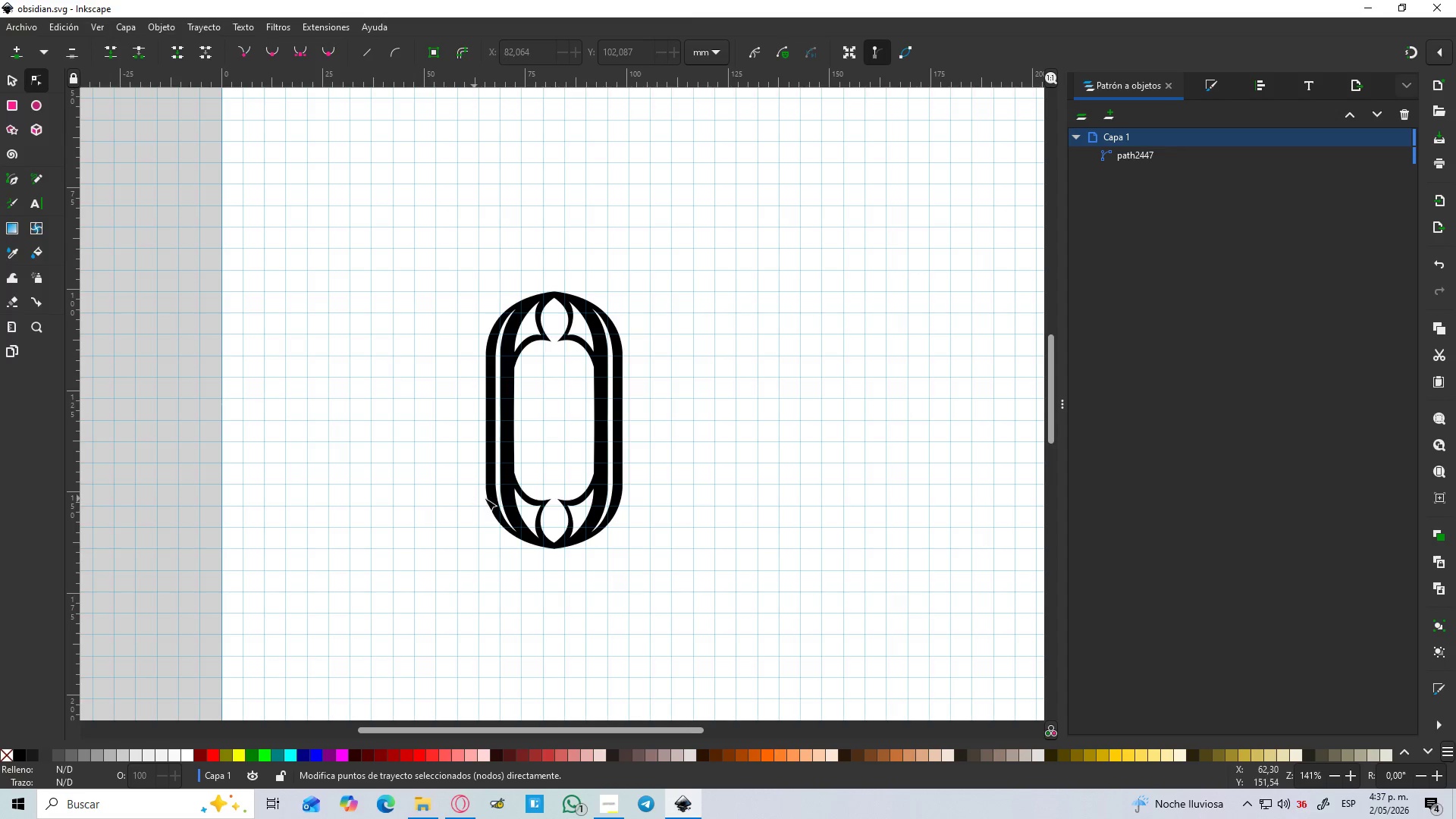 
scroll: coordinate [654, 383], scroll_direction: up, amount: 1.0
 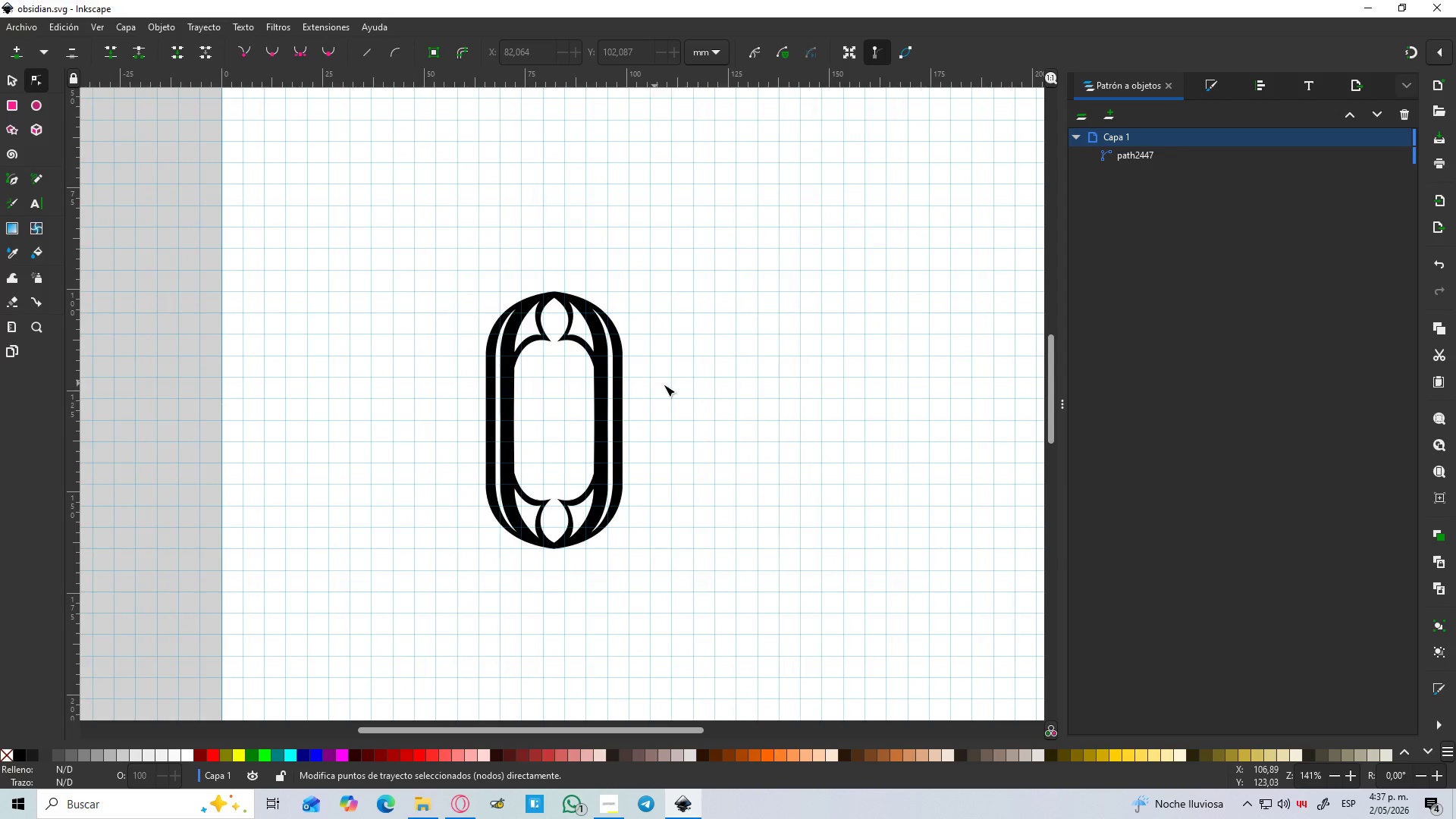 
hold_key(key=ControlLeft, duration=1.5)
 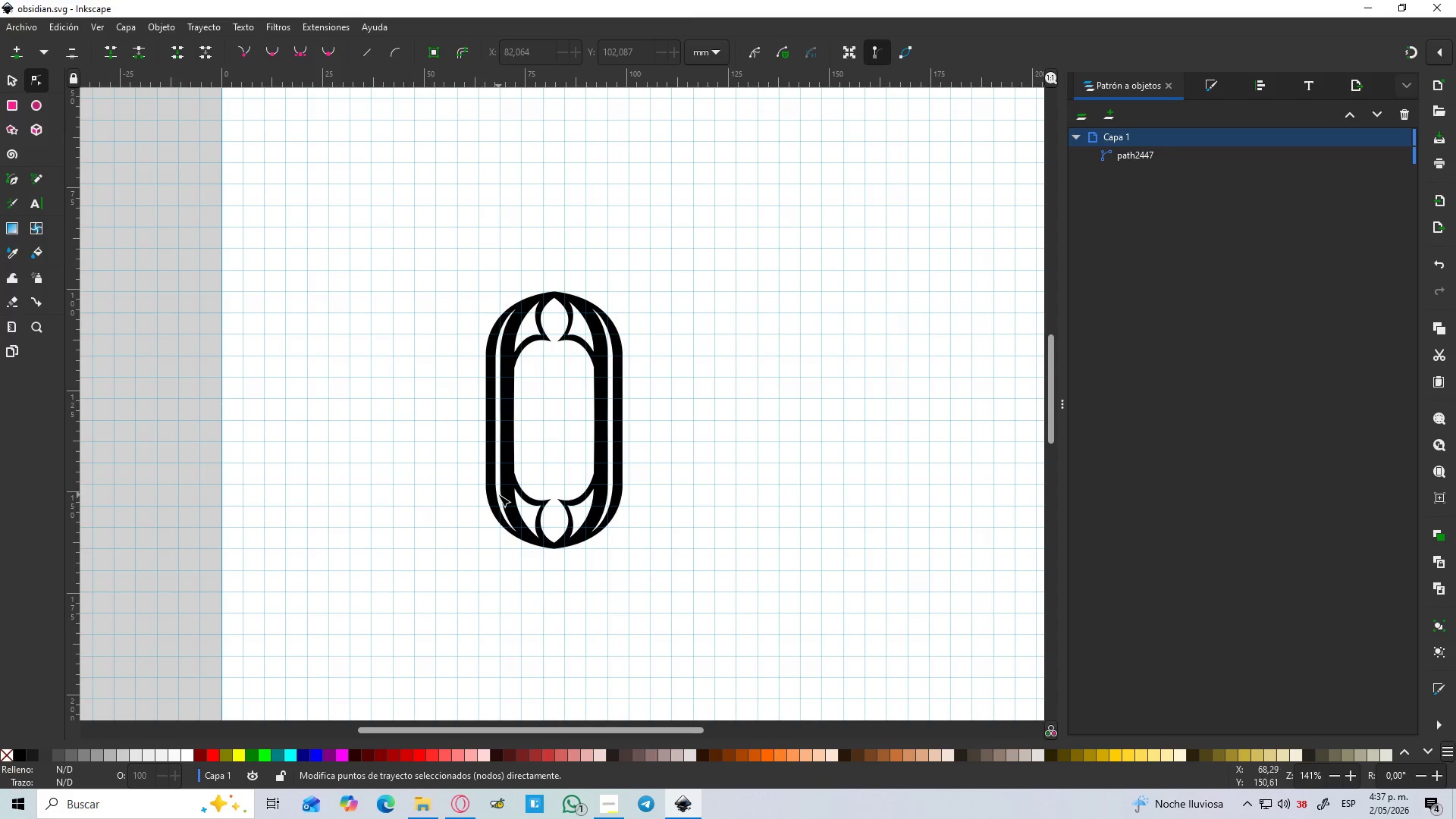 
hold_key(key=ControlLeft, duration=1.51)
hold_key(key=ControlLeft, duration=0.97)
scroll: coordinate [475, 519], scroll_direction: up, amount: 4.0
 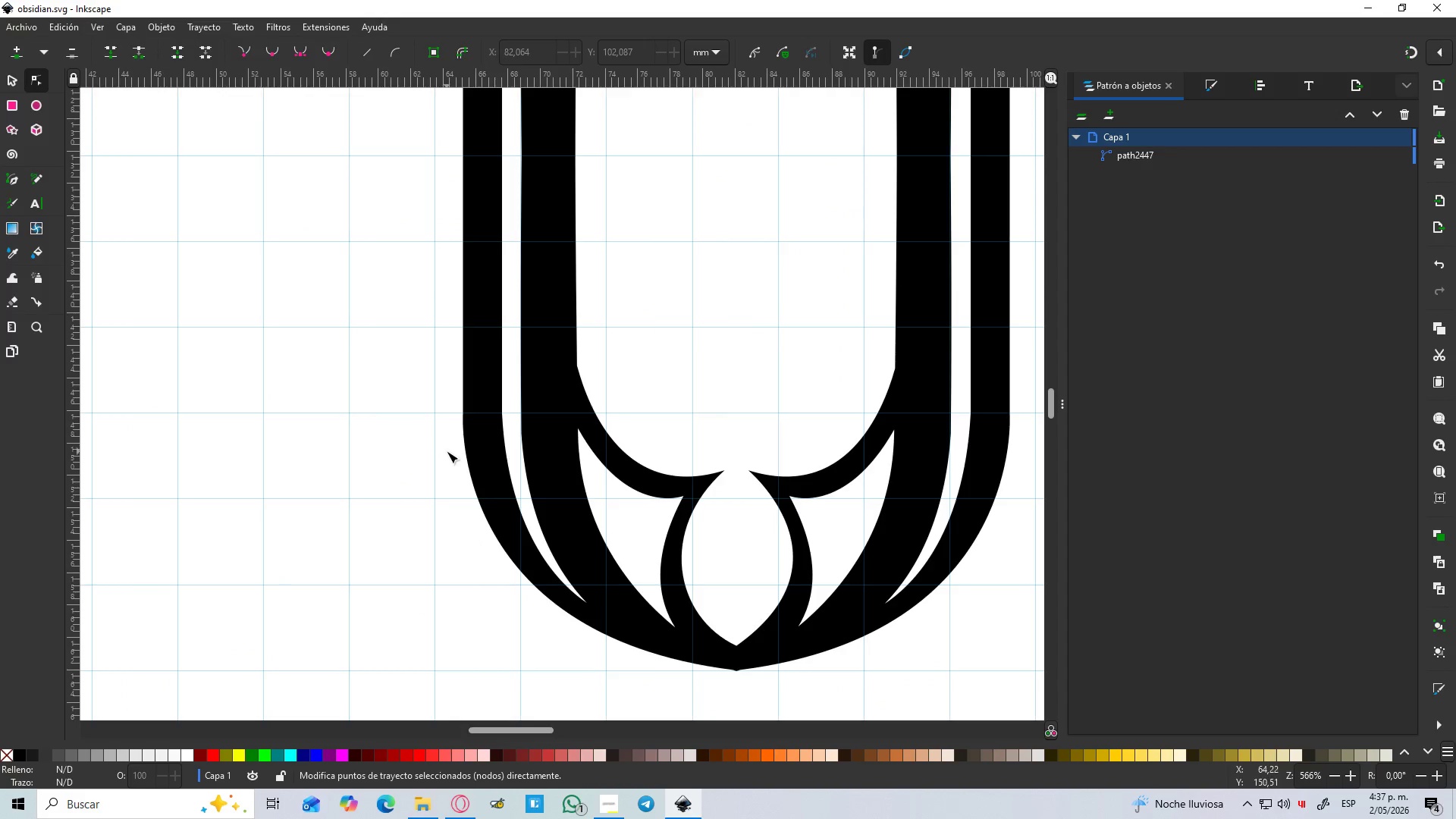 
key(B)
 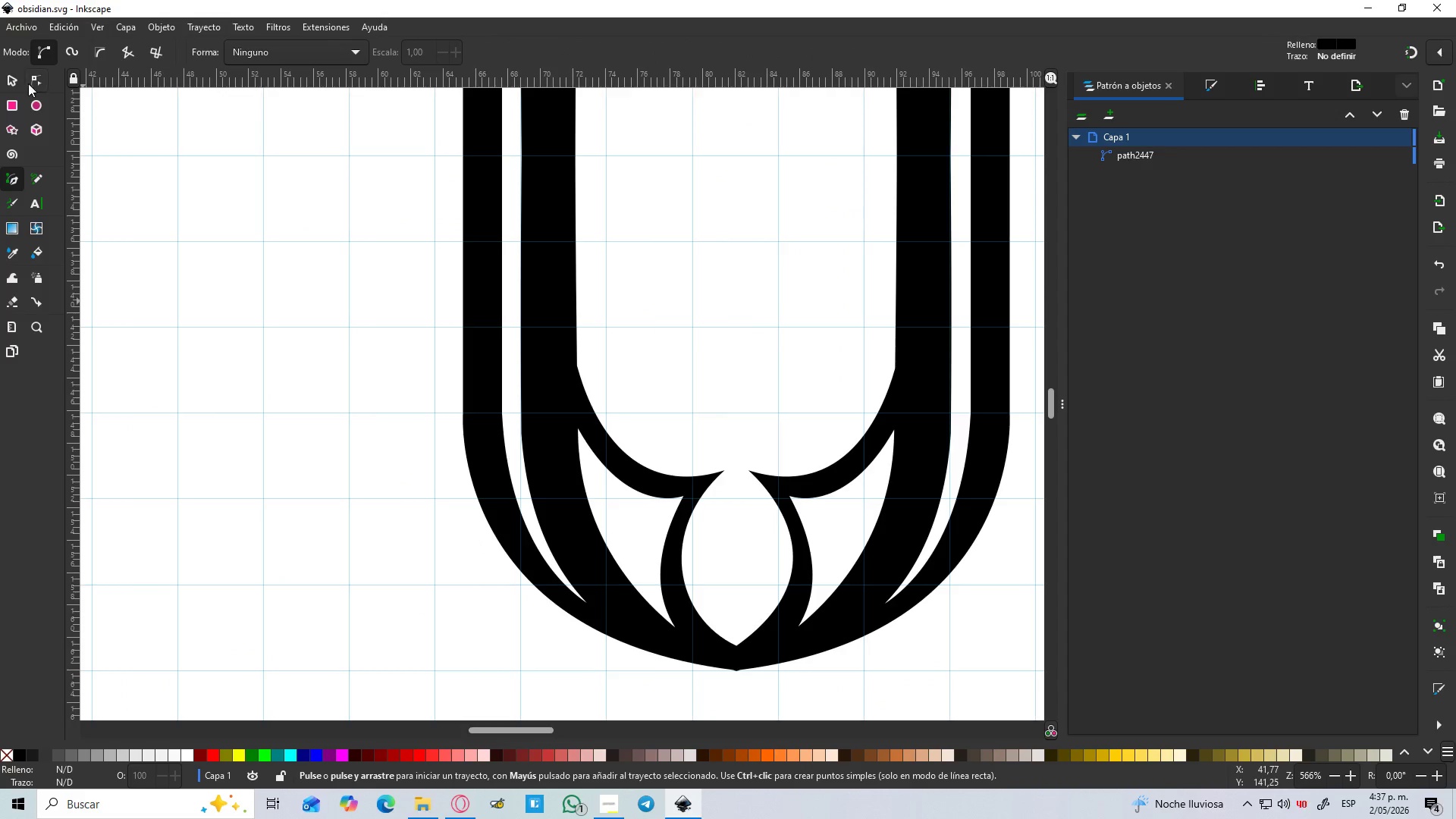 
left_click([11, 82])
 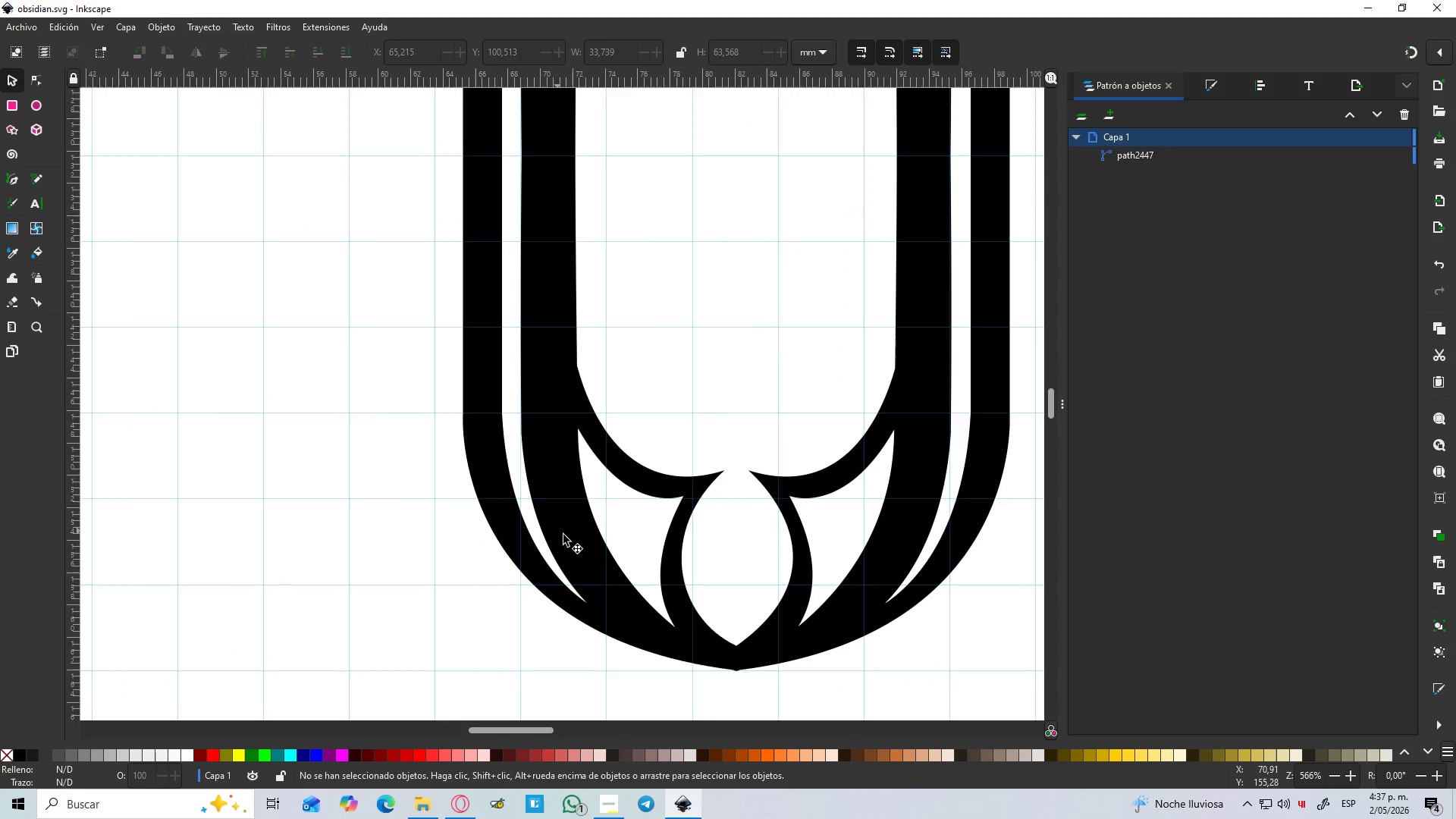 
left_click_drag(start_coordinate=[588, 542], to_coordinate=[552, 535])
 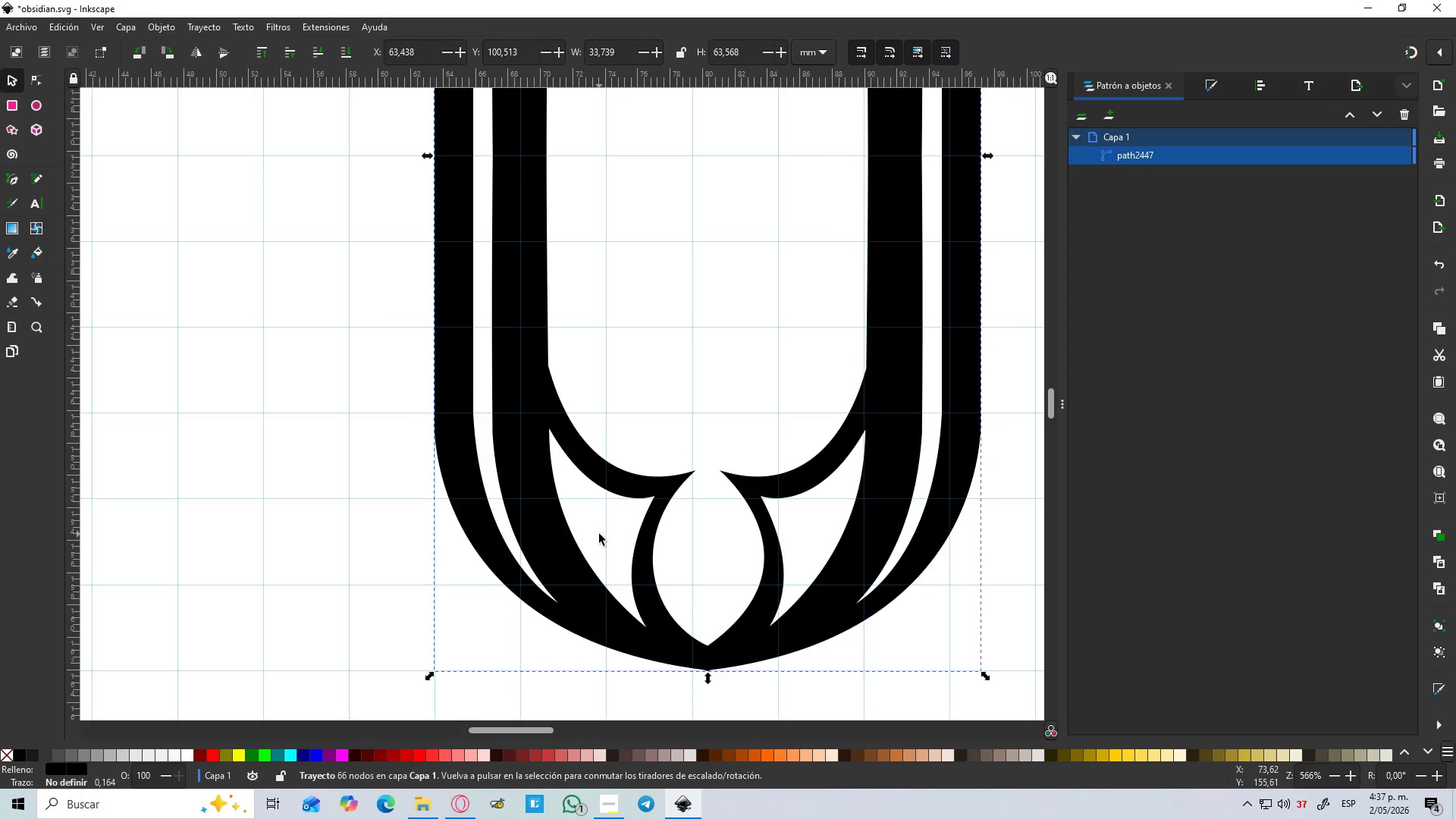 
hold_key(key=ControlLeft, duration=1.51)
scroll: coordinate [599, 534], scroll_direction: down, amount: 3.0
 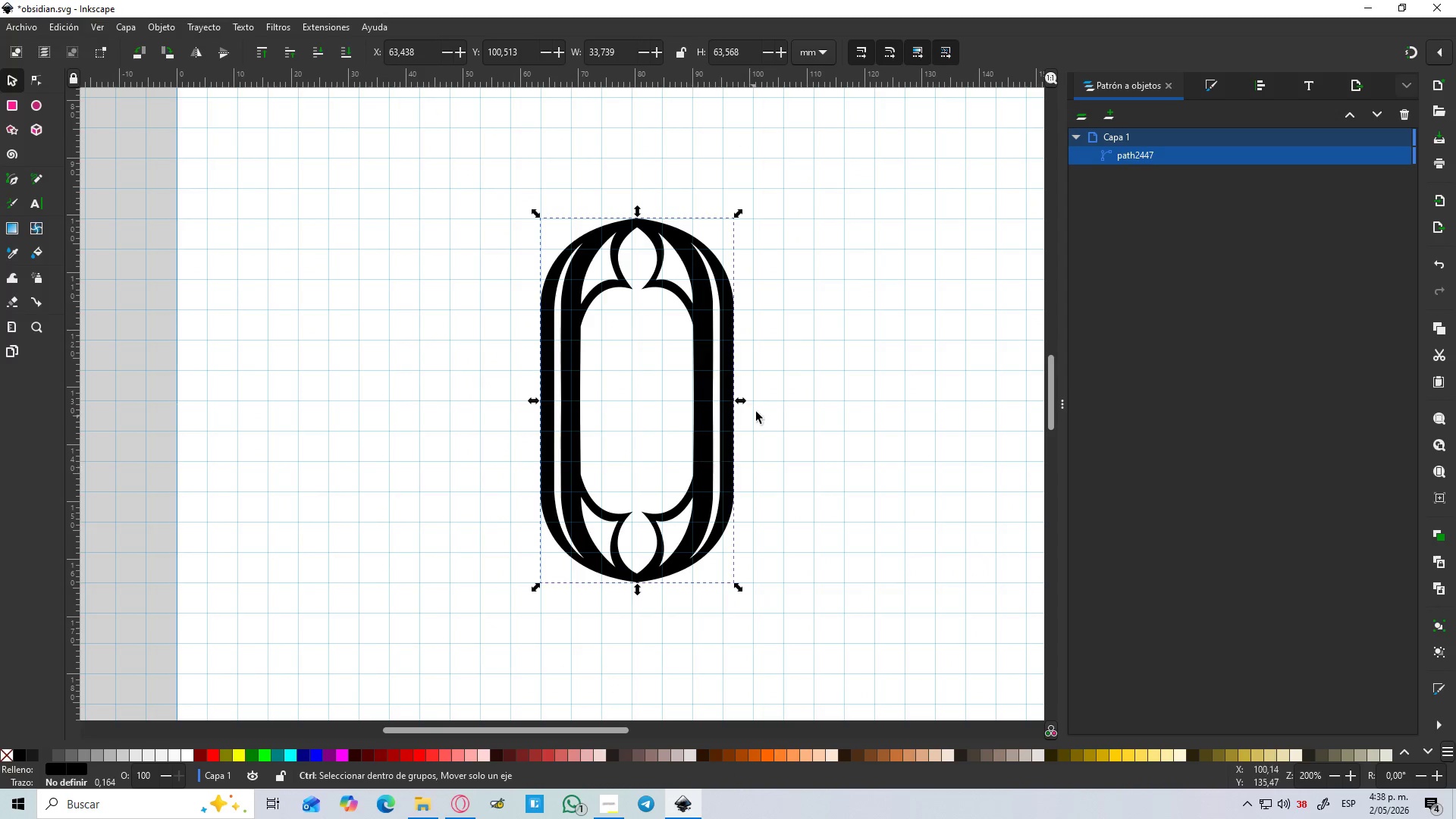 
hold_key(key=ControlLeft, duration=0.55)
 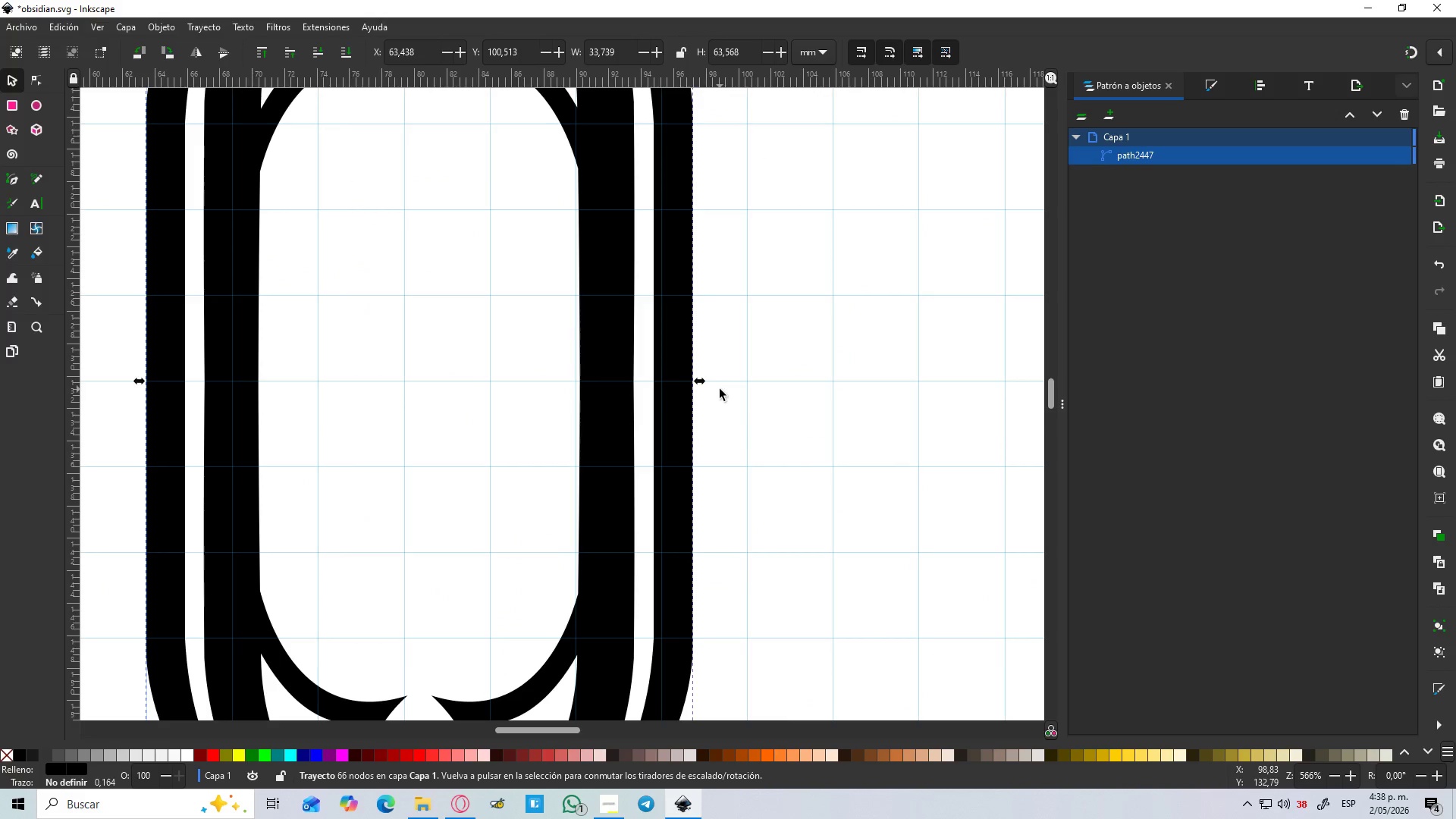 
scroll: coordinate [756, 411], scroll_direction: up, amount: 3.0
 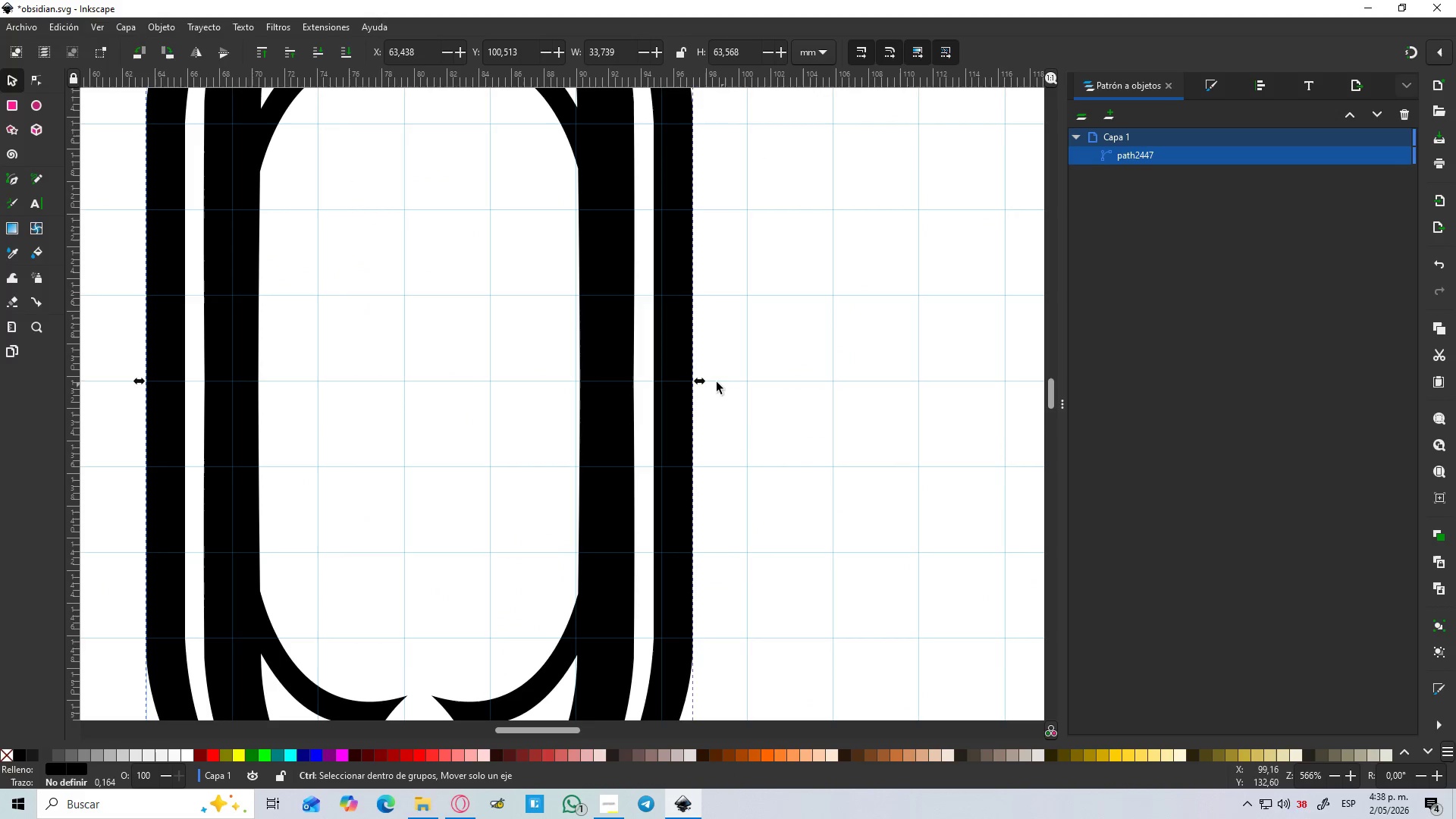 
hold_key(key=ControlLeft, duration=1.5)
 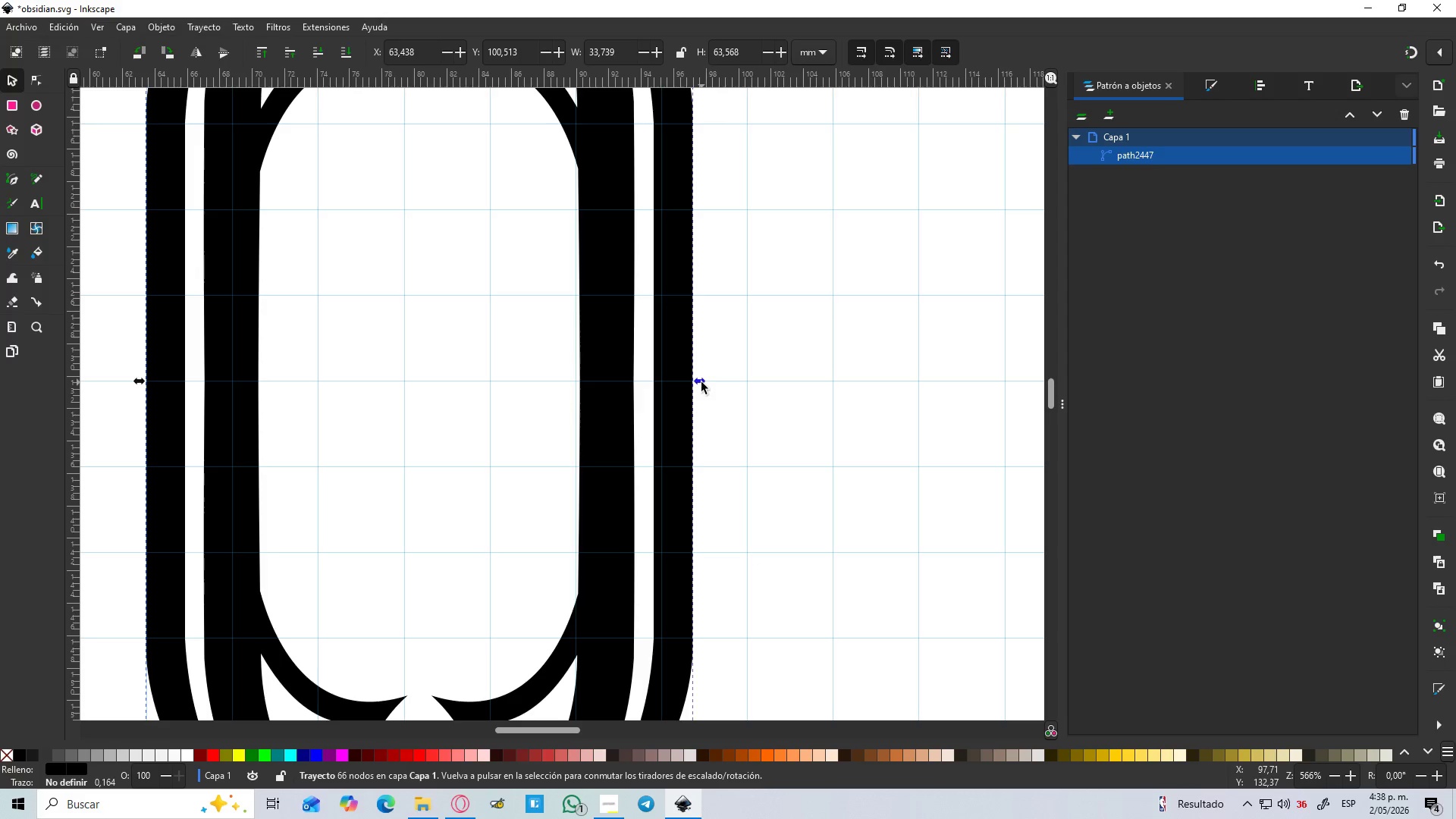 
hold_key(key=ControlLeft, duration=0.33)
 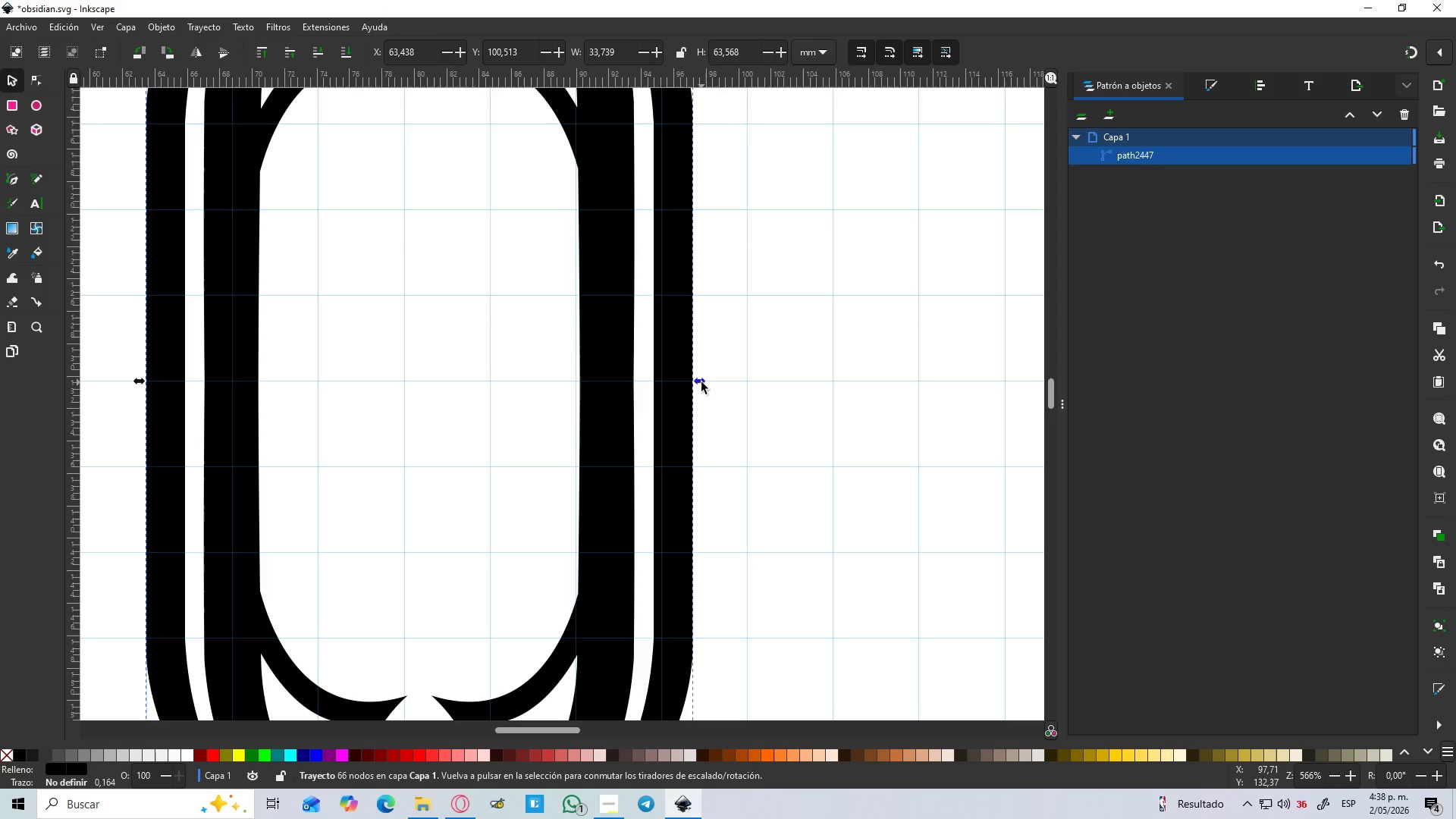 
left_click_drag(start_coordinate=[701, 382], to_coordinate=[756, 391])
 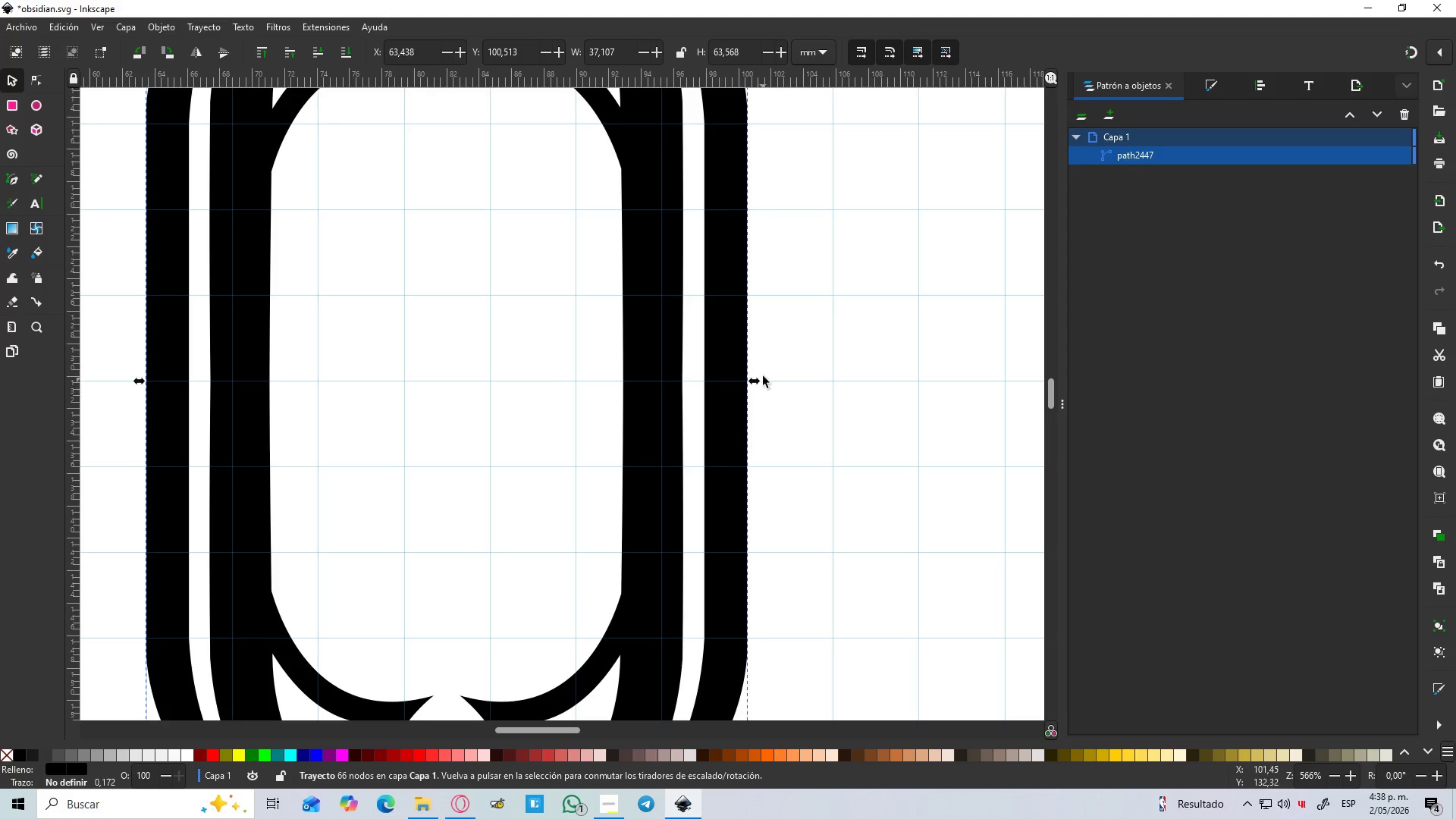 
scroll: coordinate [764, 368], scroll_direction: up, amount: 4.0
 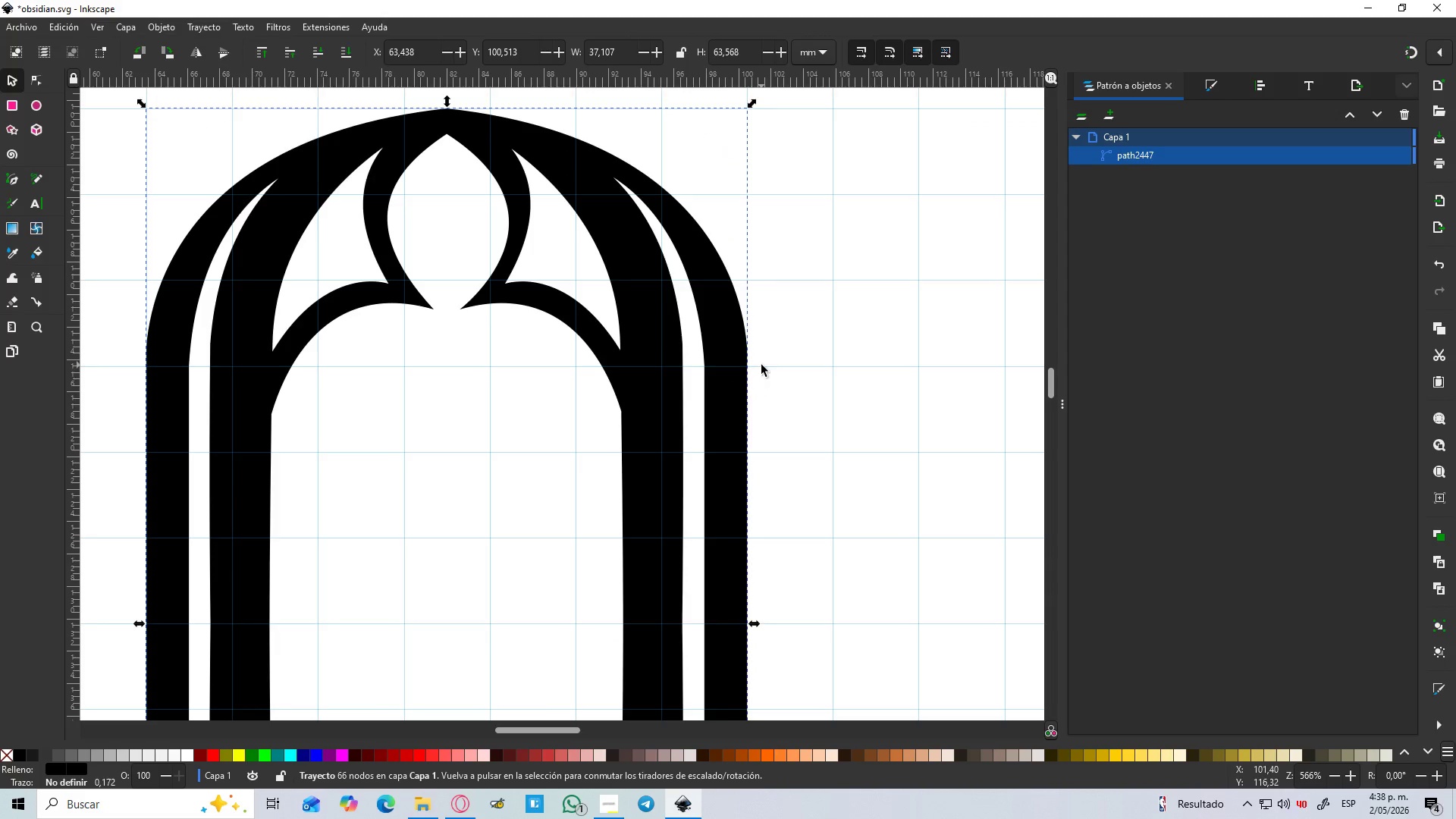 
left_click([844, 340])
 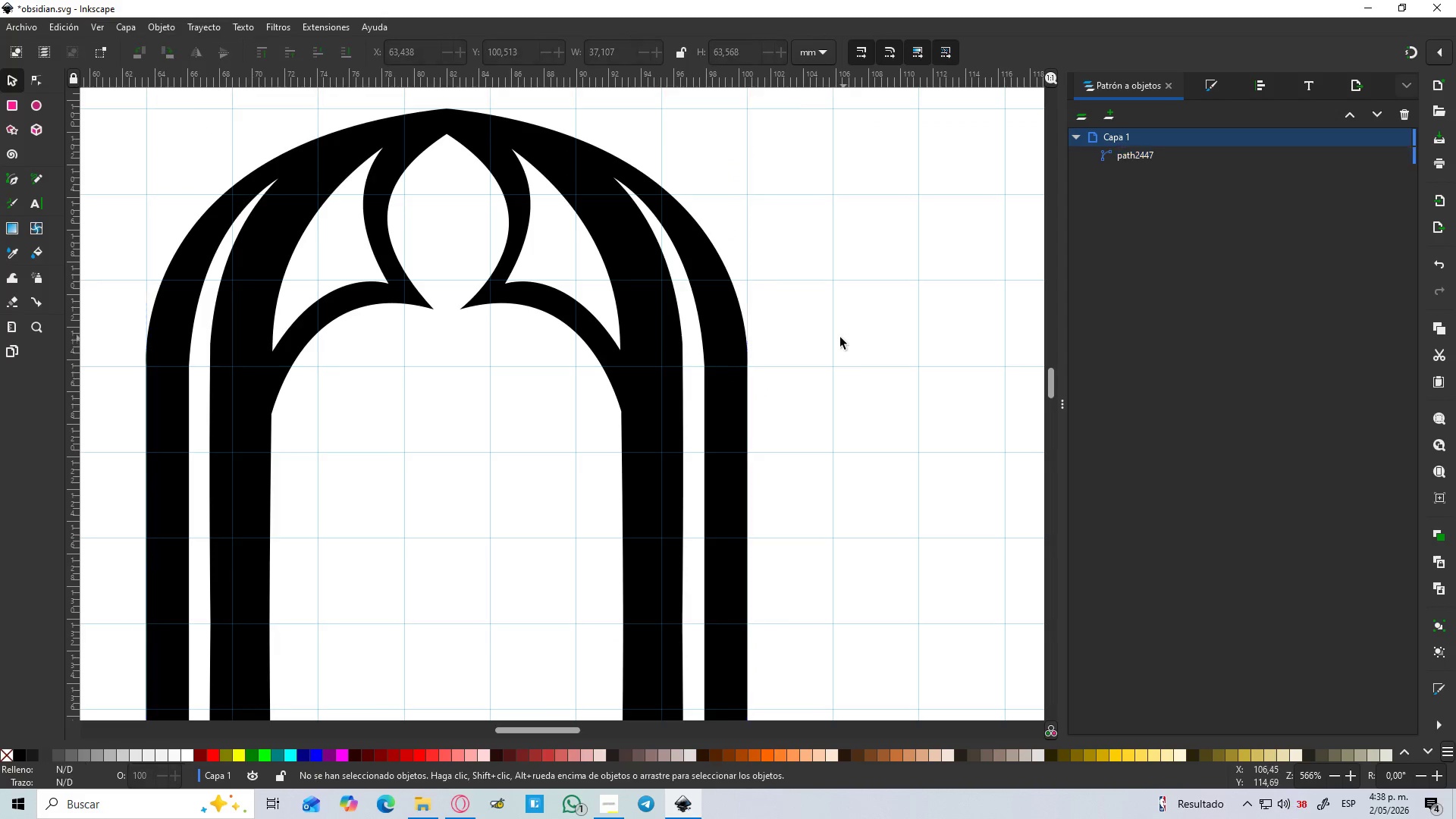 
hold_key(key=ControlLeft, duration=0.5)
 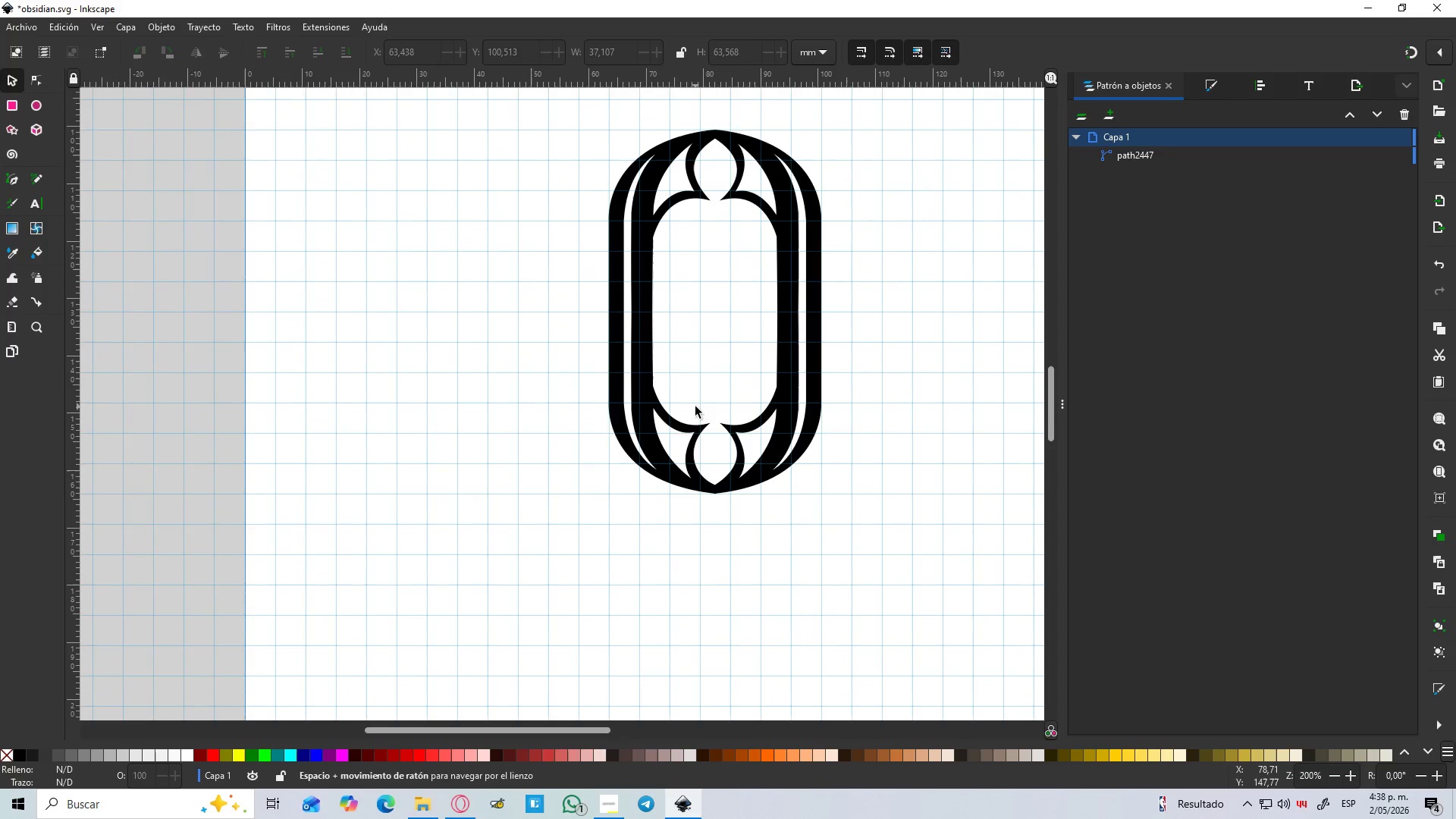 
hold_key(key=Space, duration=0.34)
 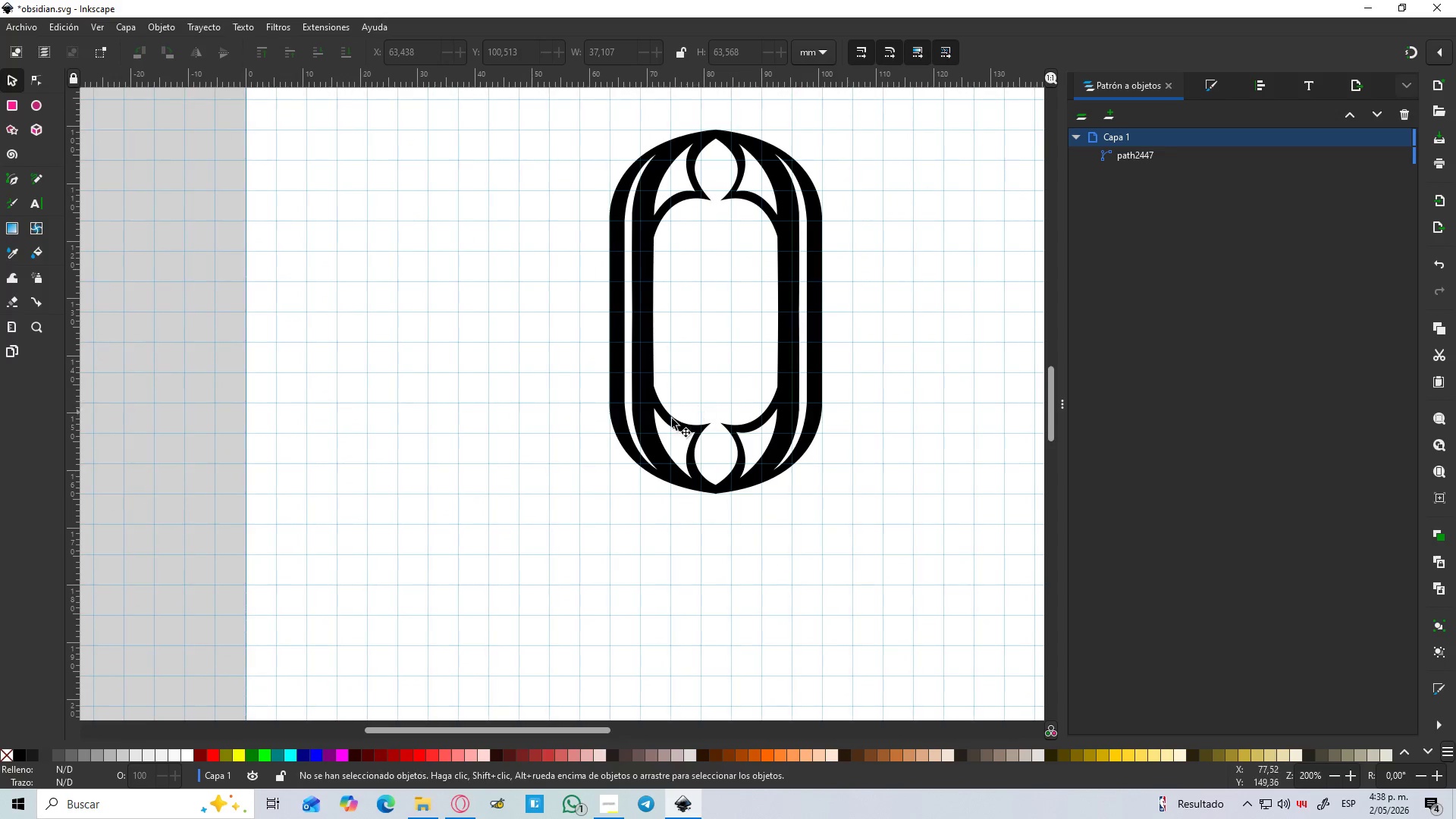 
scroll: coordinate [817, 339], scroll_direction: down, amount: 3.0
 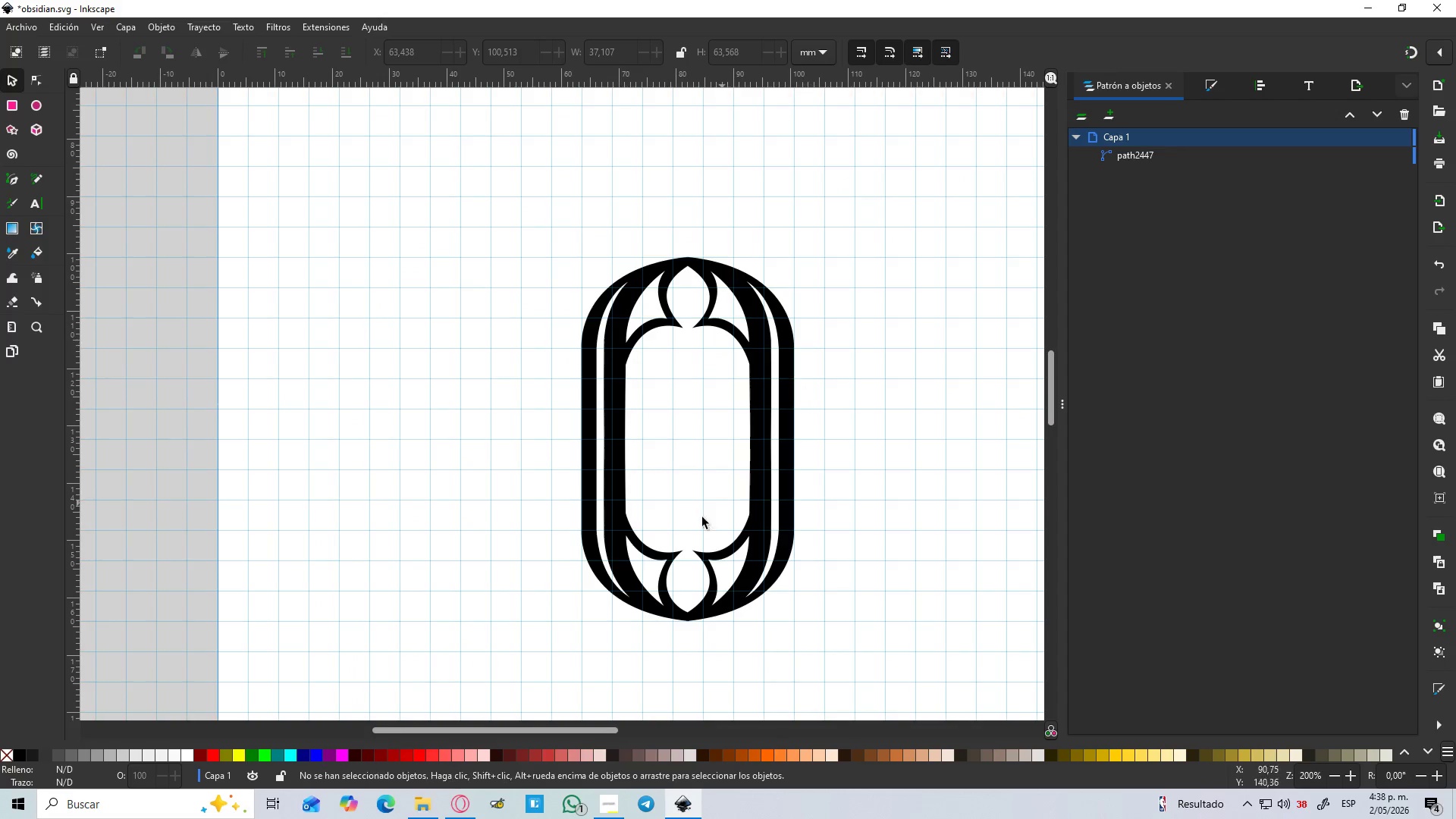 
hold_key(key=ControlLeft, duration=1.52)
scroll: coordinate [659, 424], scroll_direction: up, amount: 2.0
 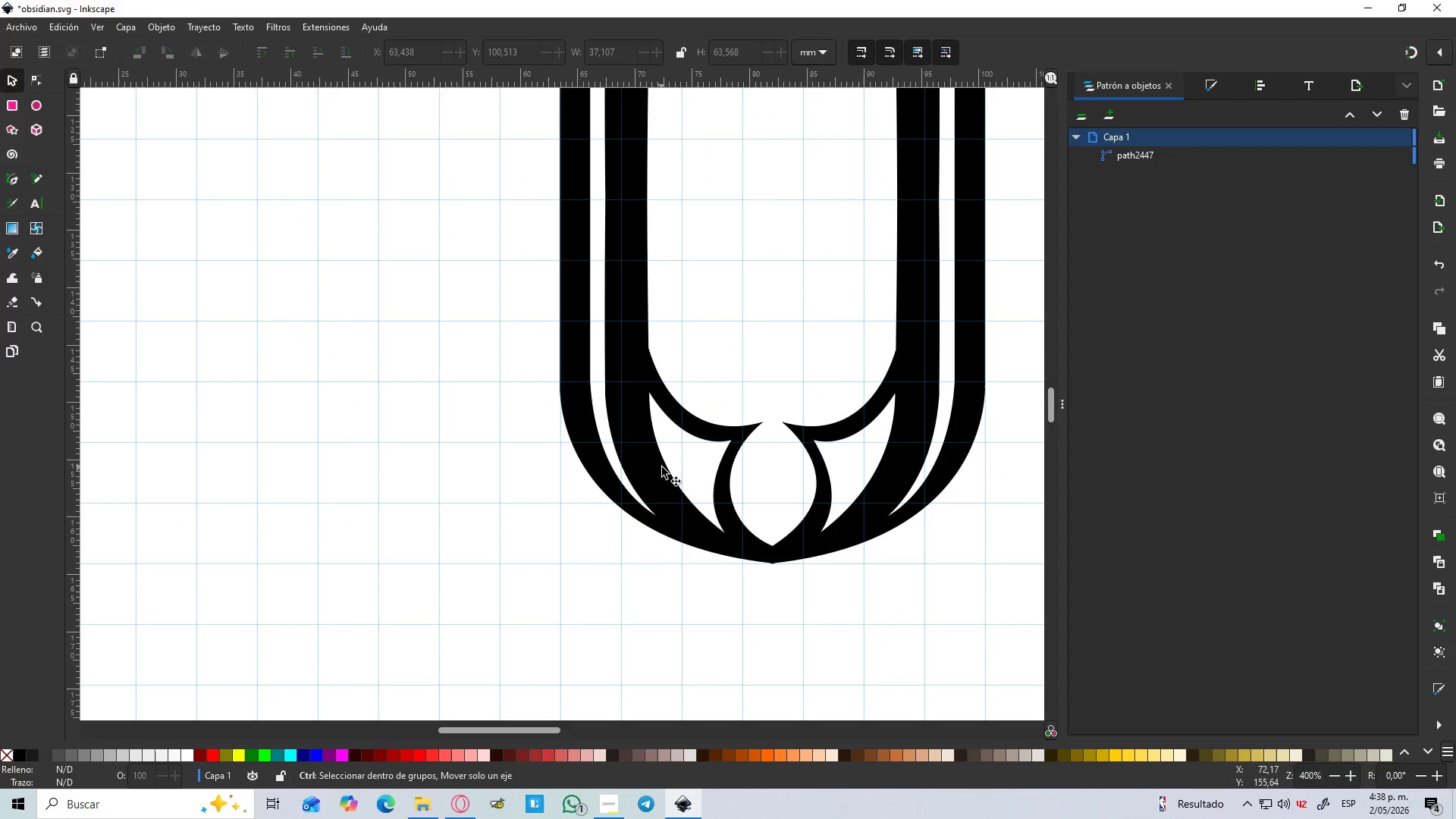 
hold_key(key=ControlLeft, duration=0.55)
scroll: coordinate [628, 473], scroll_direction: up, amount: 1.0
 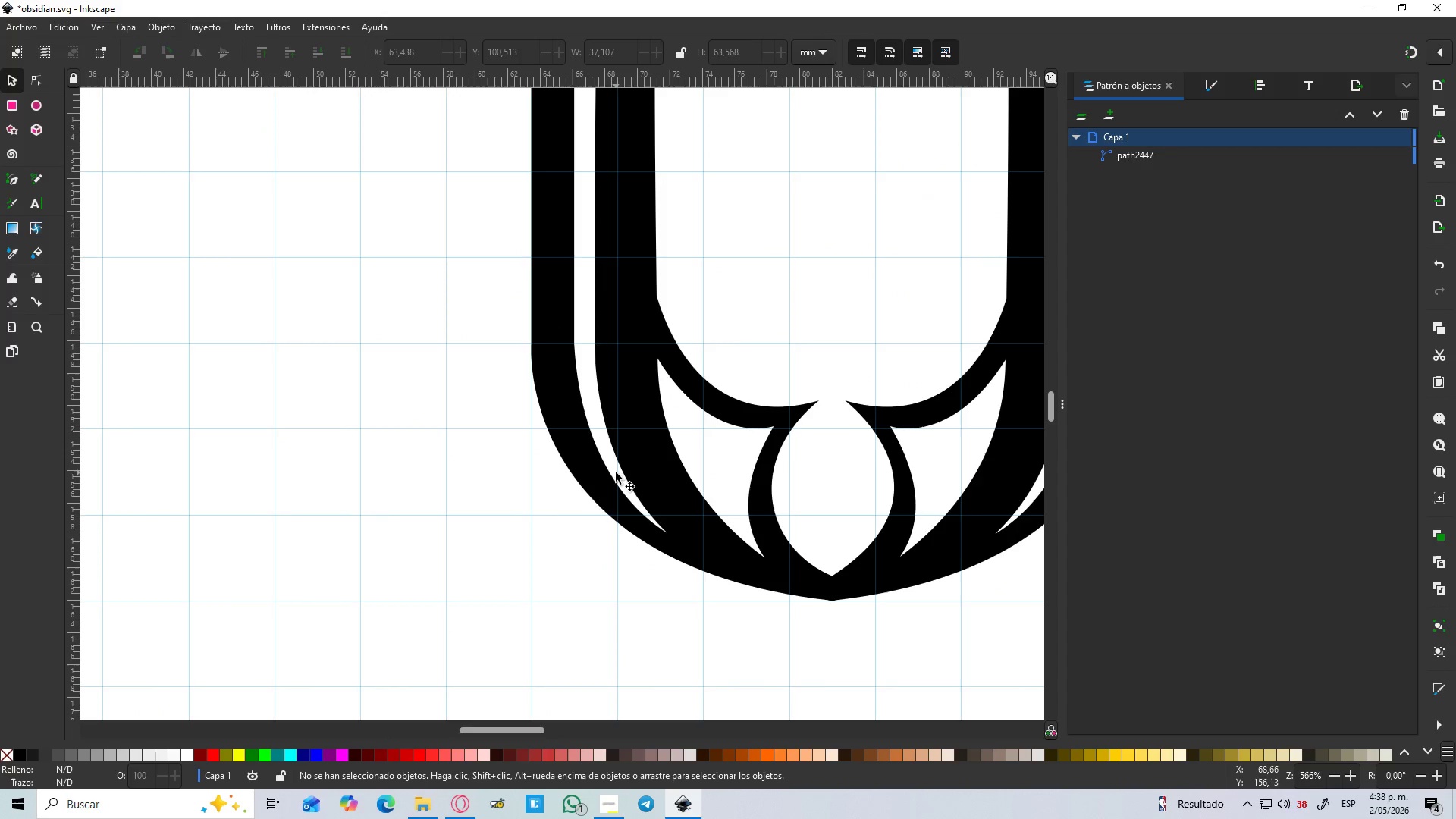 
type(vb)
 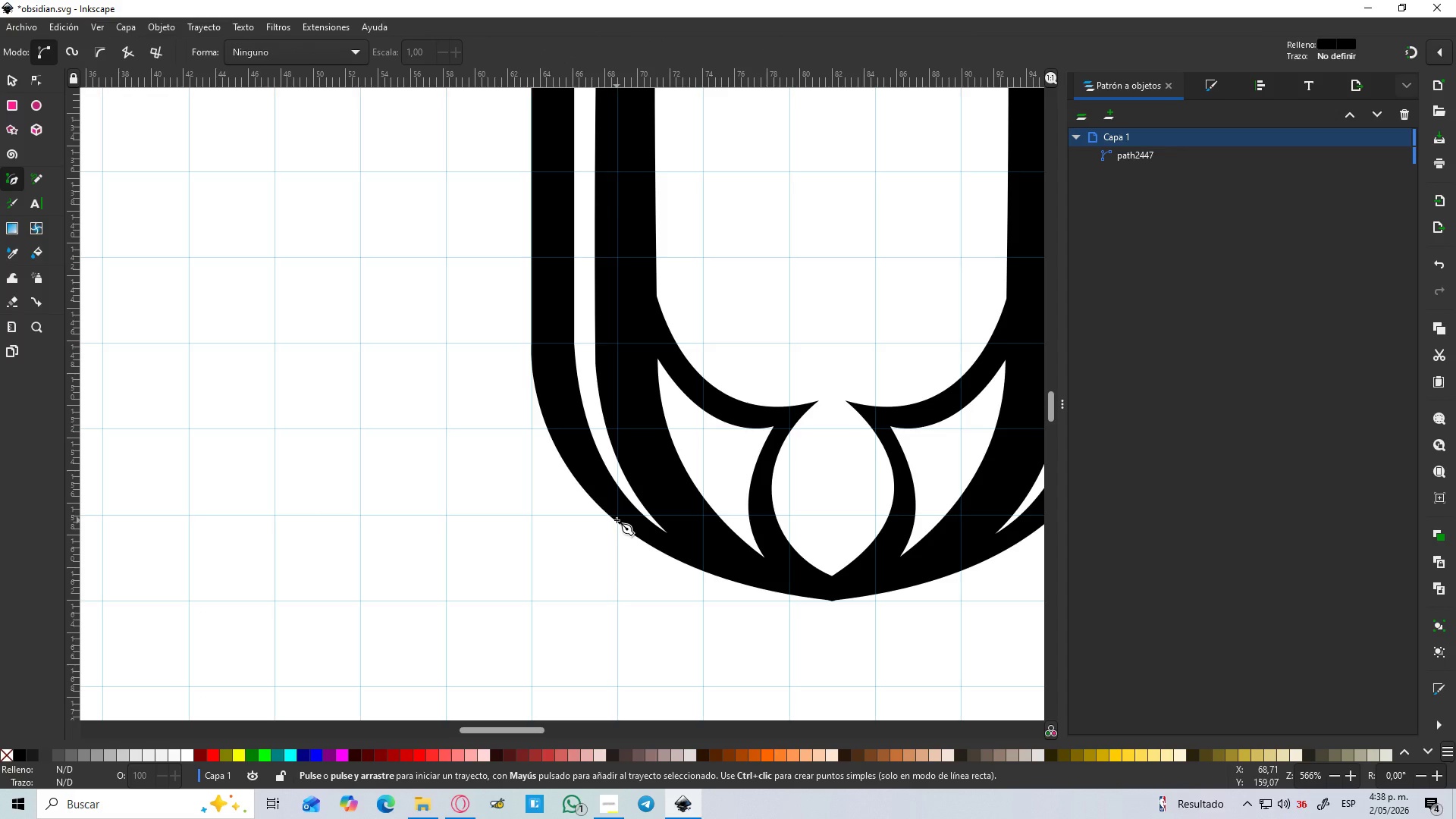 
left_click([617, 520])
 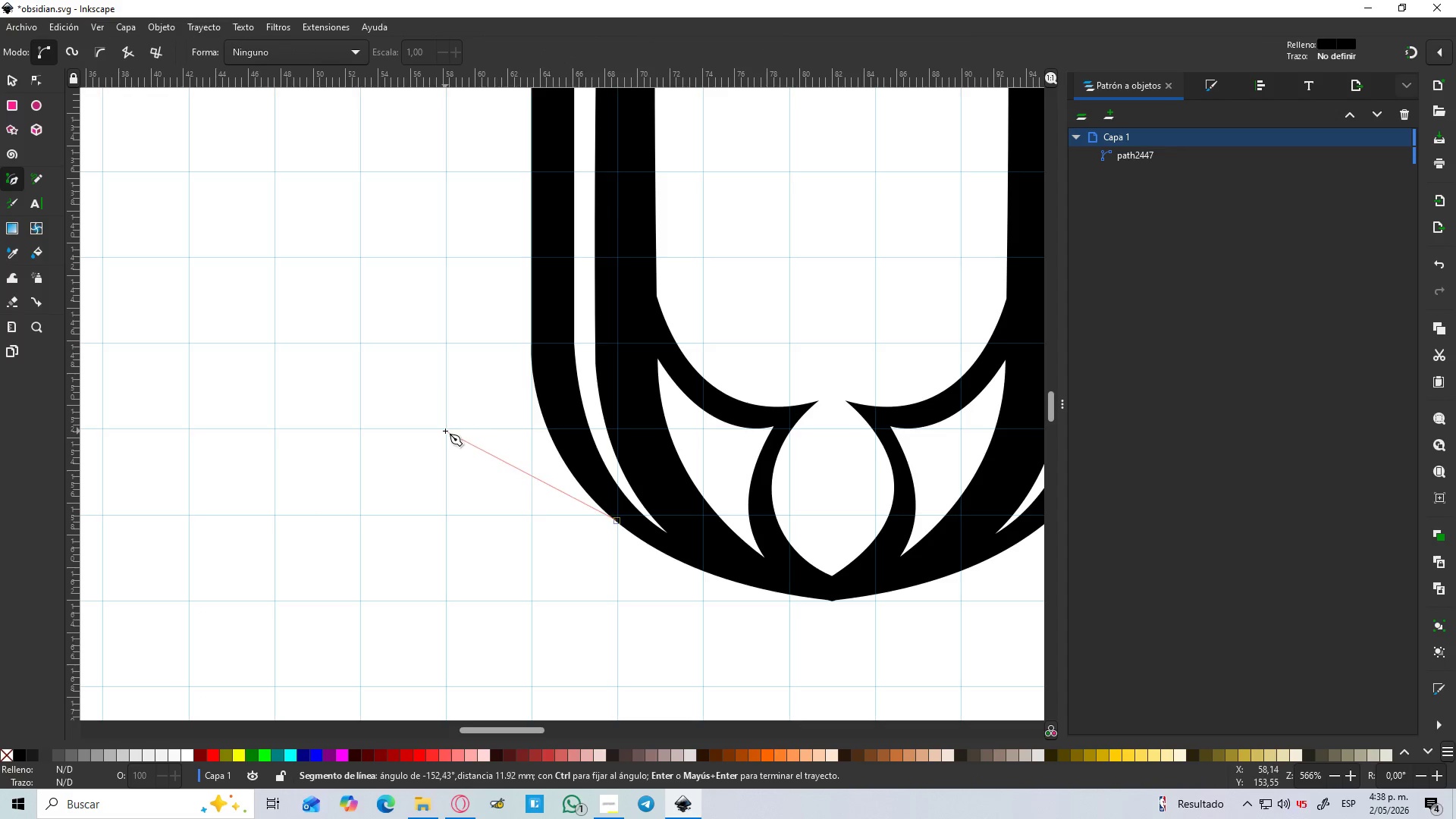 
left_click_drag(start_coordinate=[445, 430], to_coordinate=[353, 422])
 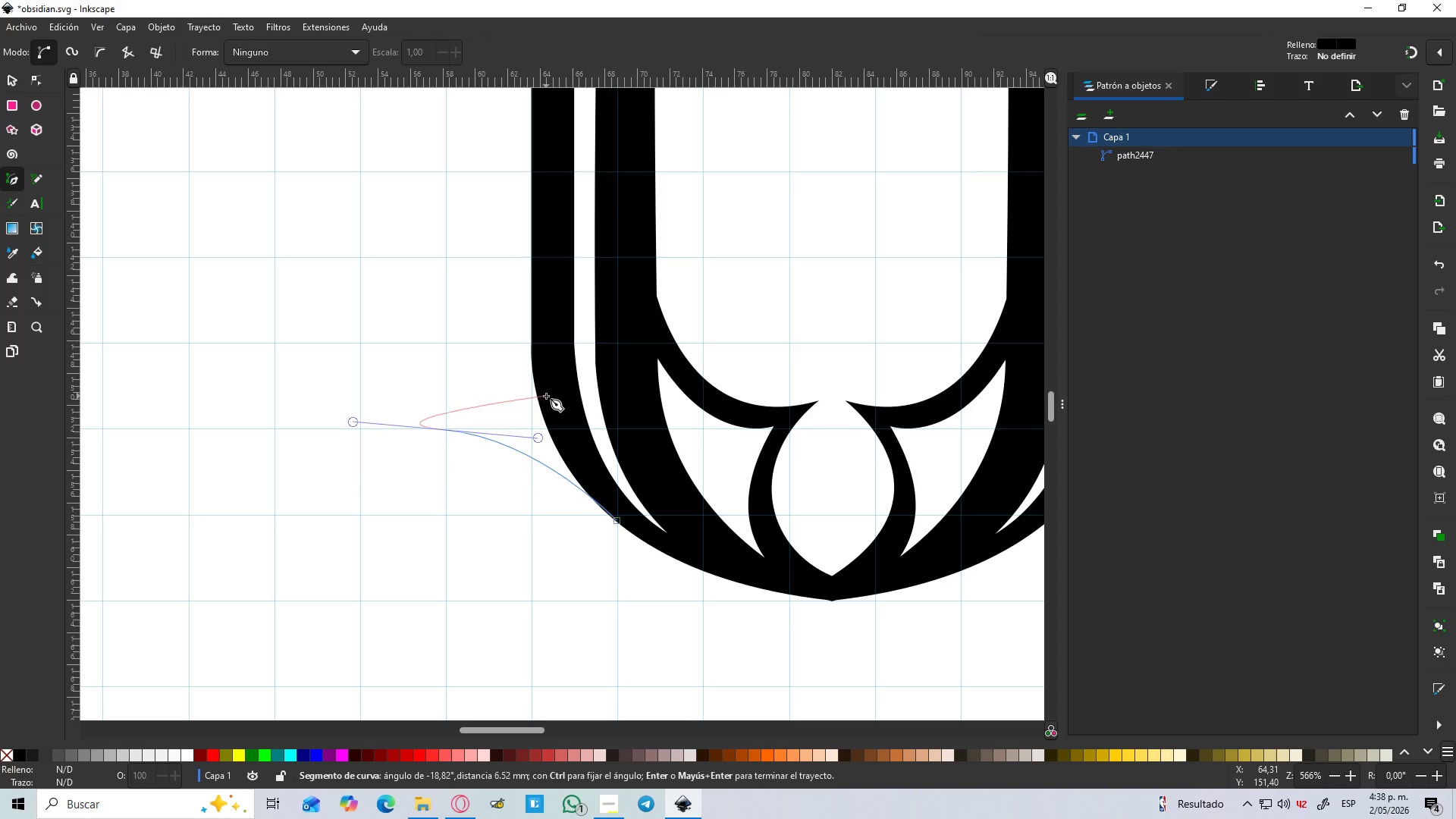 
key(Shift+L)
 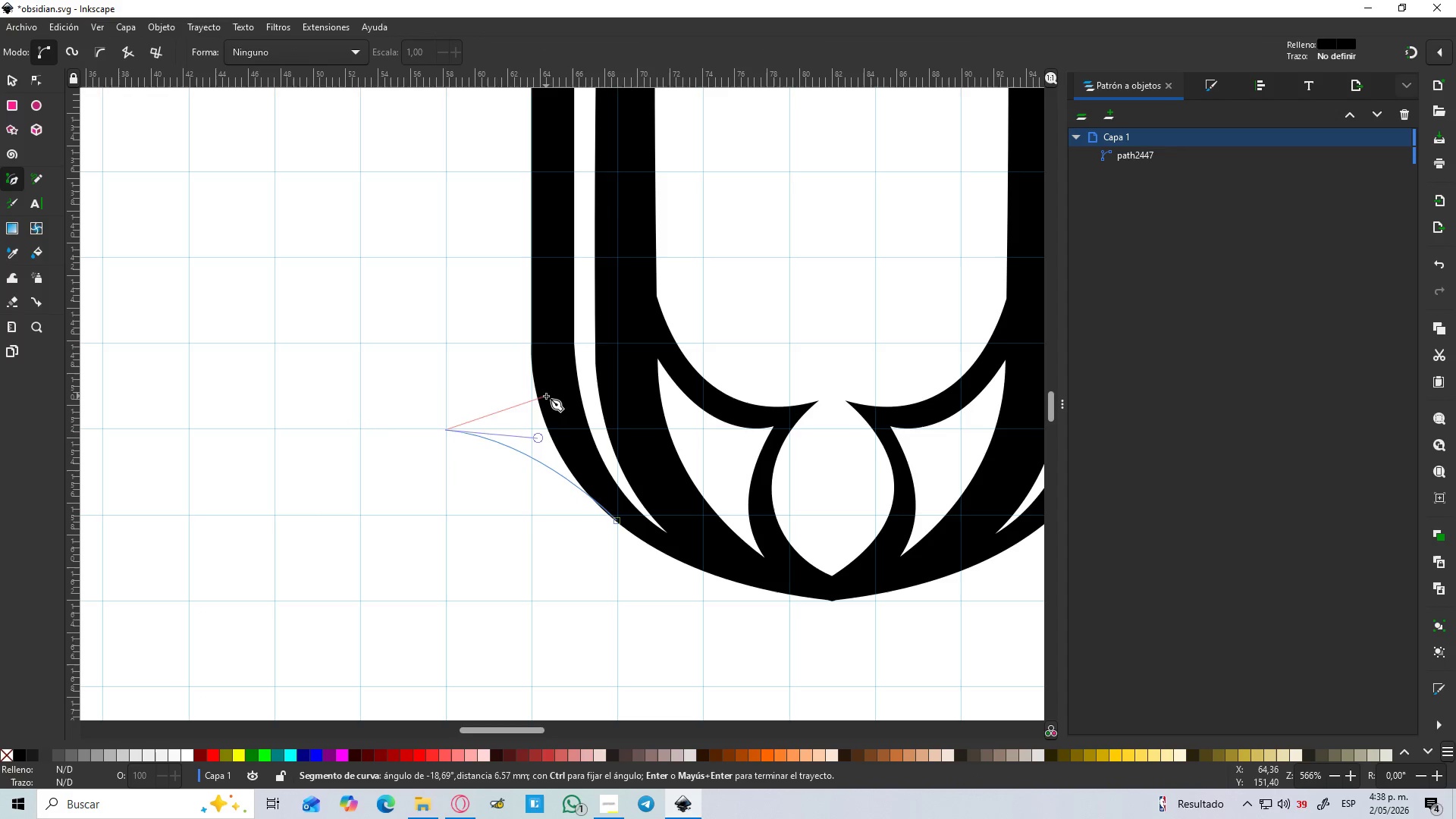 
hold_key(key=ControlLeft, duration=0.55)
scroll: coordinate [539, 351], scroll_direction: up, amount: 2.0
 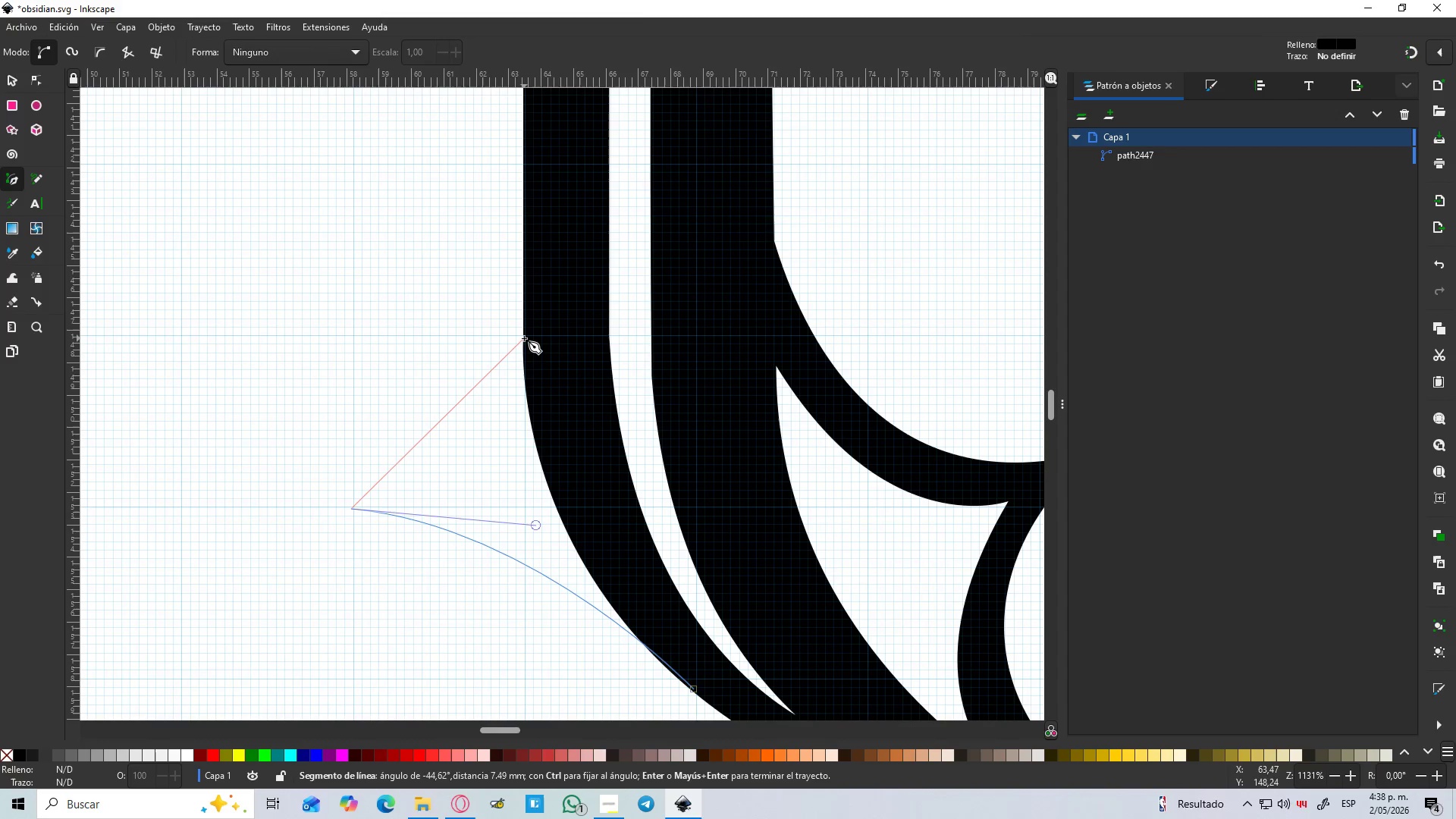 
left_click_drag(start_coordinate=[524, 338], to_coordinate=[519, 297])
 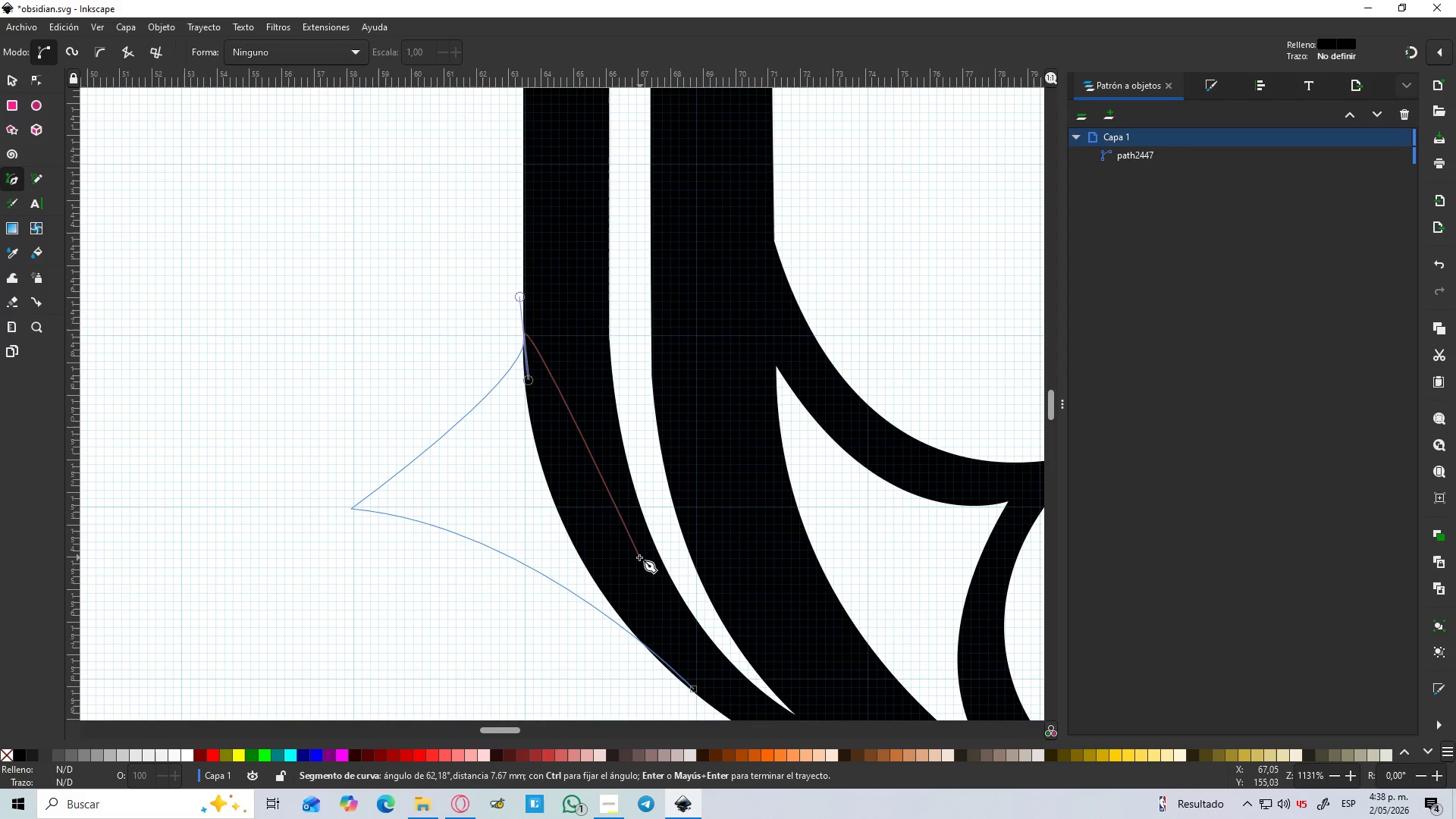 
left_click_drag(start_coordinate=[630, 560], to_coordinate=[629, 568])
 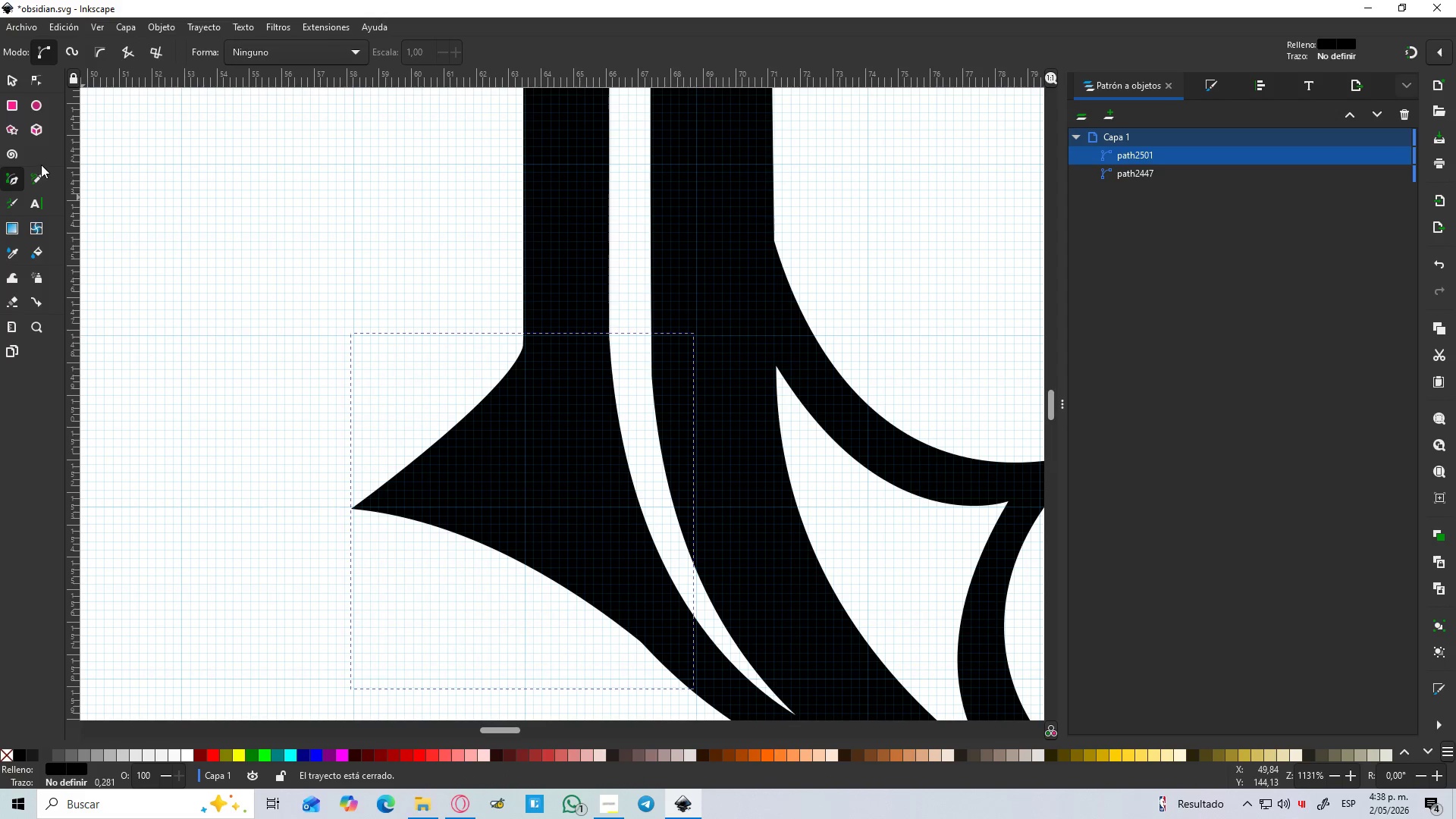 
left_click([5, 76])
 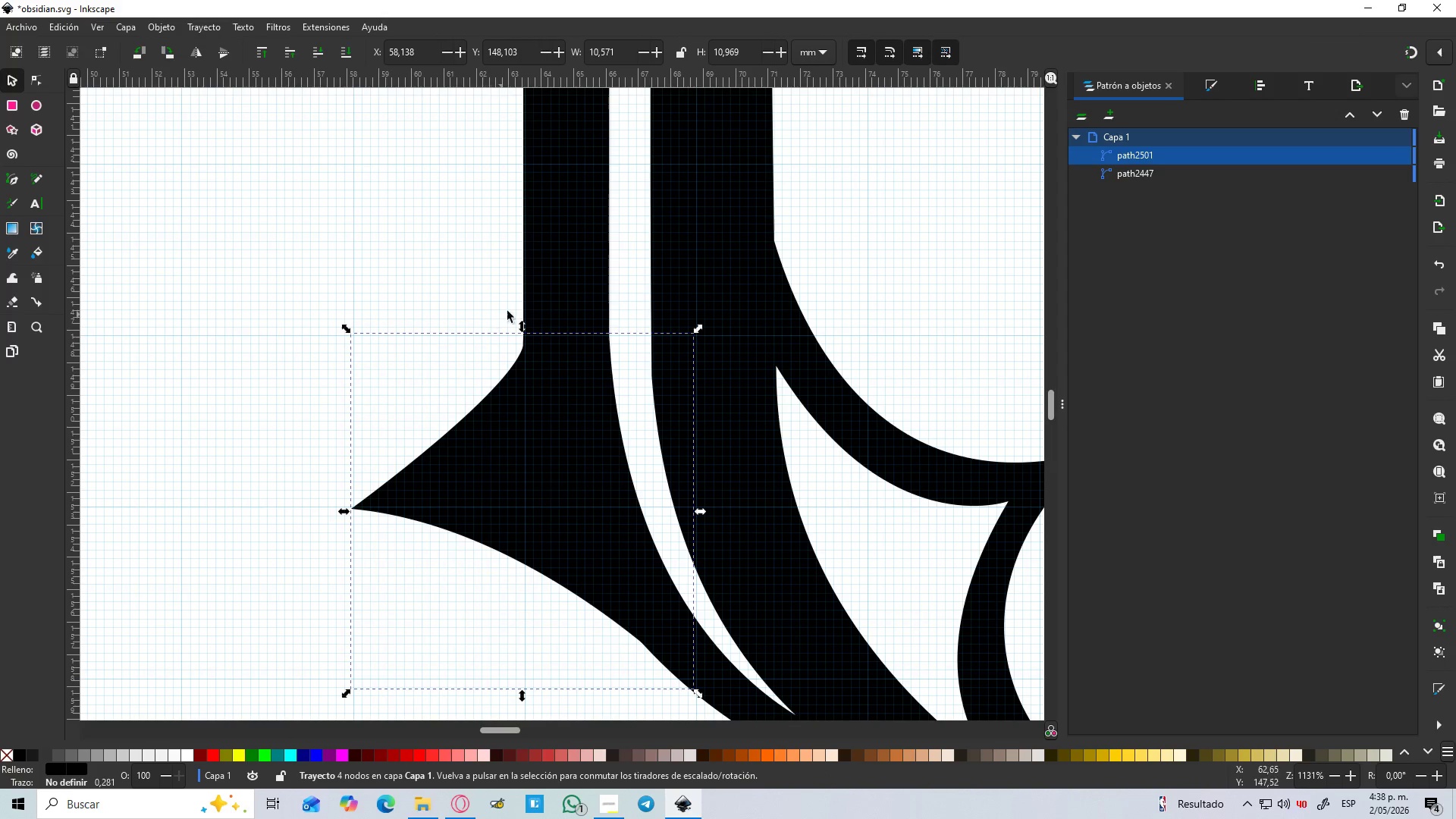 
hold_key(key=ShiftLeft, duration=0.55)
left_click([570, 278])
 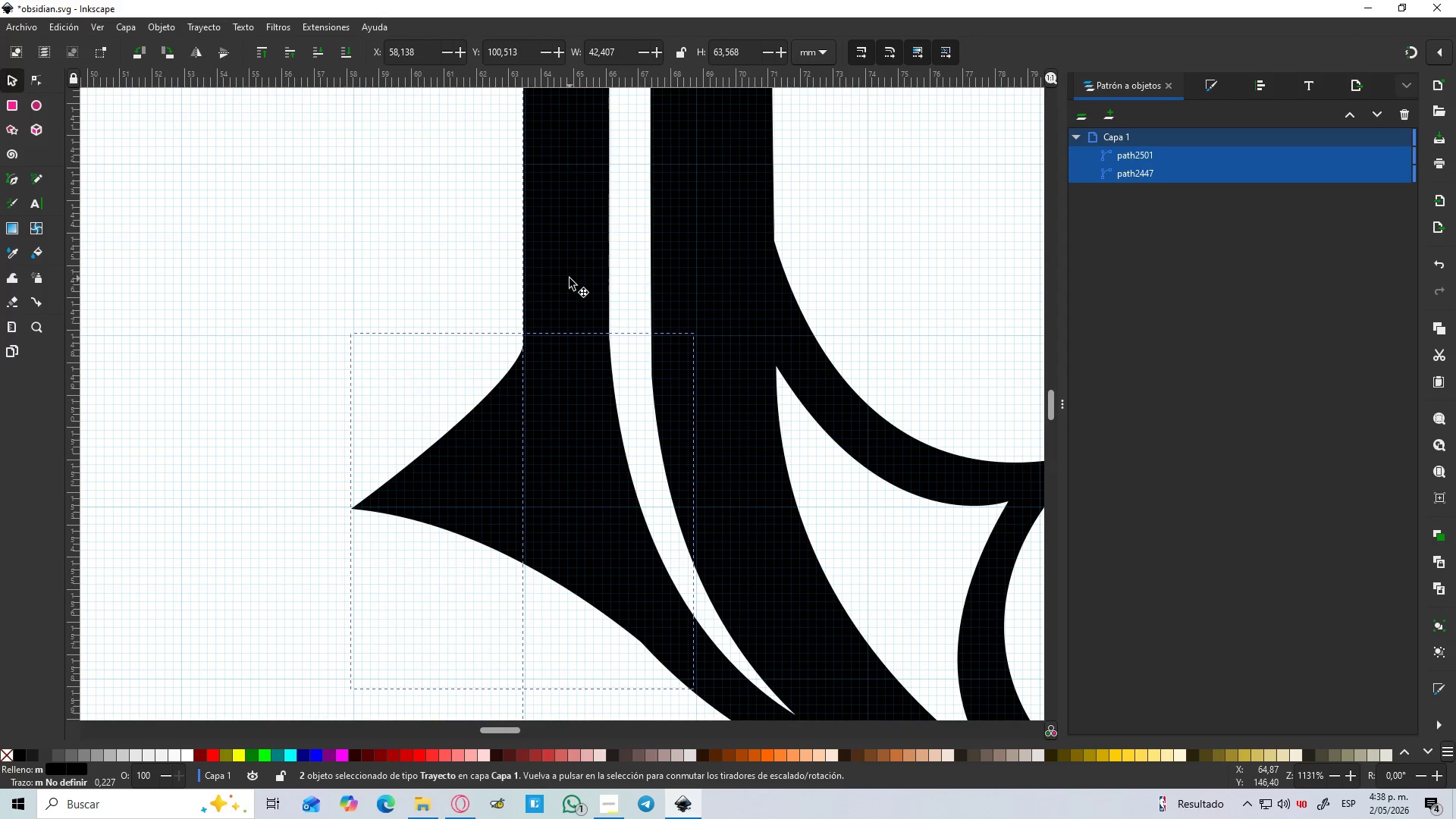 
key(Control+NumpadAdd)
 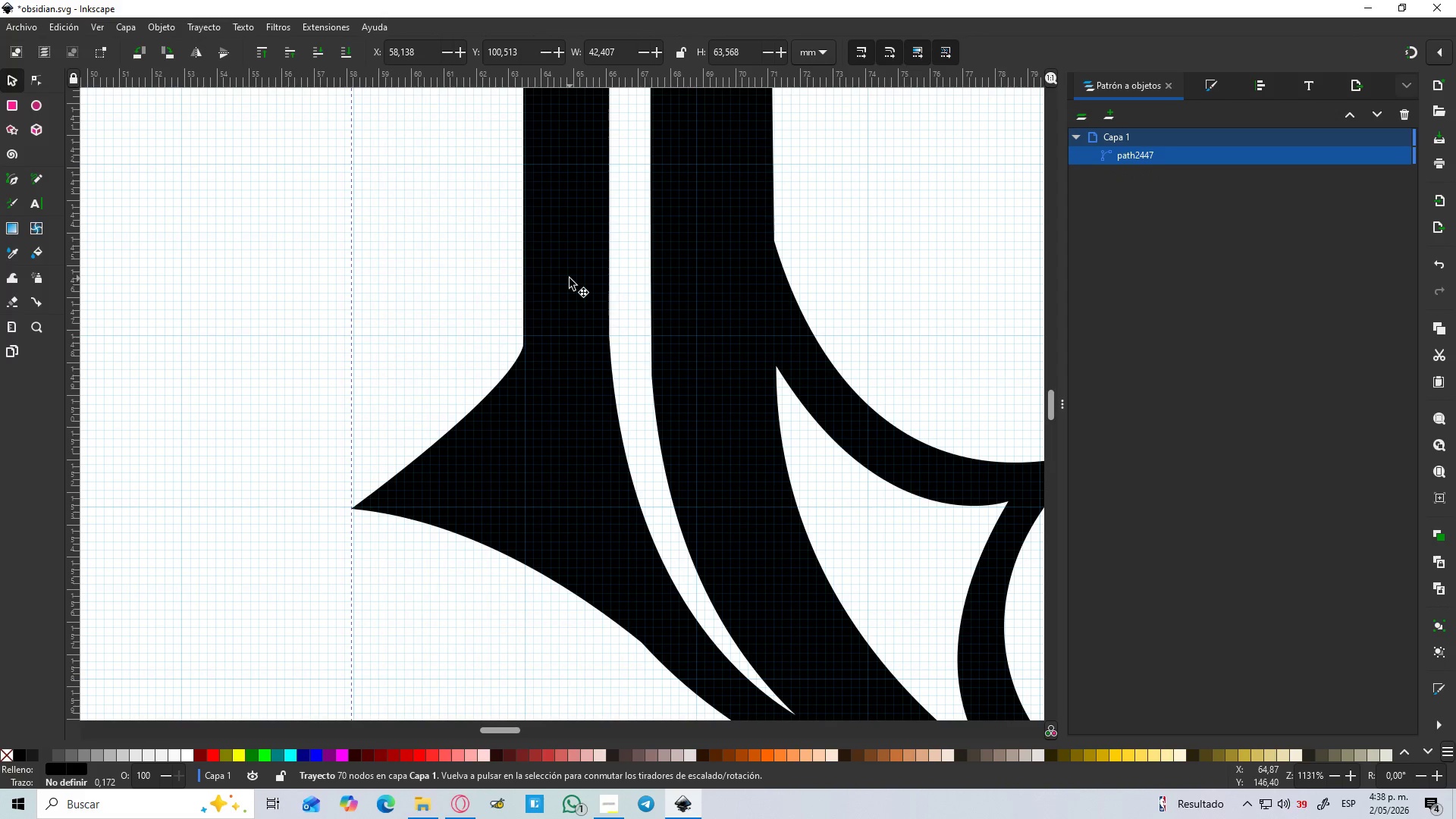 
hold_key(key=ControlLeft, duration=0.64)
scroll: coordinate [570, 278], scroll_direction: down, amount: 3.0
 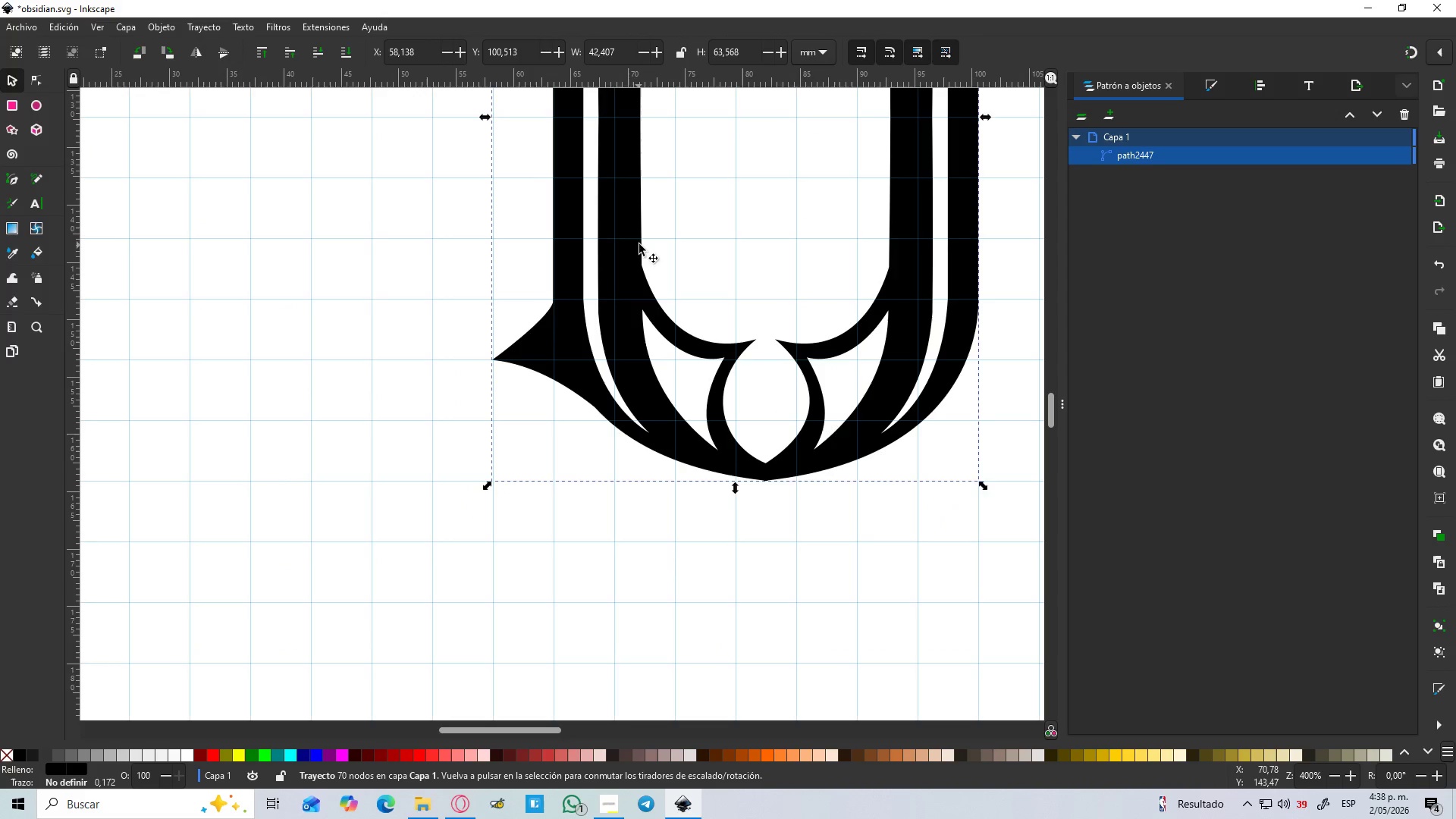 
hold_key(key=Space, duration=0.38)
 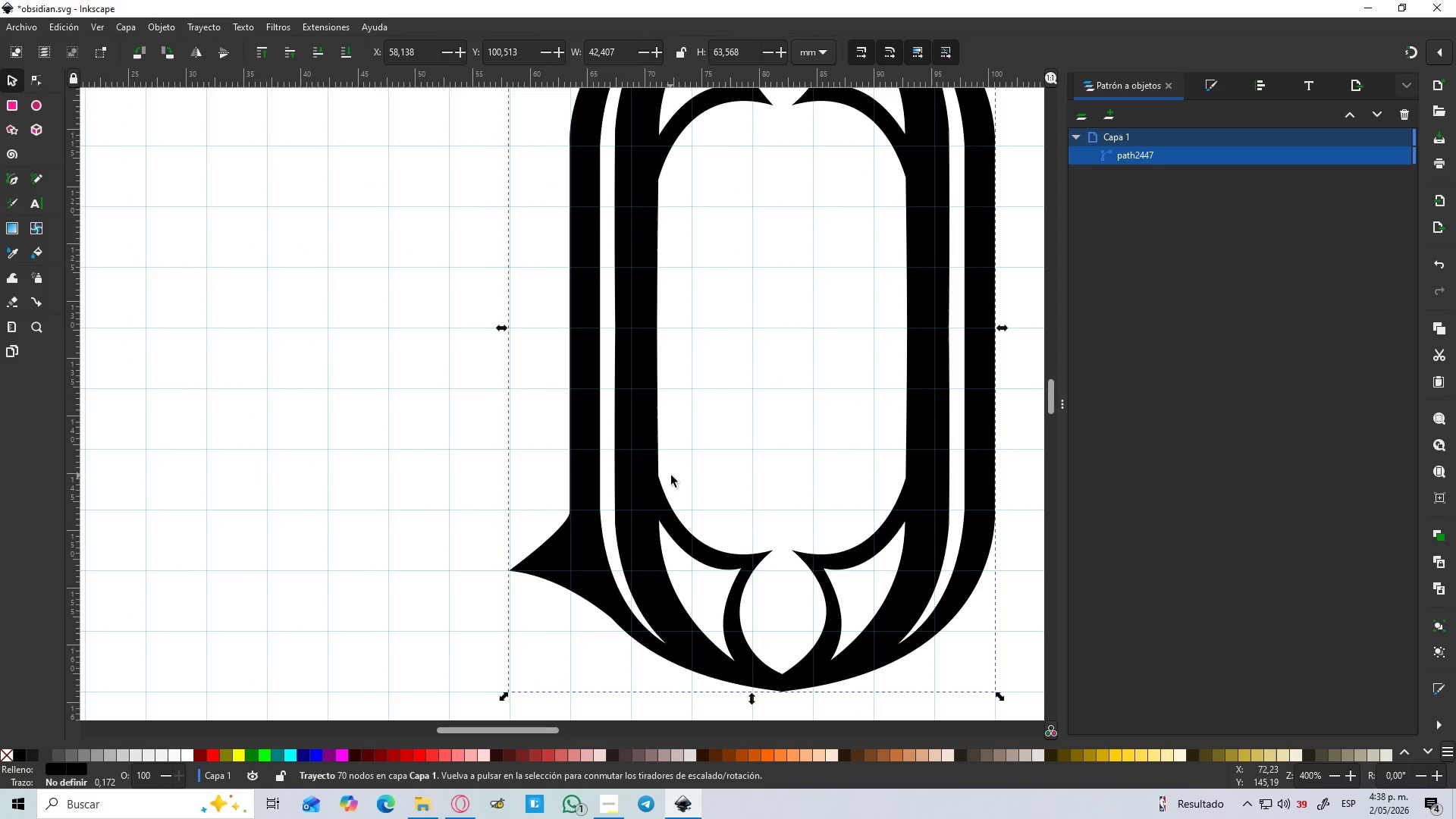 
hold_key(key=ControlLeft, duration=1.5)
 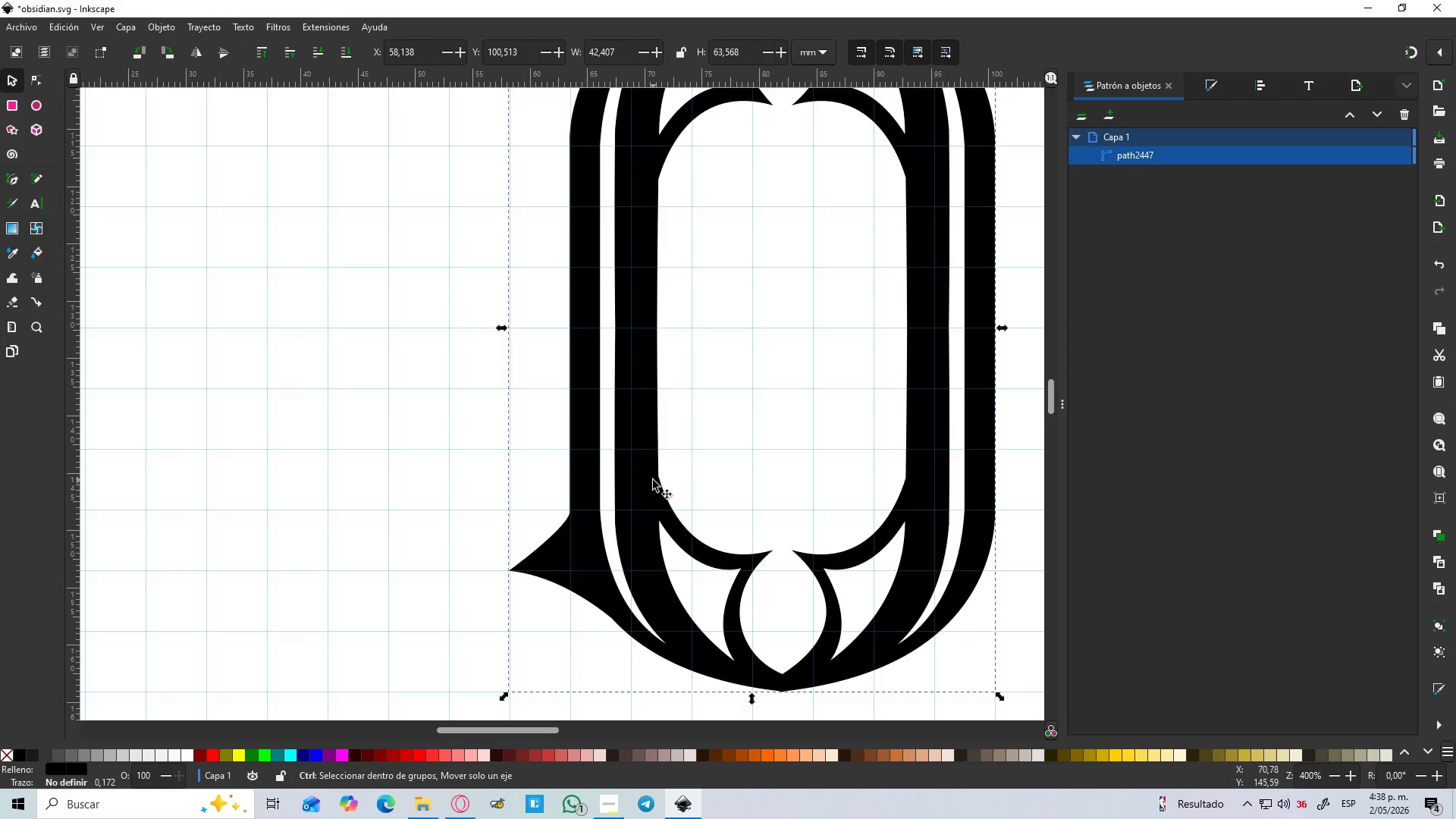 
key(Control+Z)
 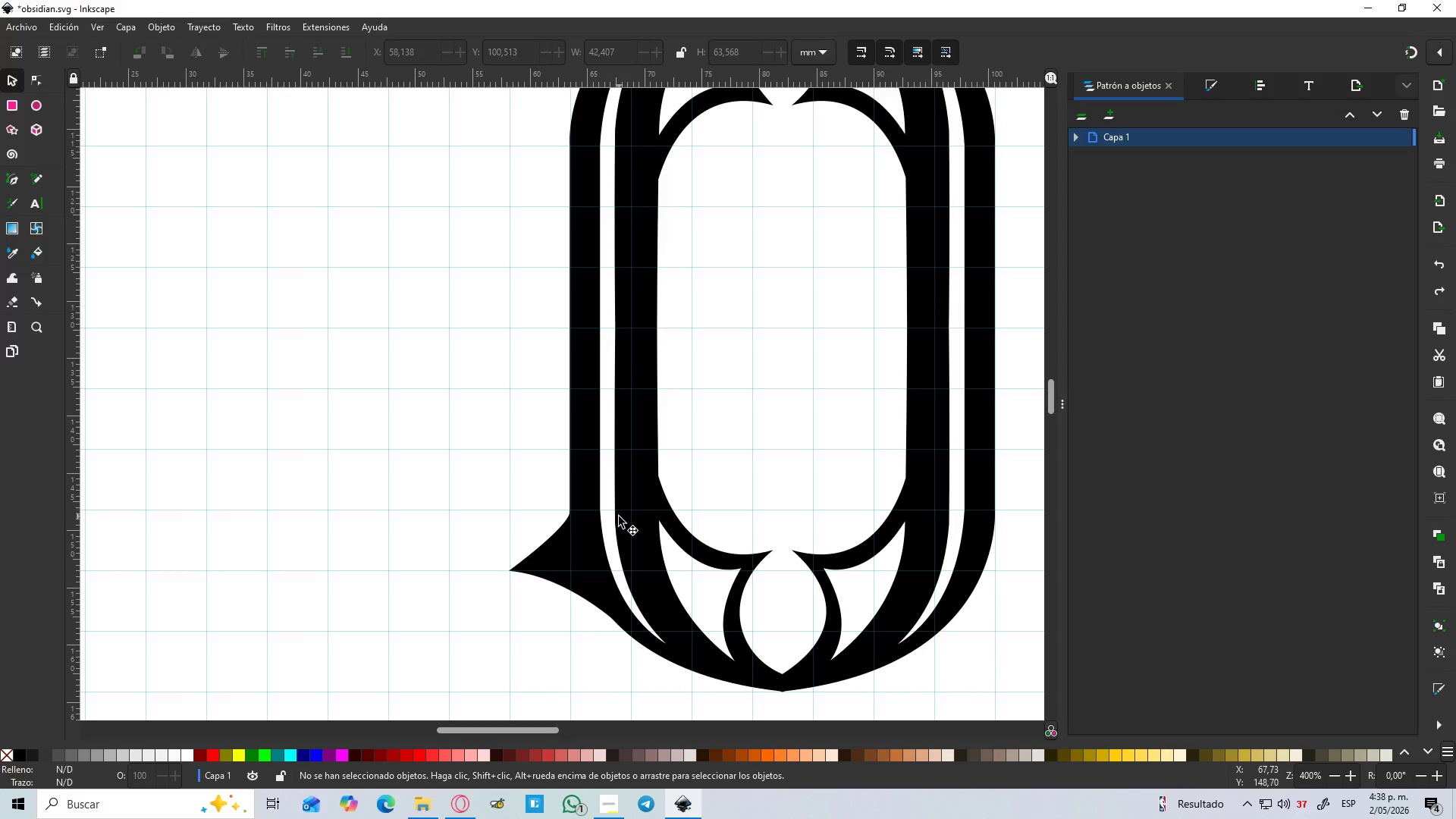 
key(Control+Z)
 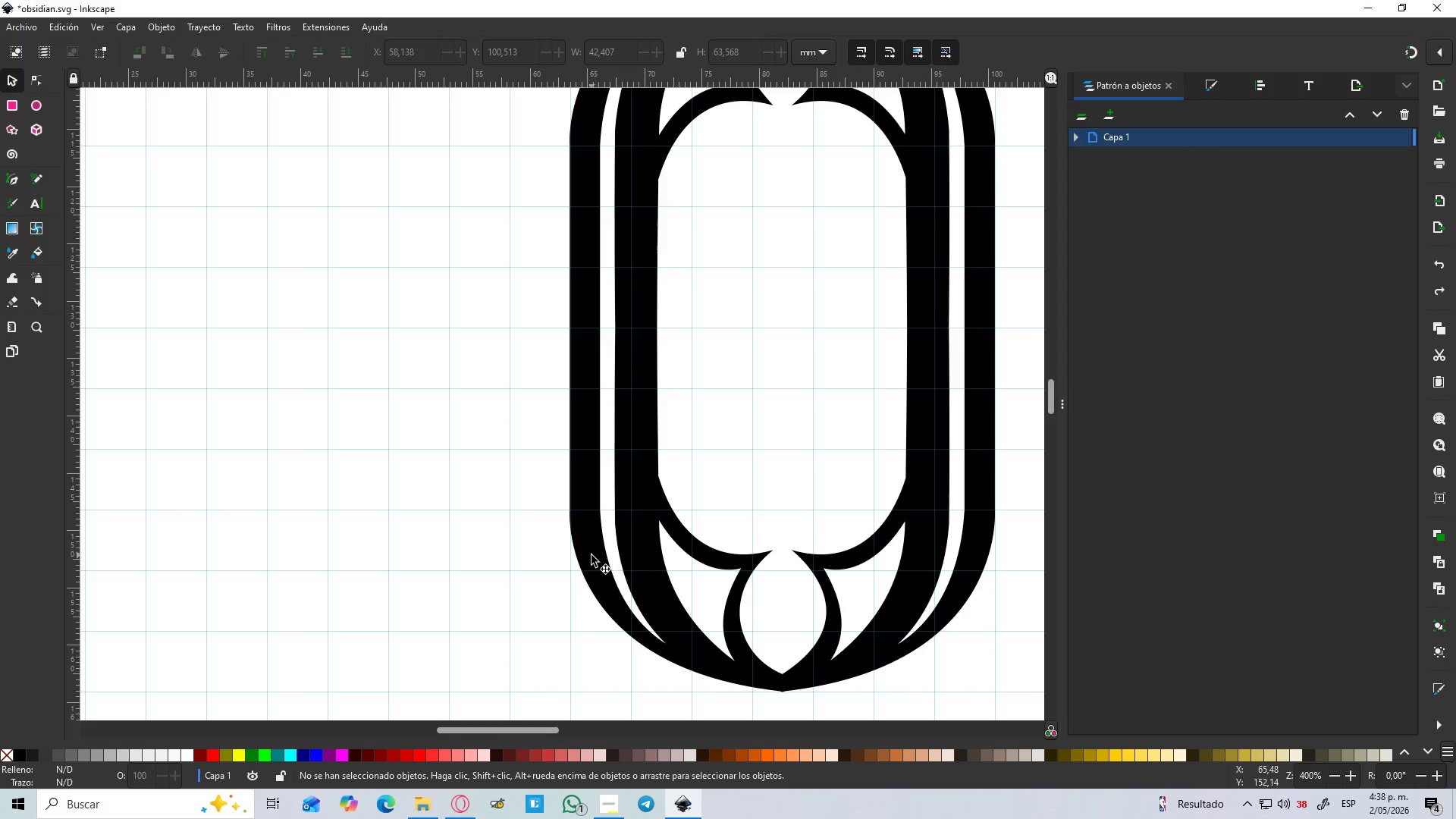 
hold_key(key=ControlLeft, duration=0.64)
scroll: coordinate [598, 553], scroll_direction: up, amount: 1.0
 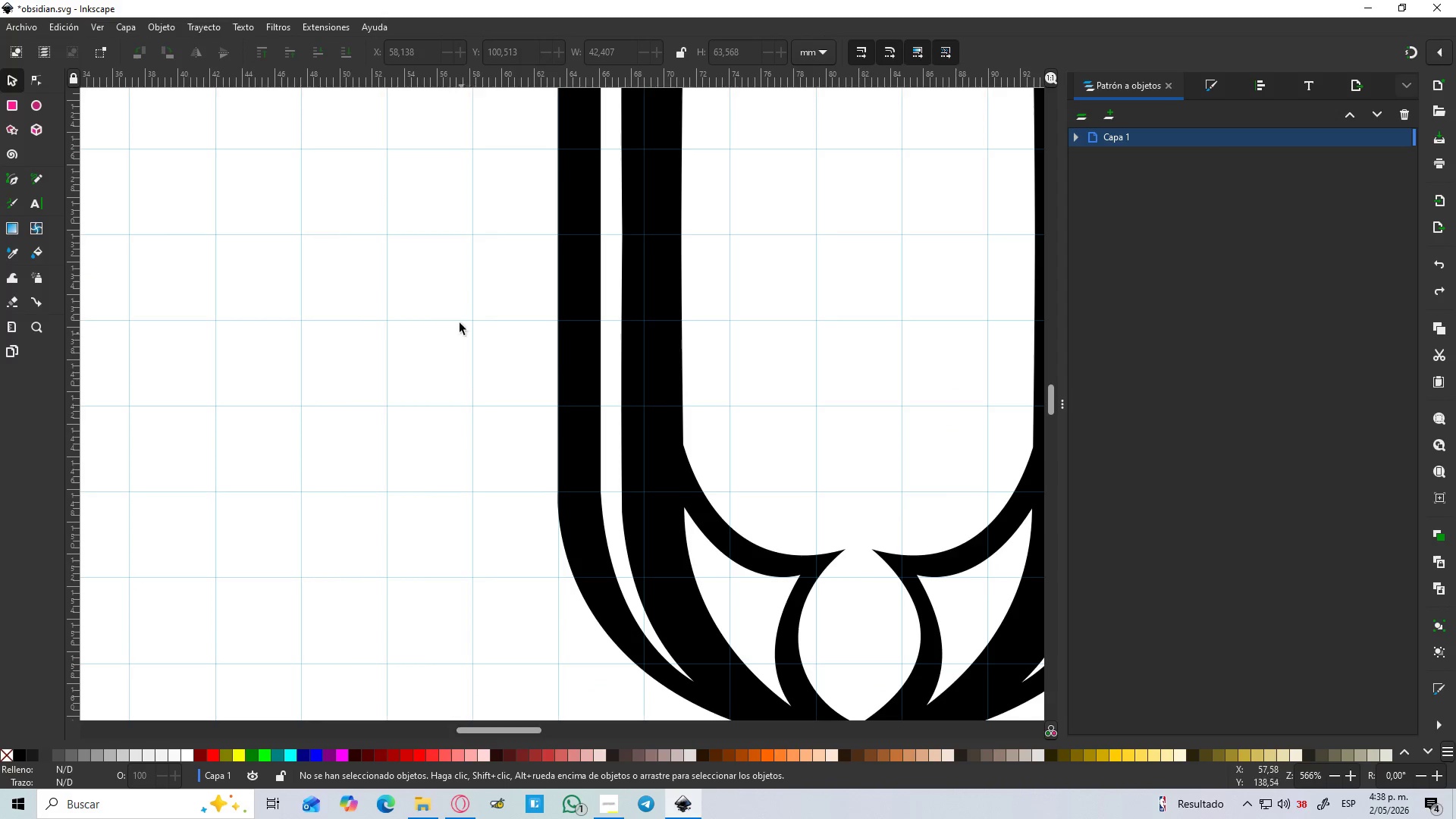 
key(B)
 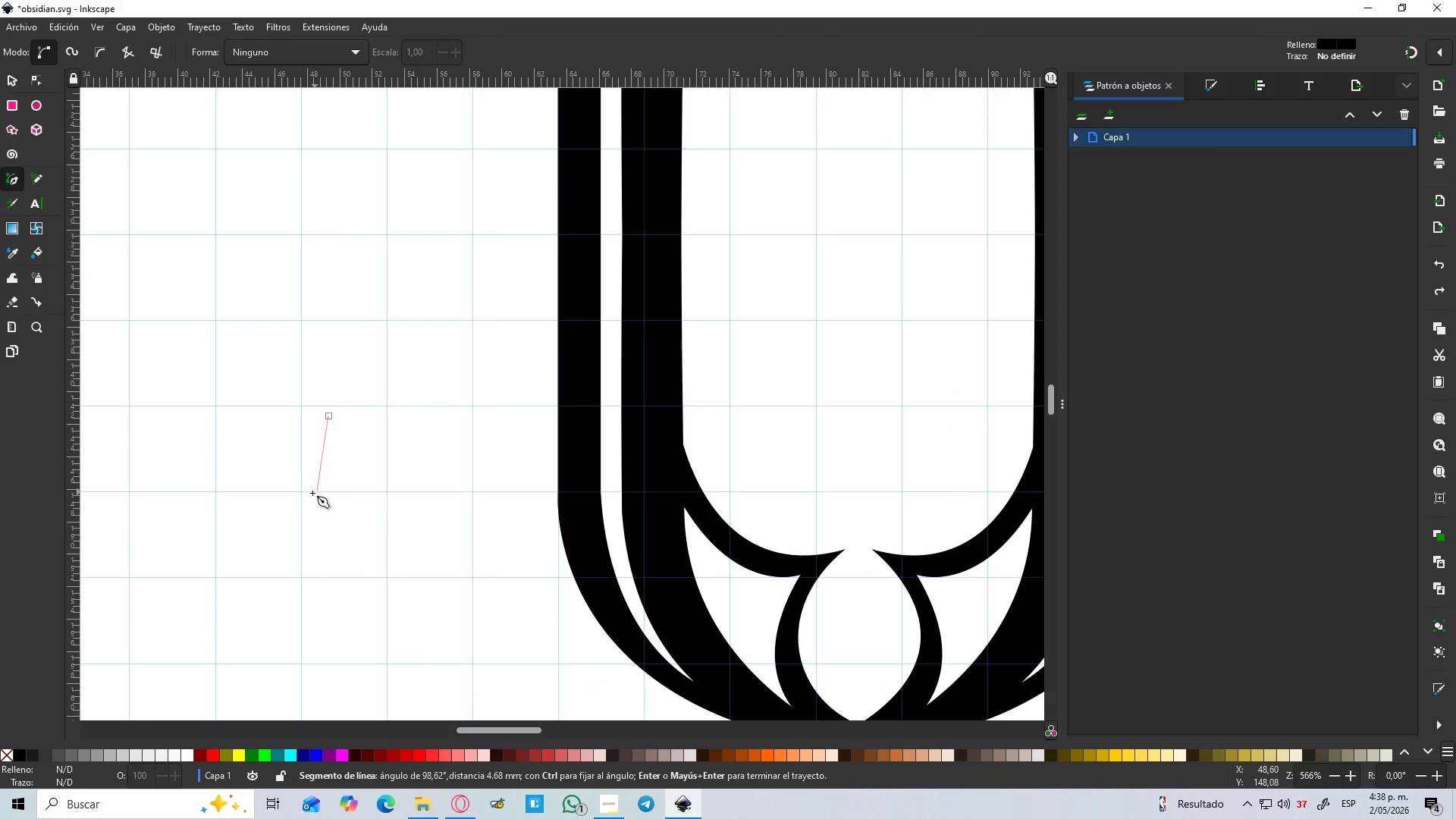 
key(Control+Z)
 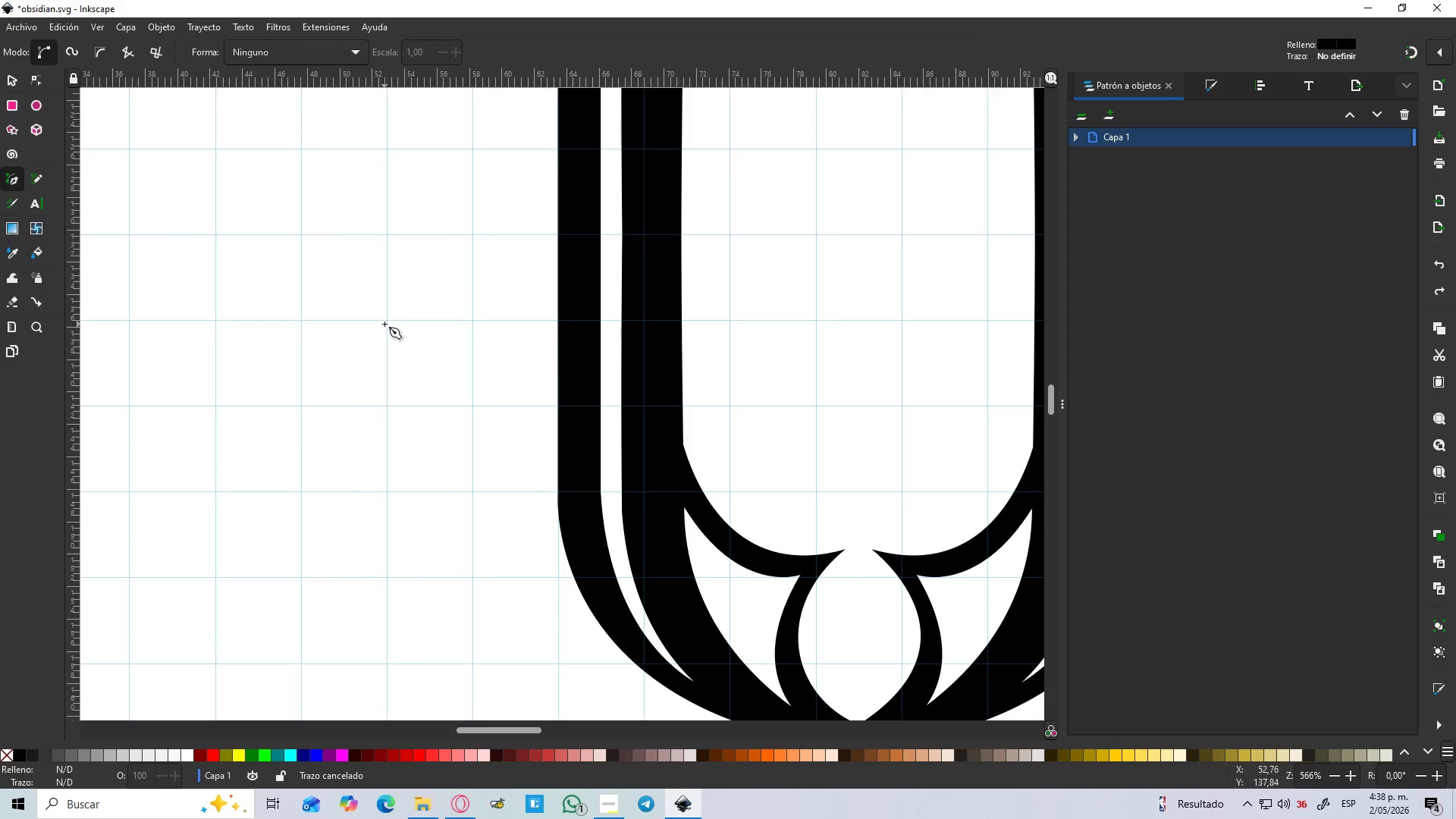 
left_click([391, 321])
 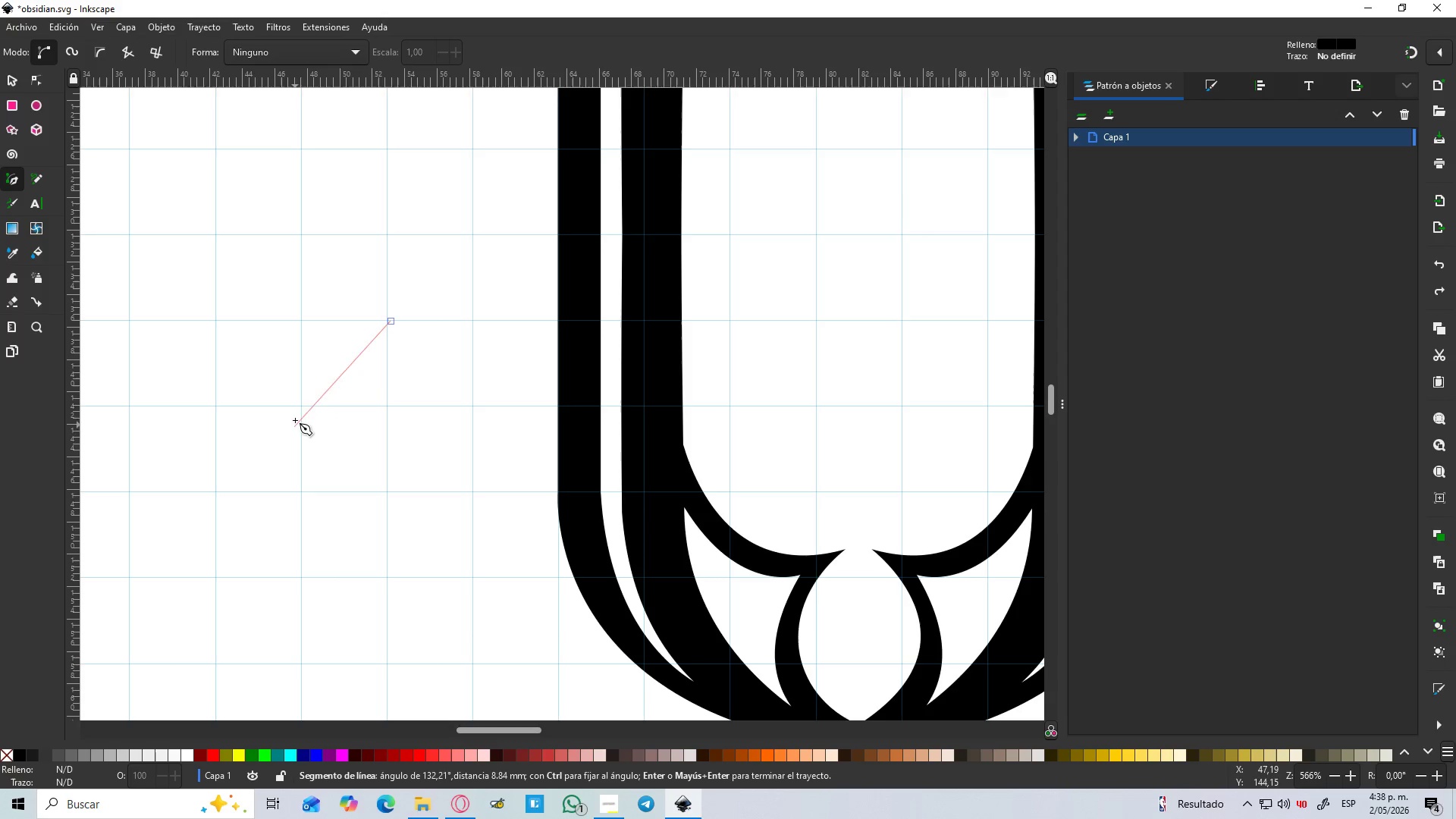 
left_click_drag(start_coordinate=[297, 410], to_coordinate=[217, 438])
 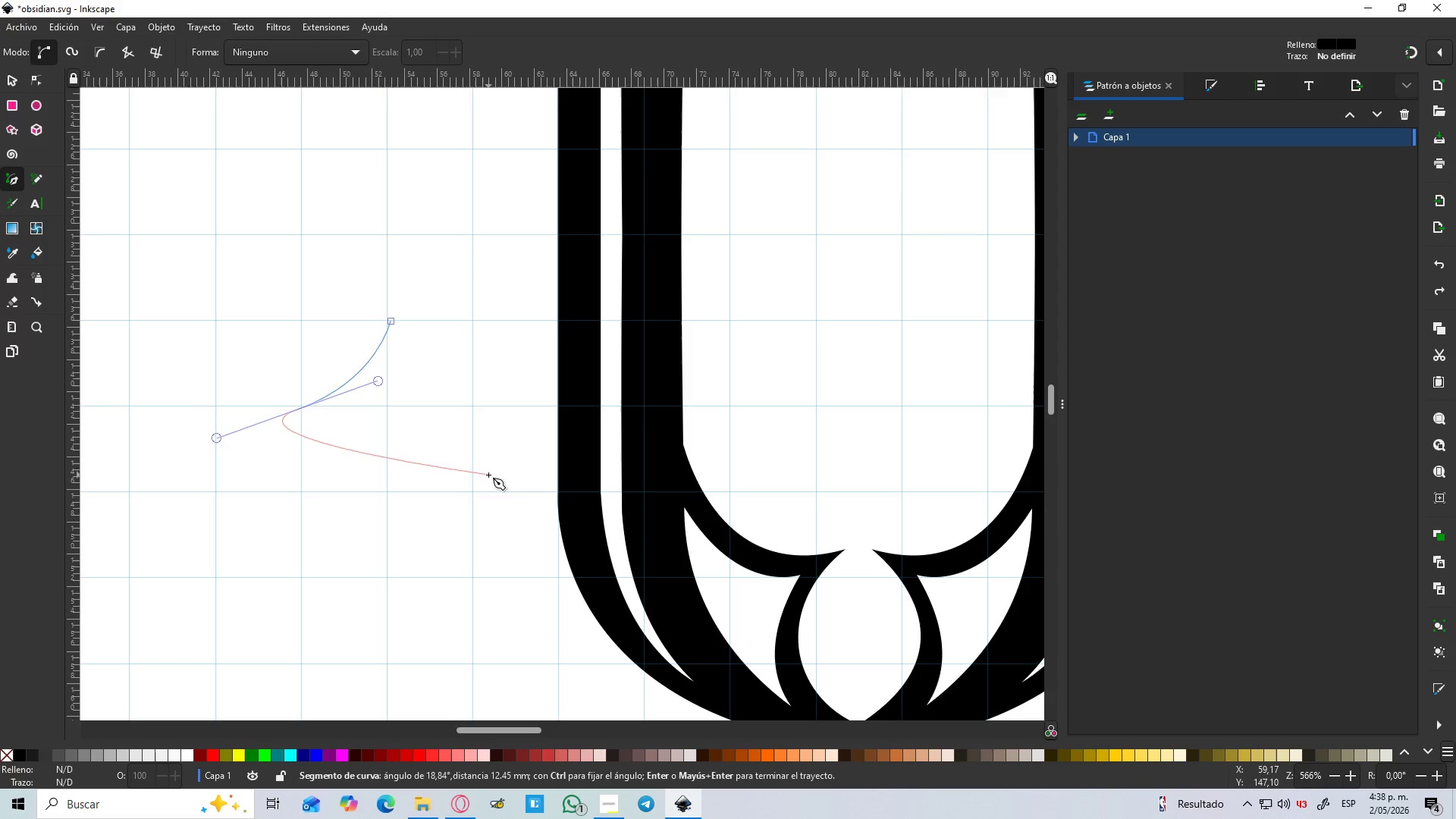 
key(Shift+L)
 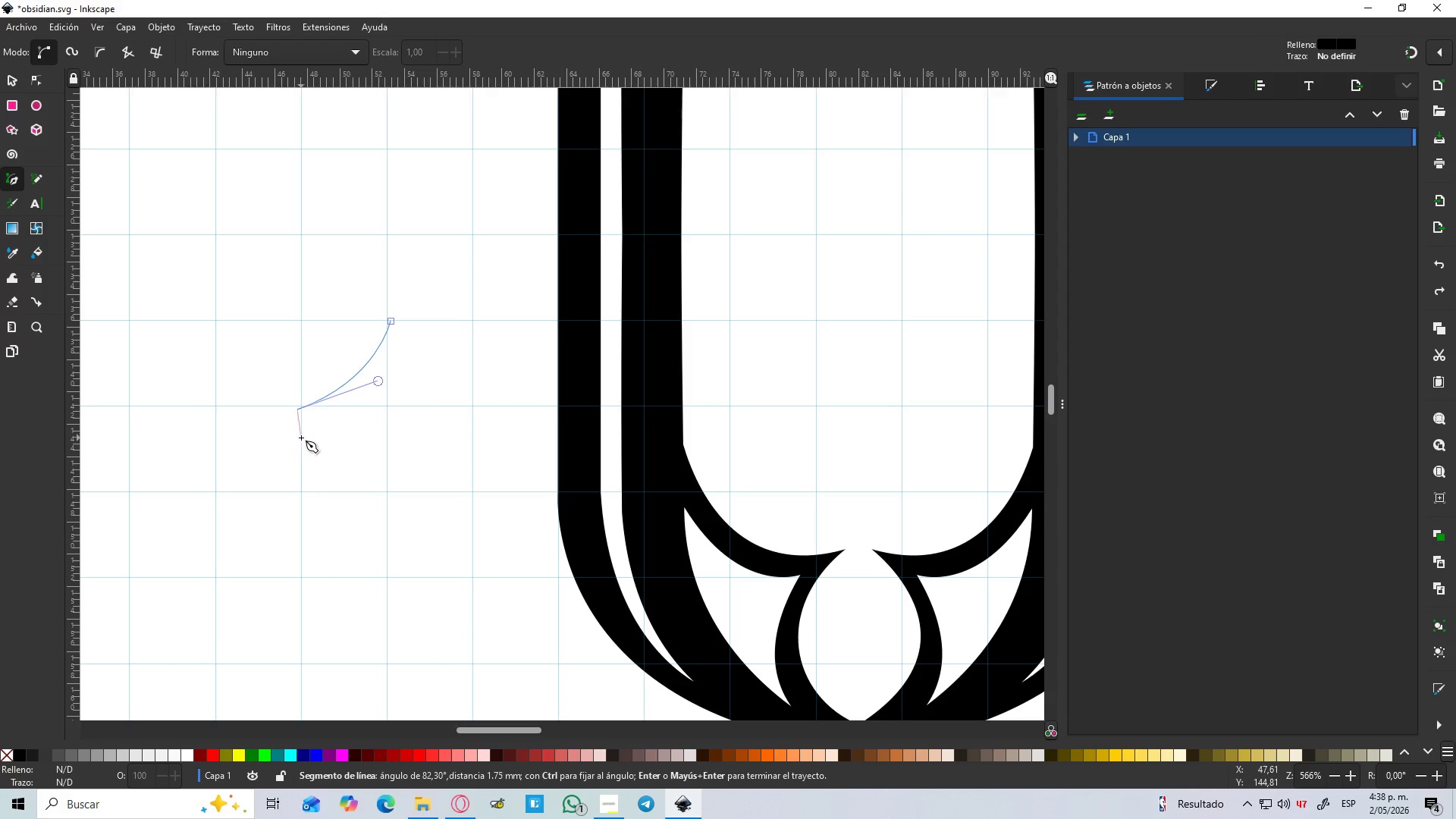 
hold_key(key=ControlLeft, duration=1.5)
left_click([297, 441])
 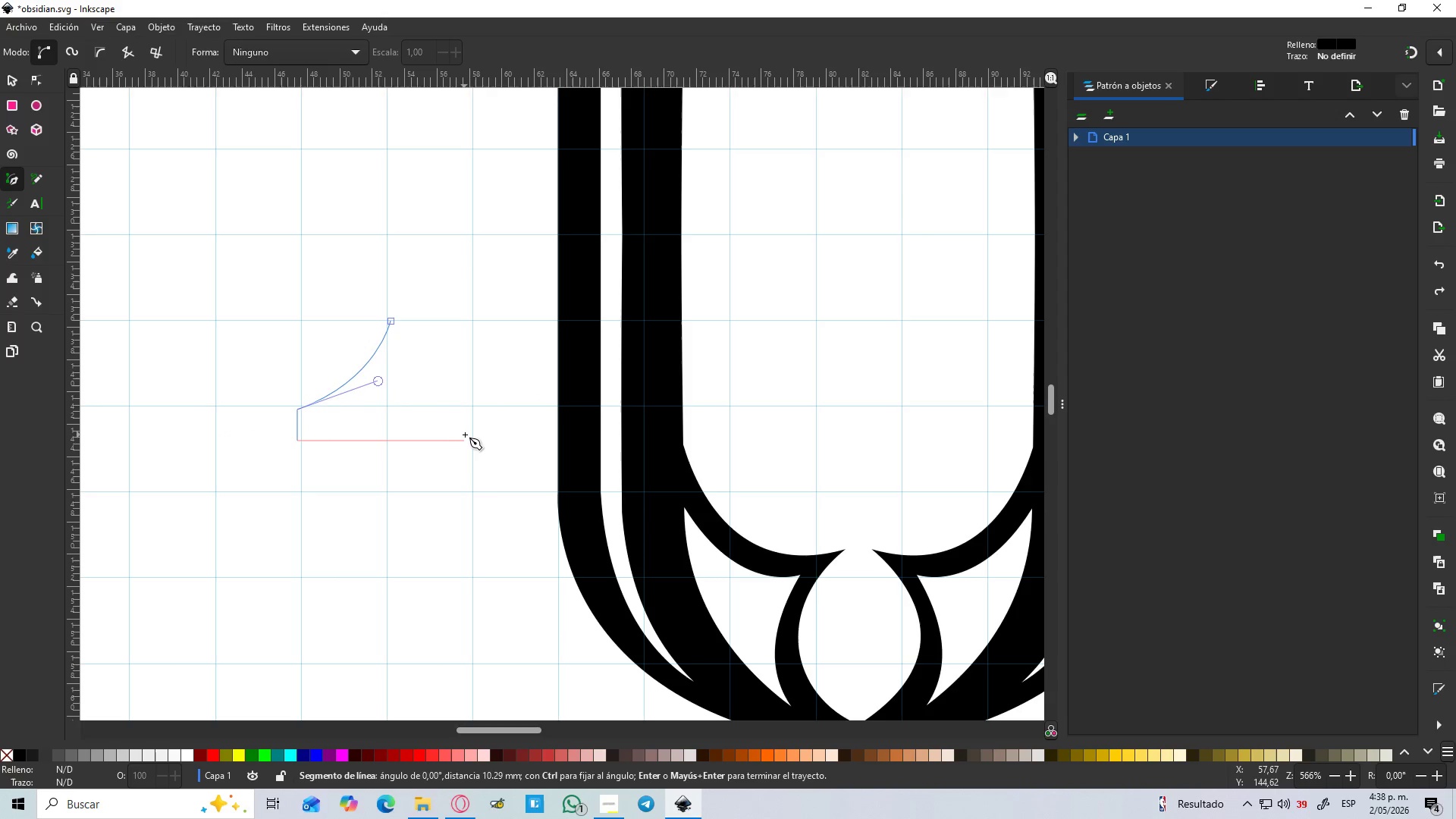 
hold_key(key=ControlLeft, duration=1.28)
left_click([472, 439])
 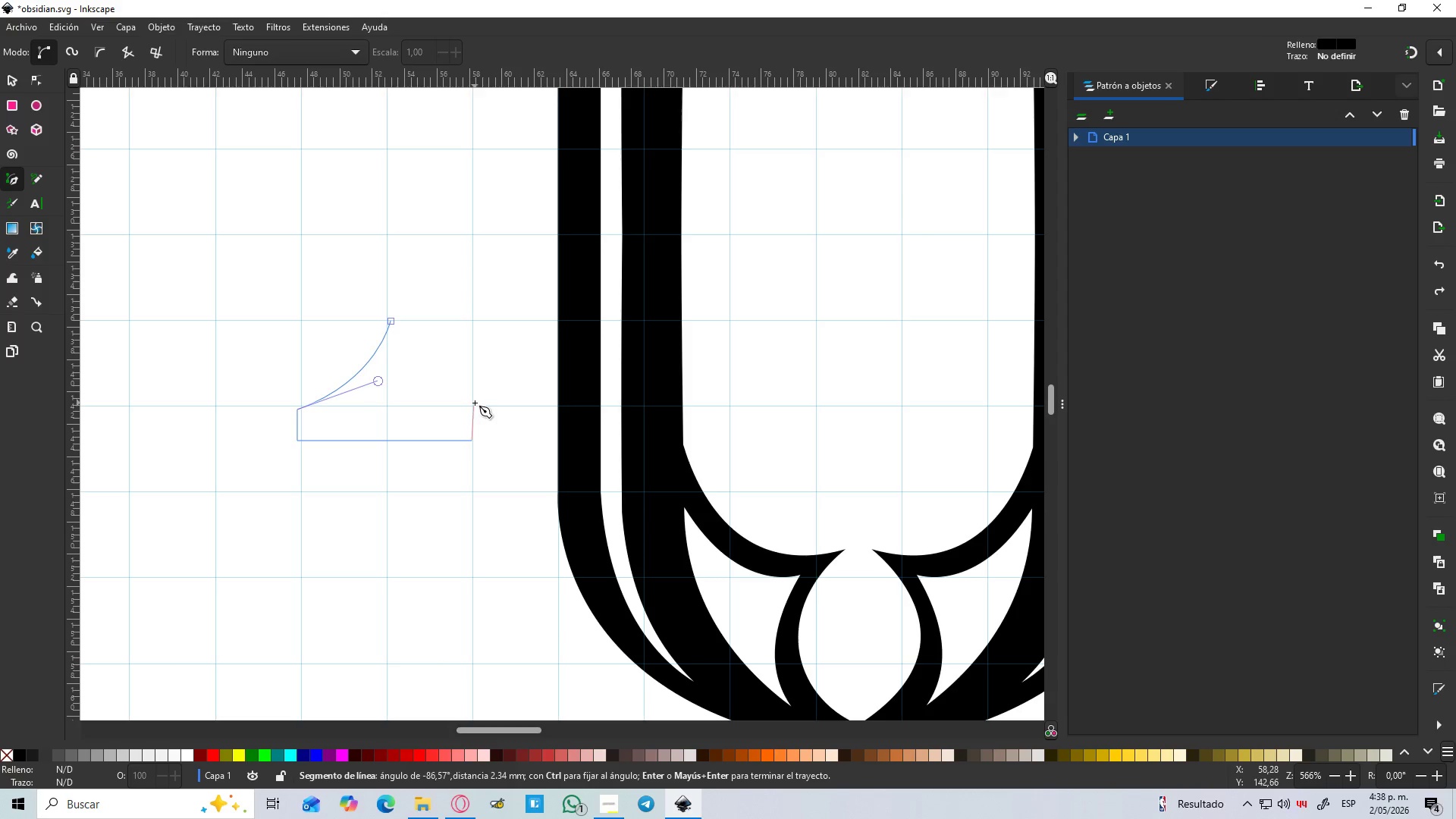 
hold_key(key=ControlLeft, duration=0.95)
left_click([471, 403])
 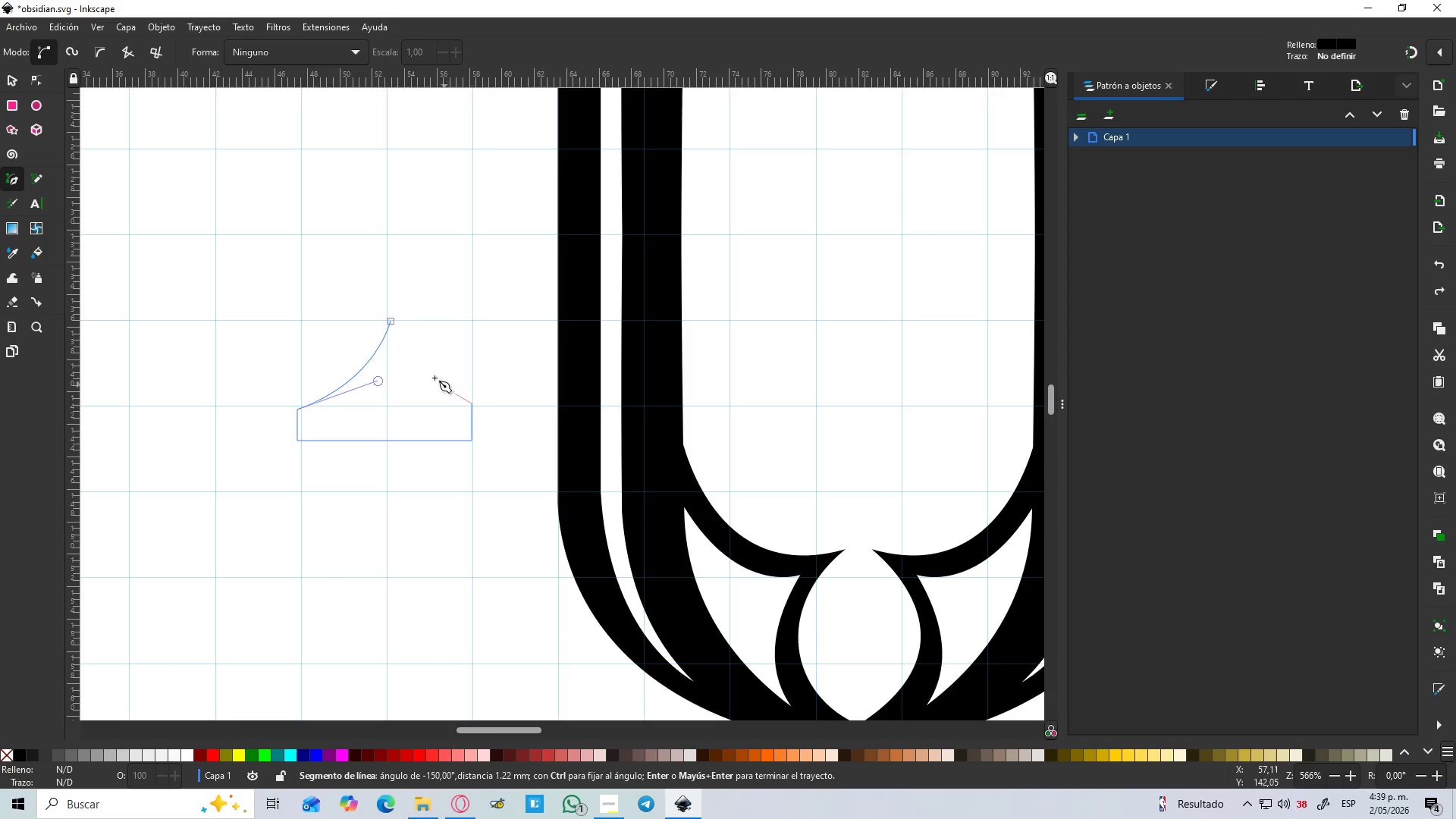 
hold_key(key=ControlLeft, duration=3.98)
left_click_drag(start_coordinate=[393, 322], to_coordinate=[386, 249])
 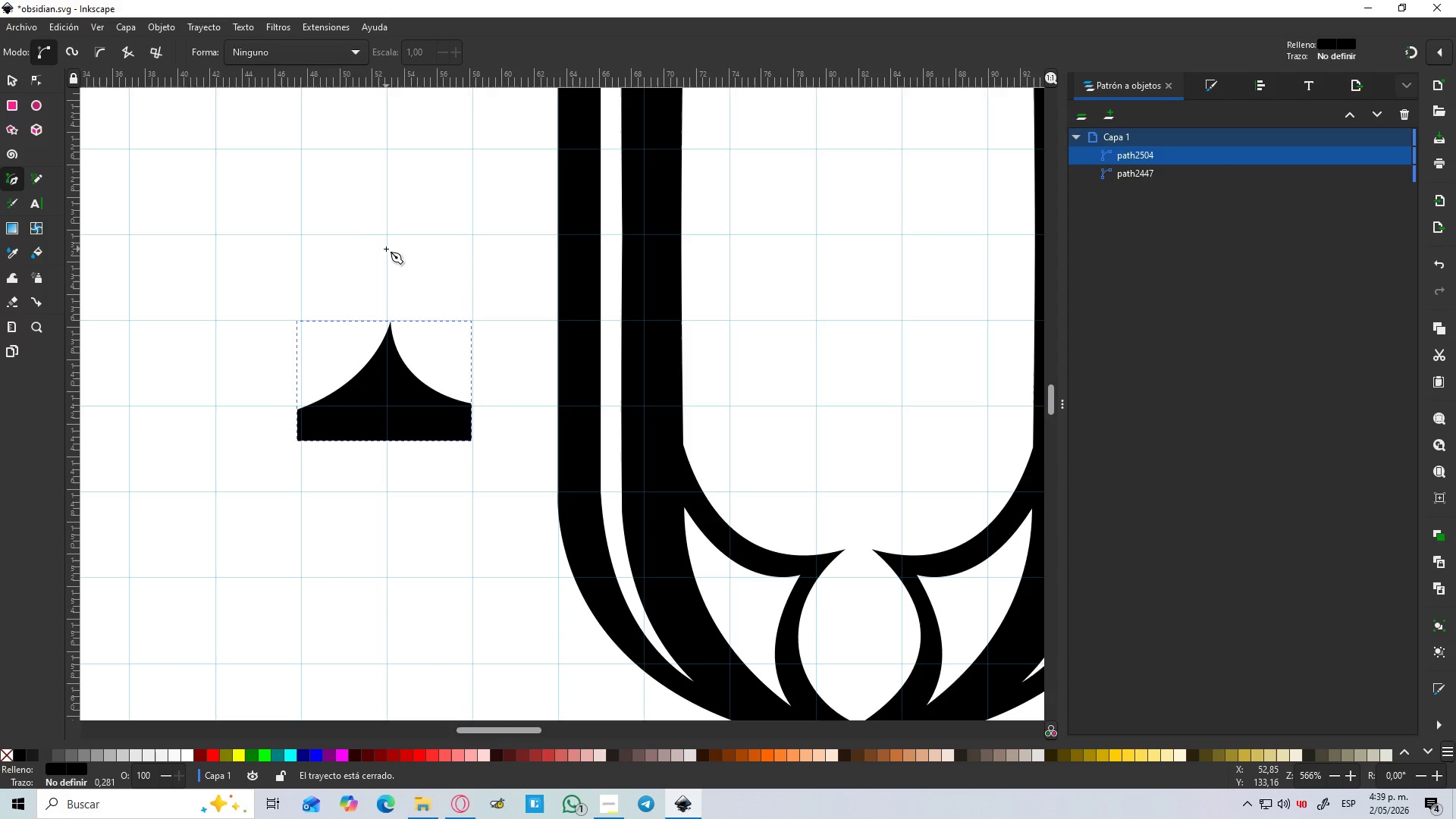 
key(Control+Z)
 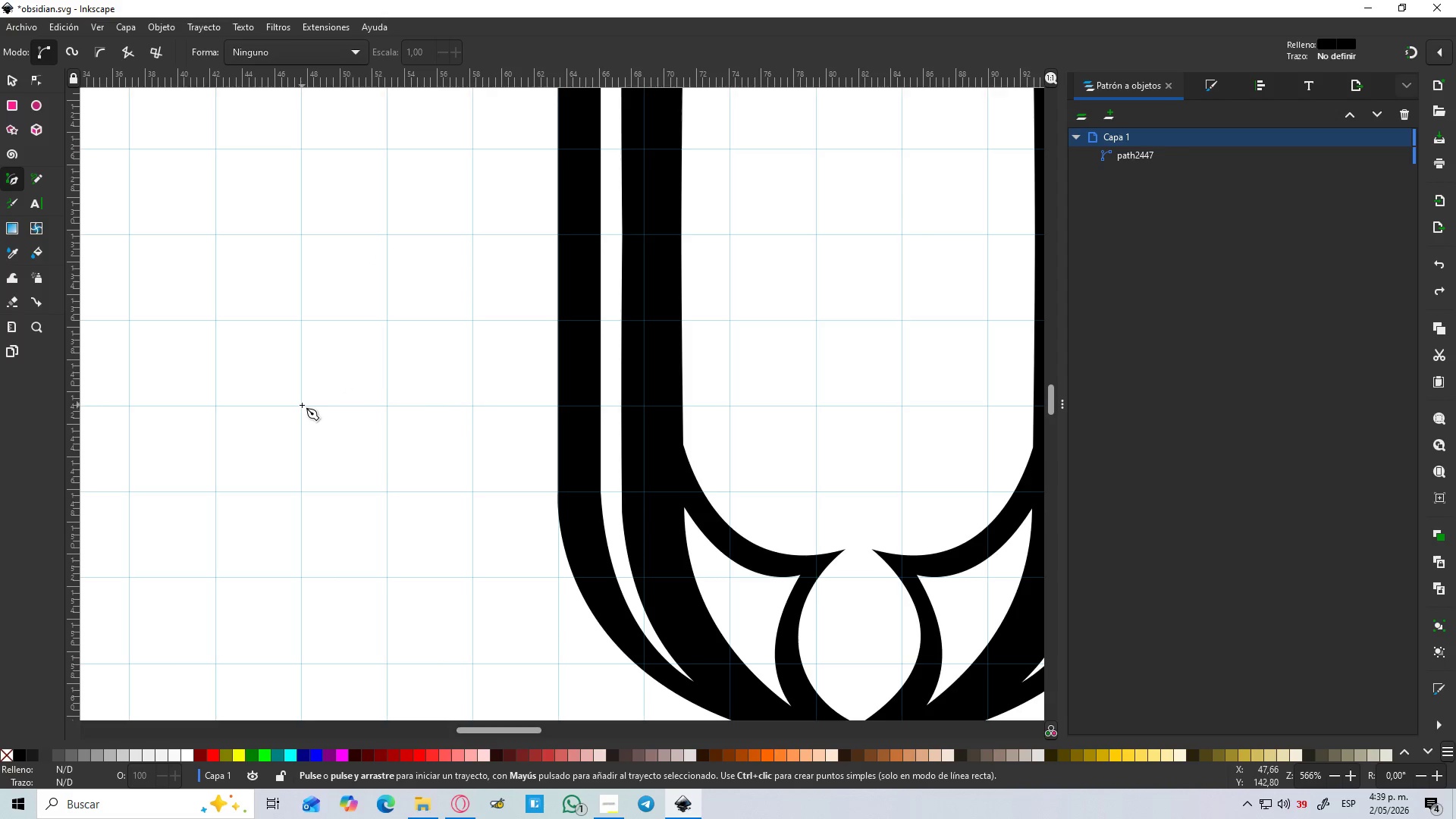 
left_click([300, 406])
 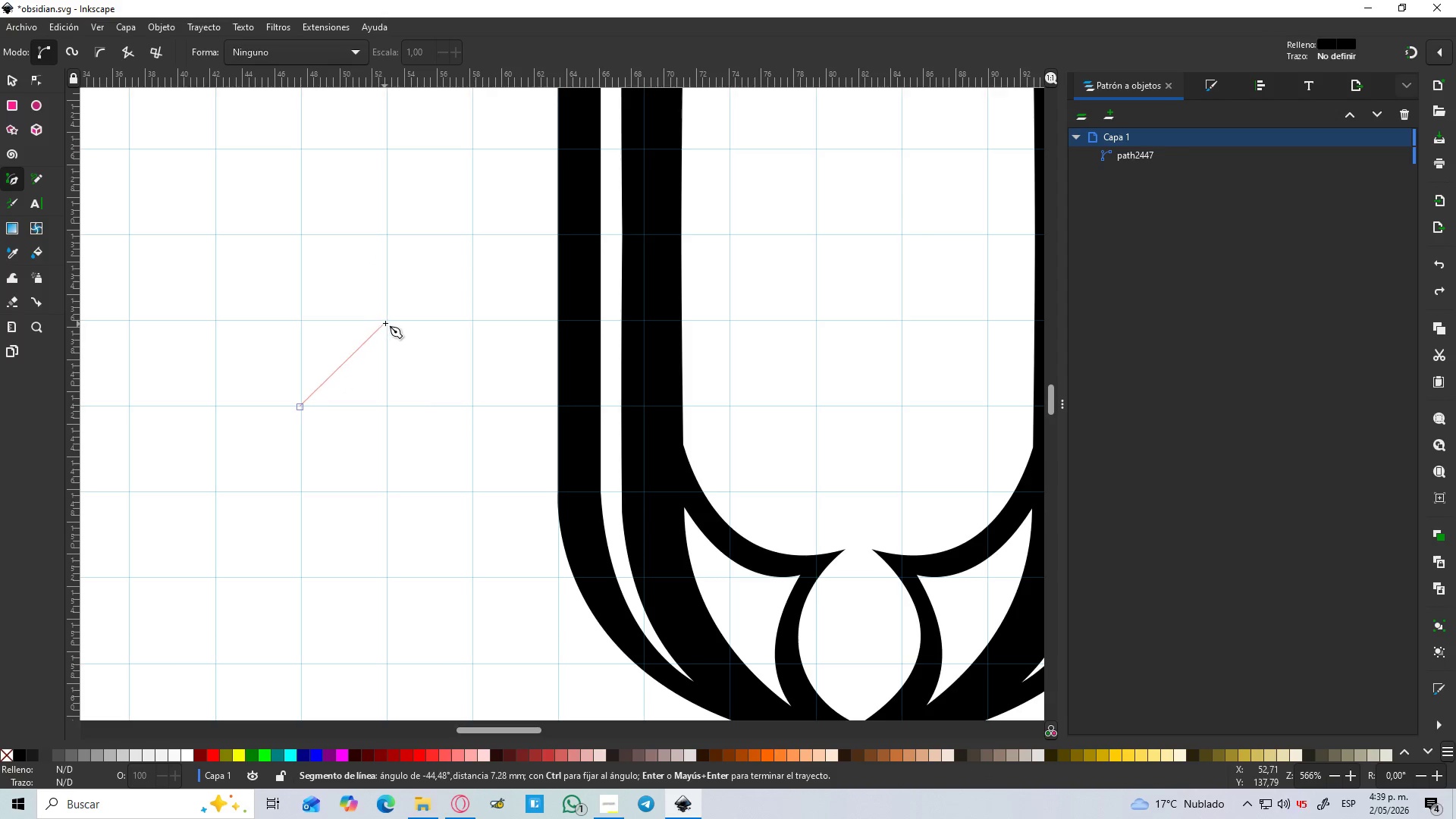 
left_click_drag(start_coordinate=[385, 323], to_coordinate=[389, 263])
 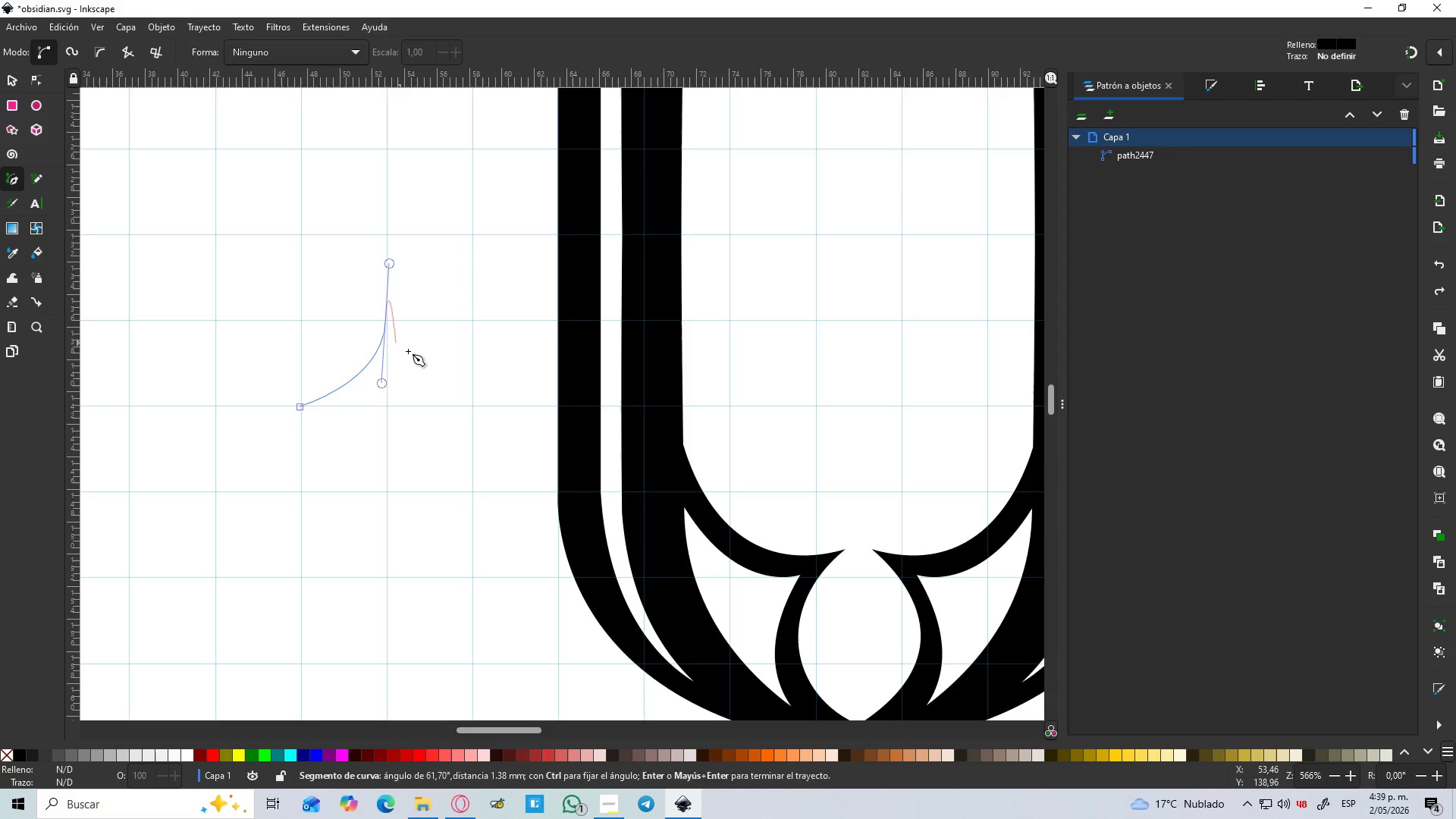 
key(Shift+L)
 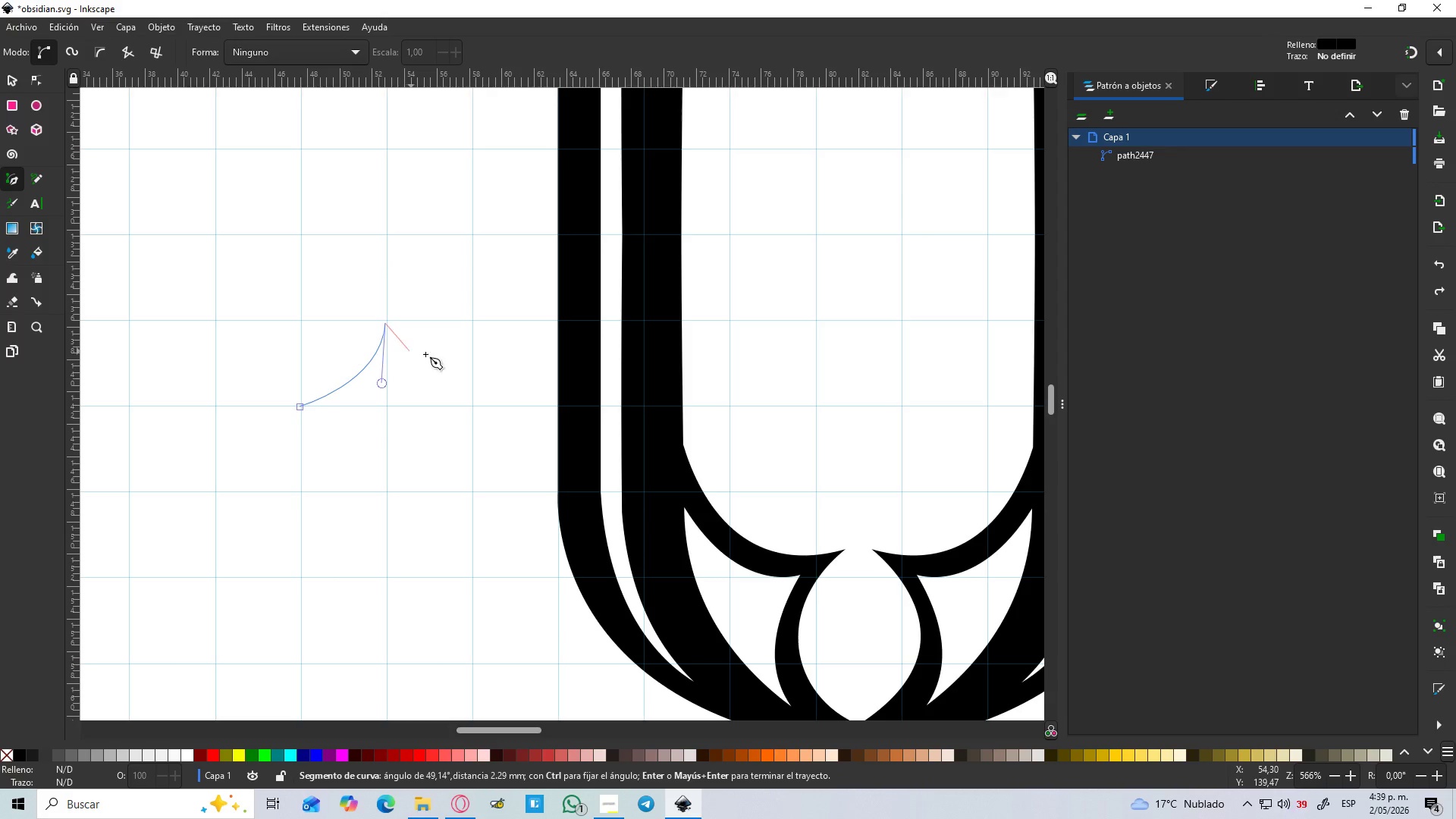 
hold_key(key=ControlLeft, duration=1.5)
scroll: coordinate [384, 361], scroll_direction: up, amount: 2.0
 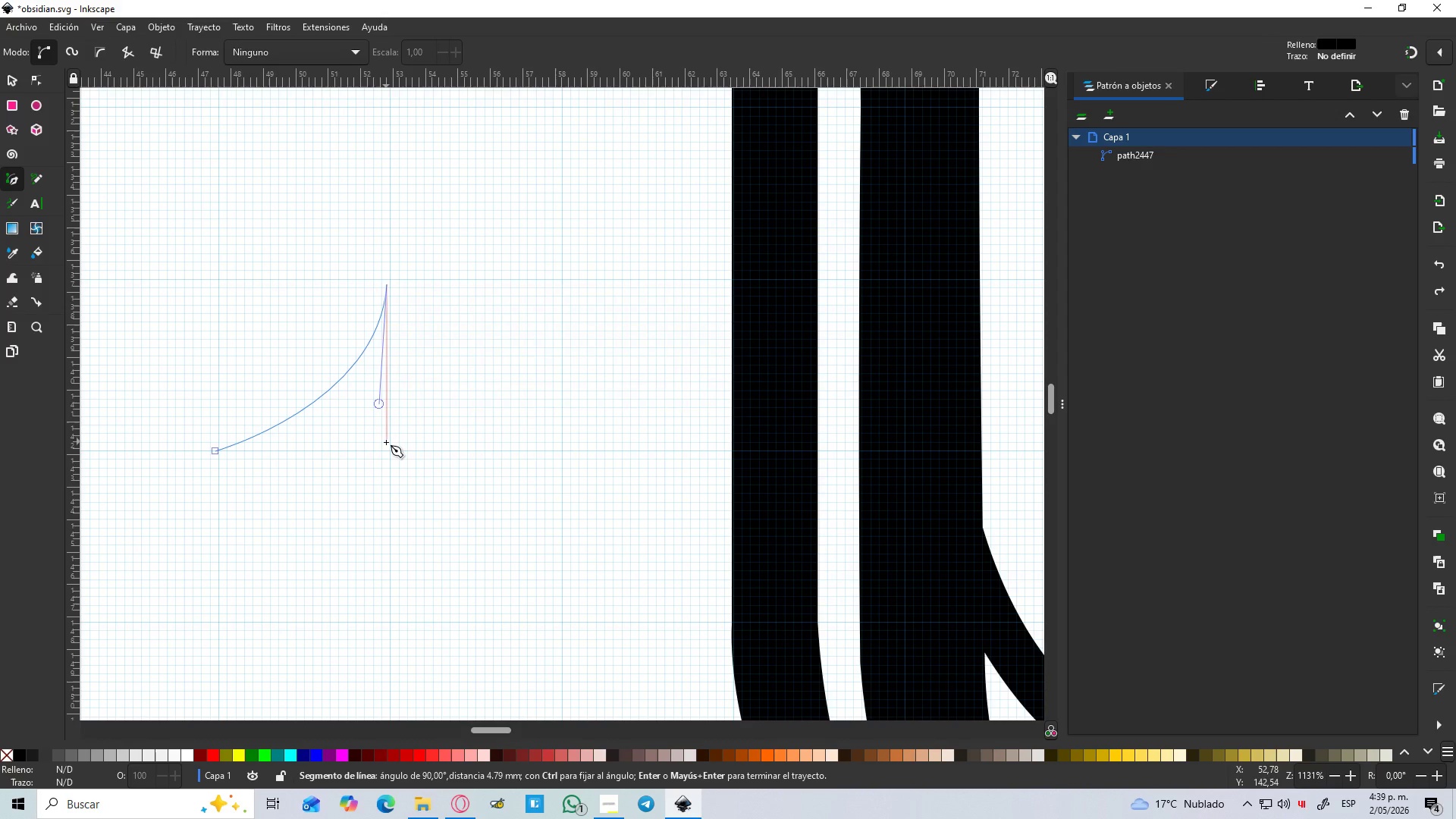 
hold_key(key=ControlLeft, duration=1.22)
left_click([390, 453])
 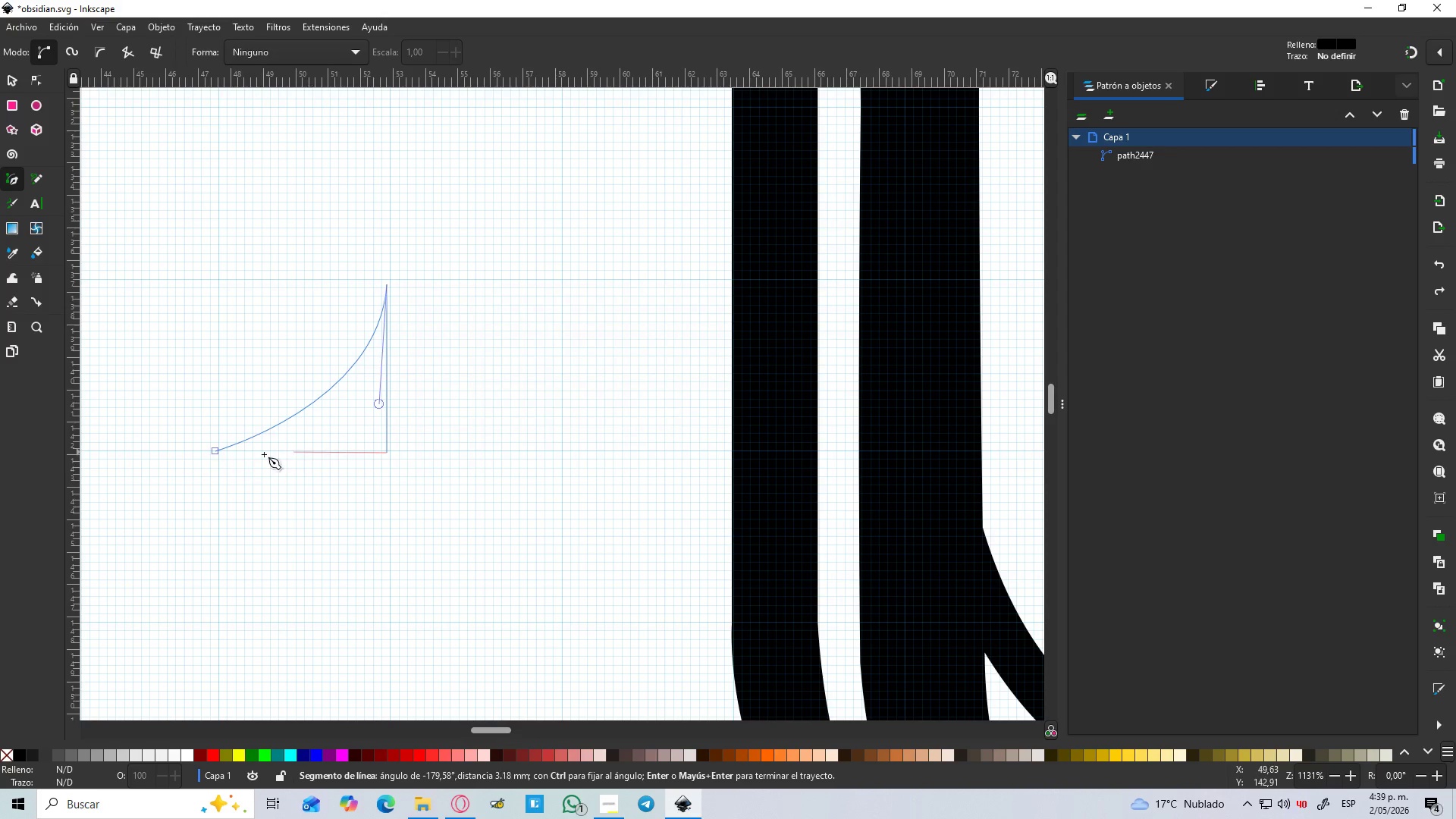 
hold_key(key=ControlLeft, duration=1.5)
 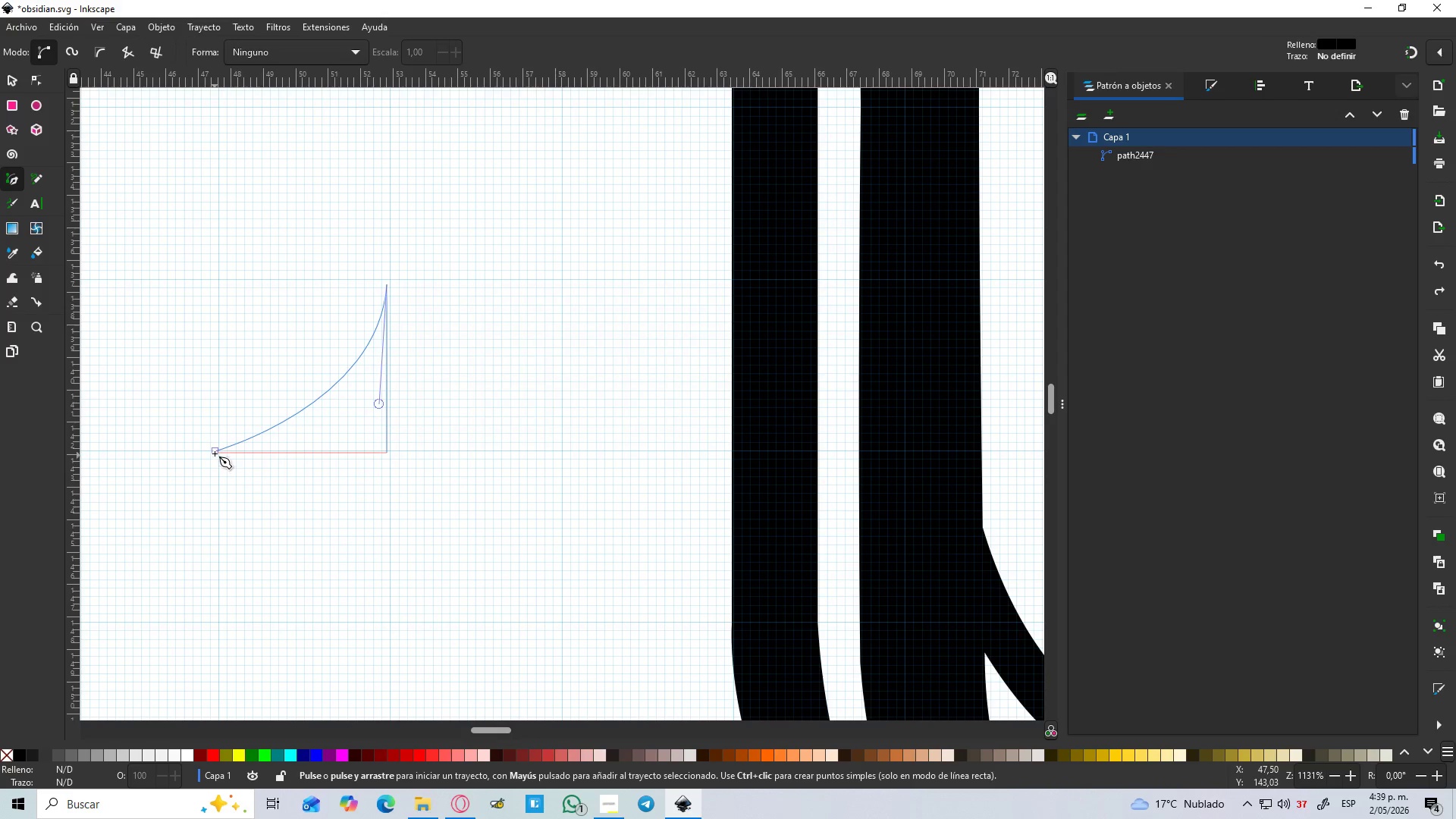 
hold_key(key=ControlLeft, duration=0.97)
 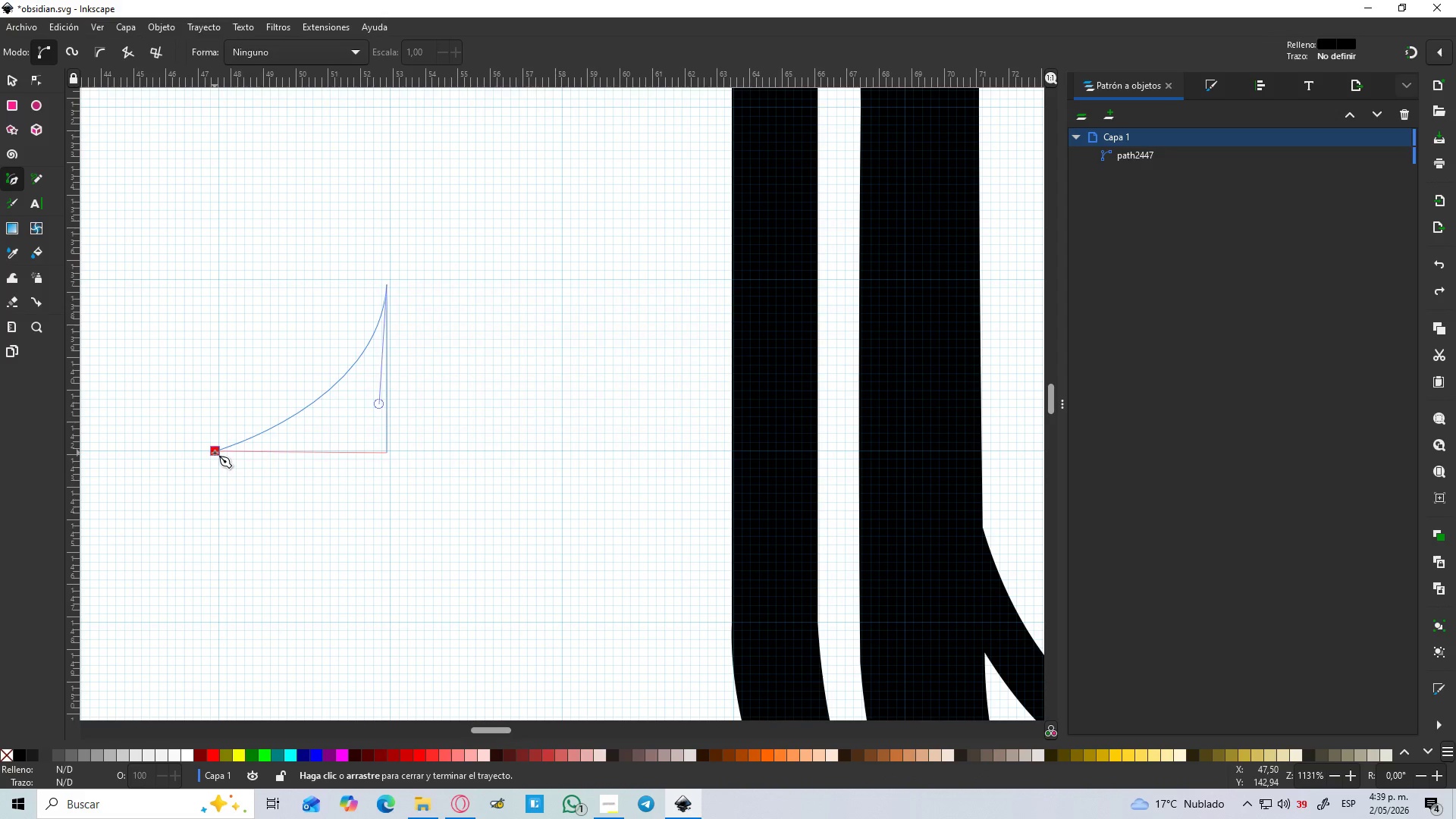 
left_click([215, 453])
 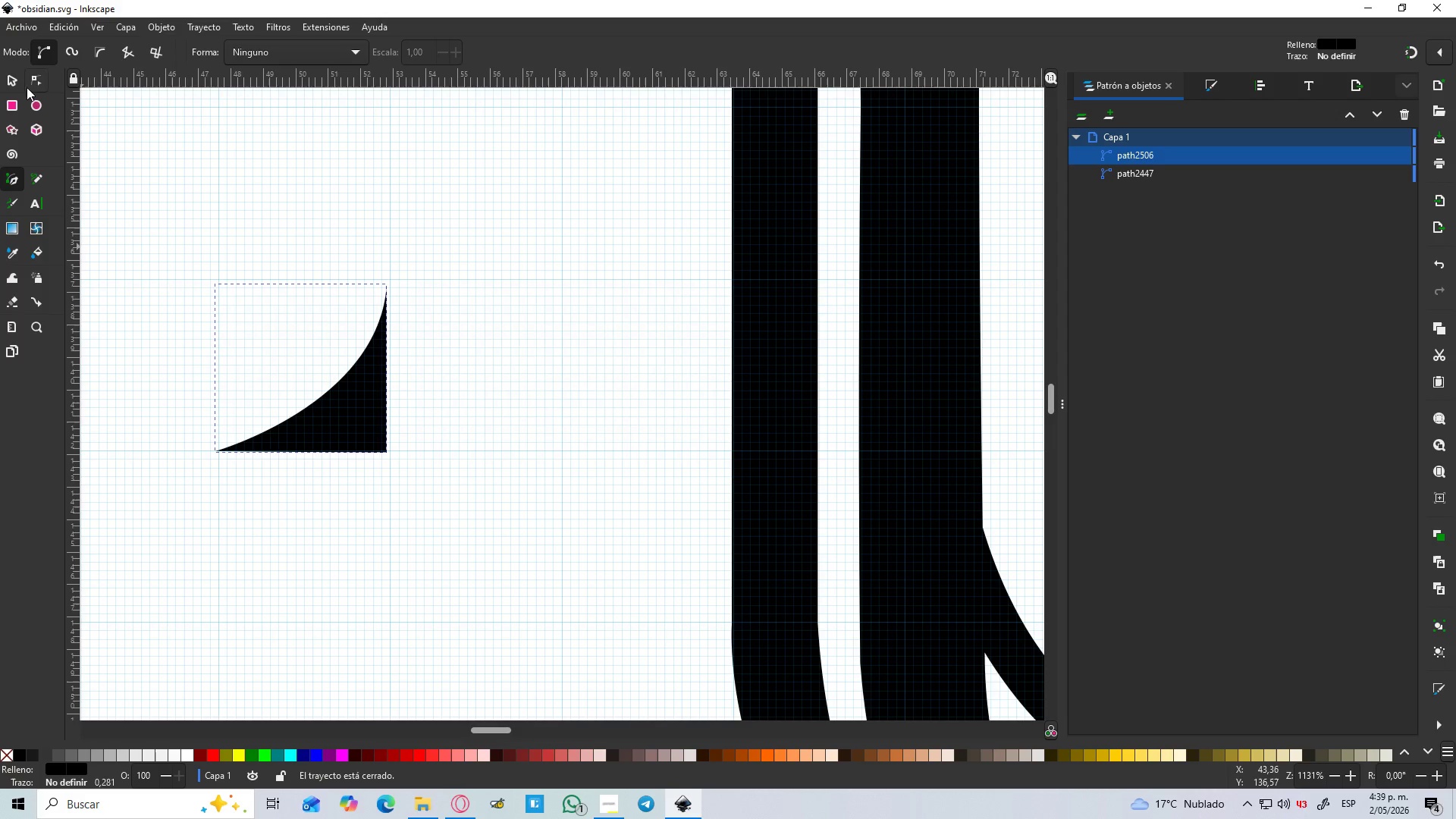 
left_click([6, 87])
 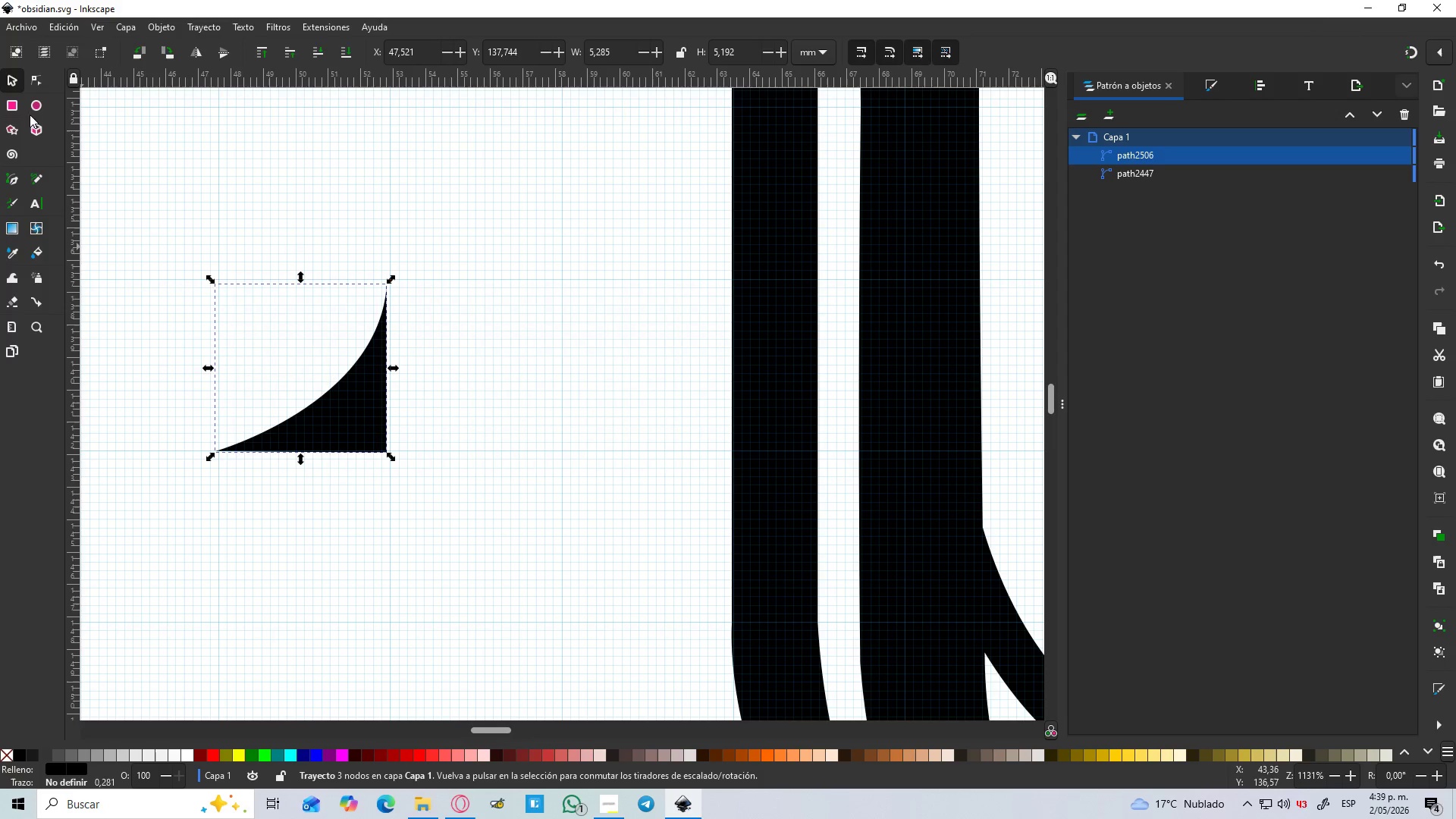 
key(Control+D)
 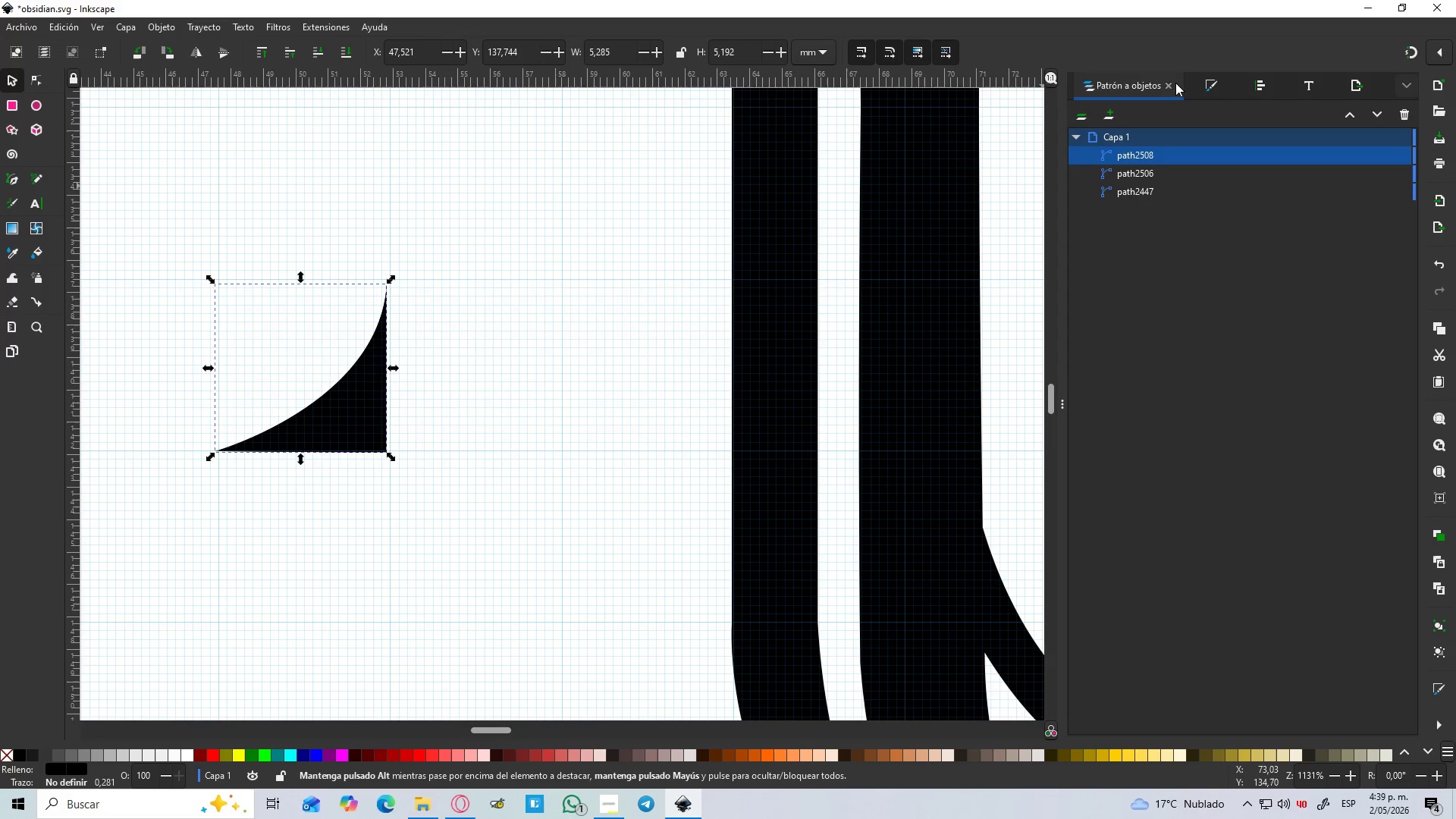 
left_click([1210, 83])
 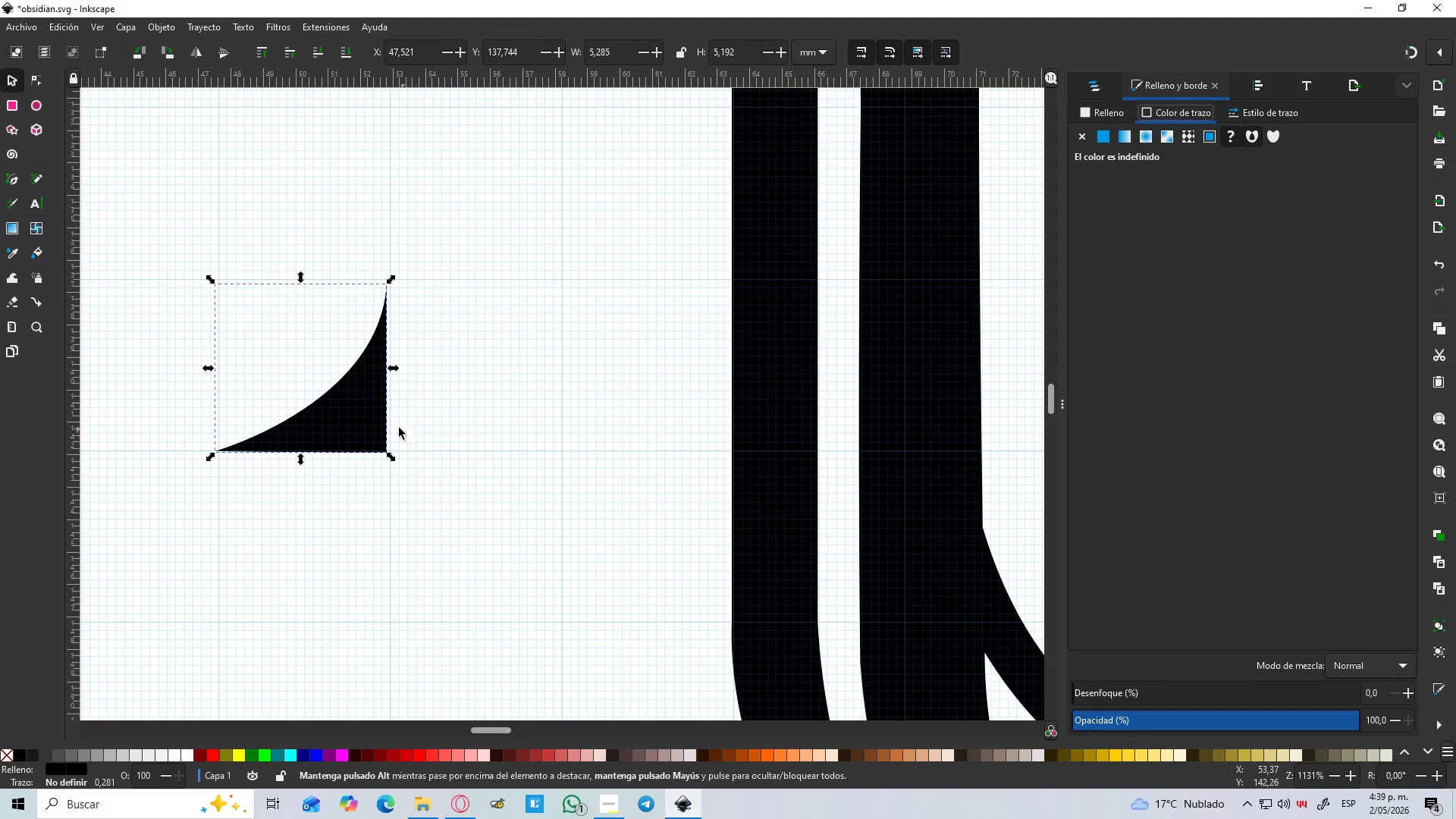 
left_click([444, 497])
 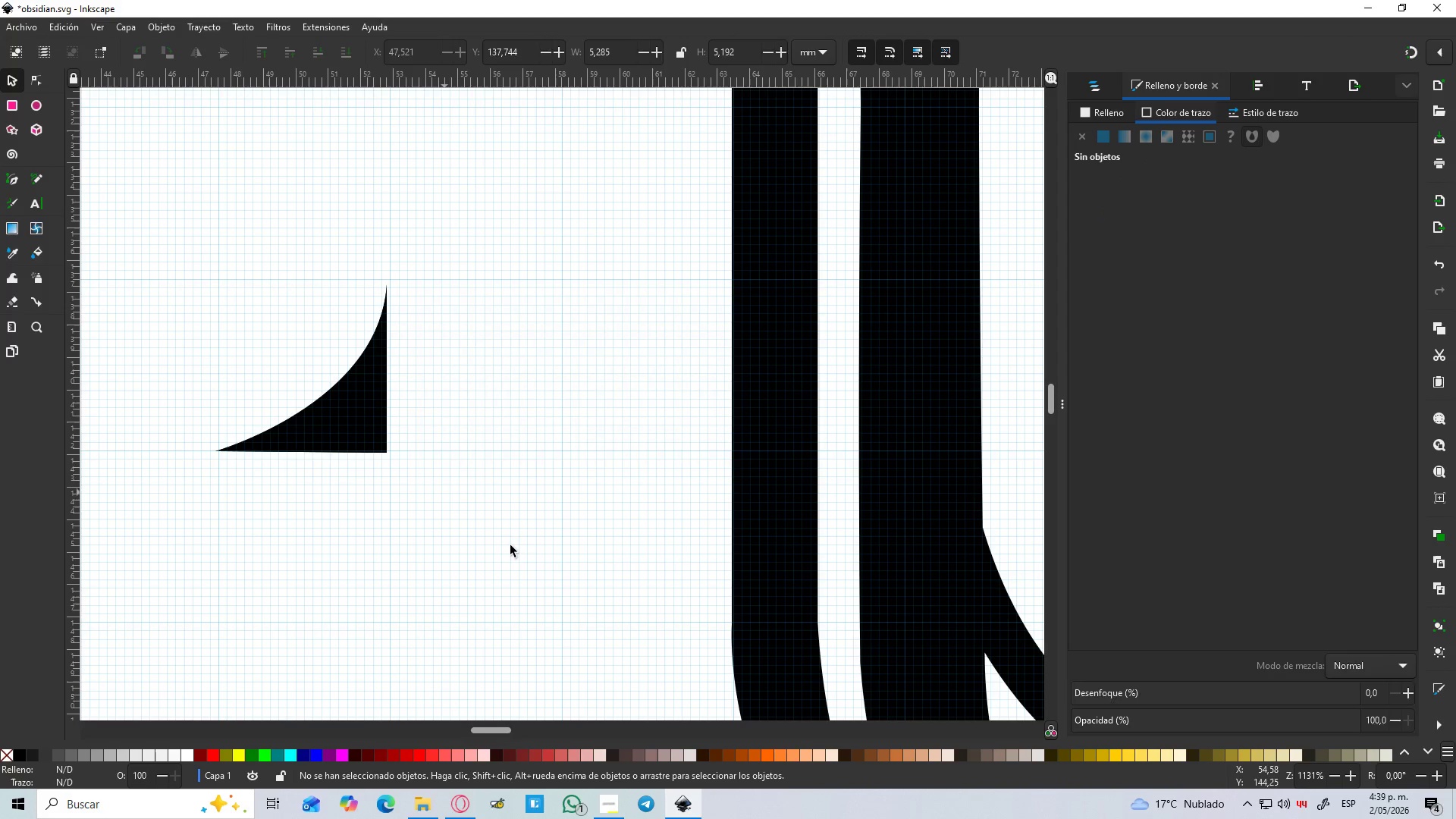 
left_click_drag(start_coordinate=[513, 545], to_coordinate=[179, 200])
 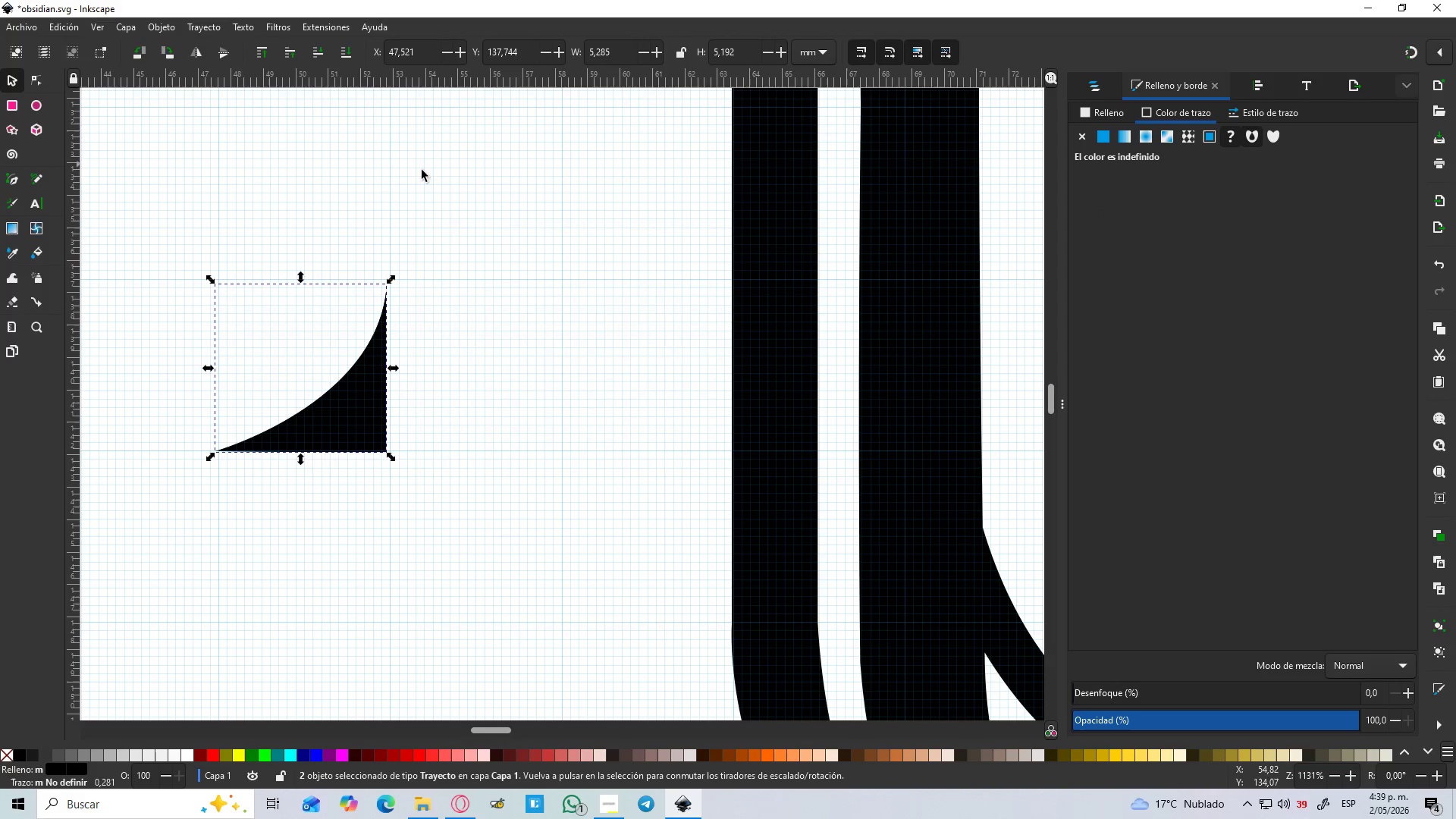 
double_click([351, 418])
 